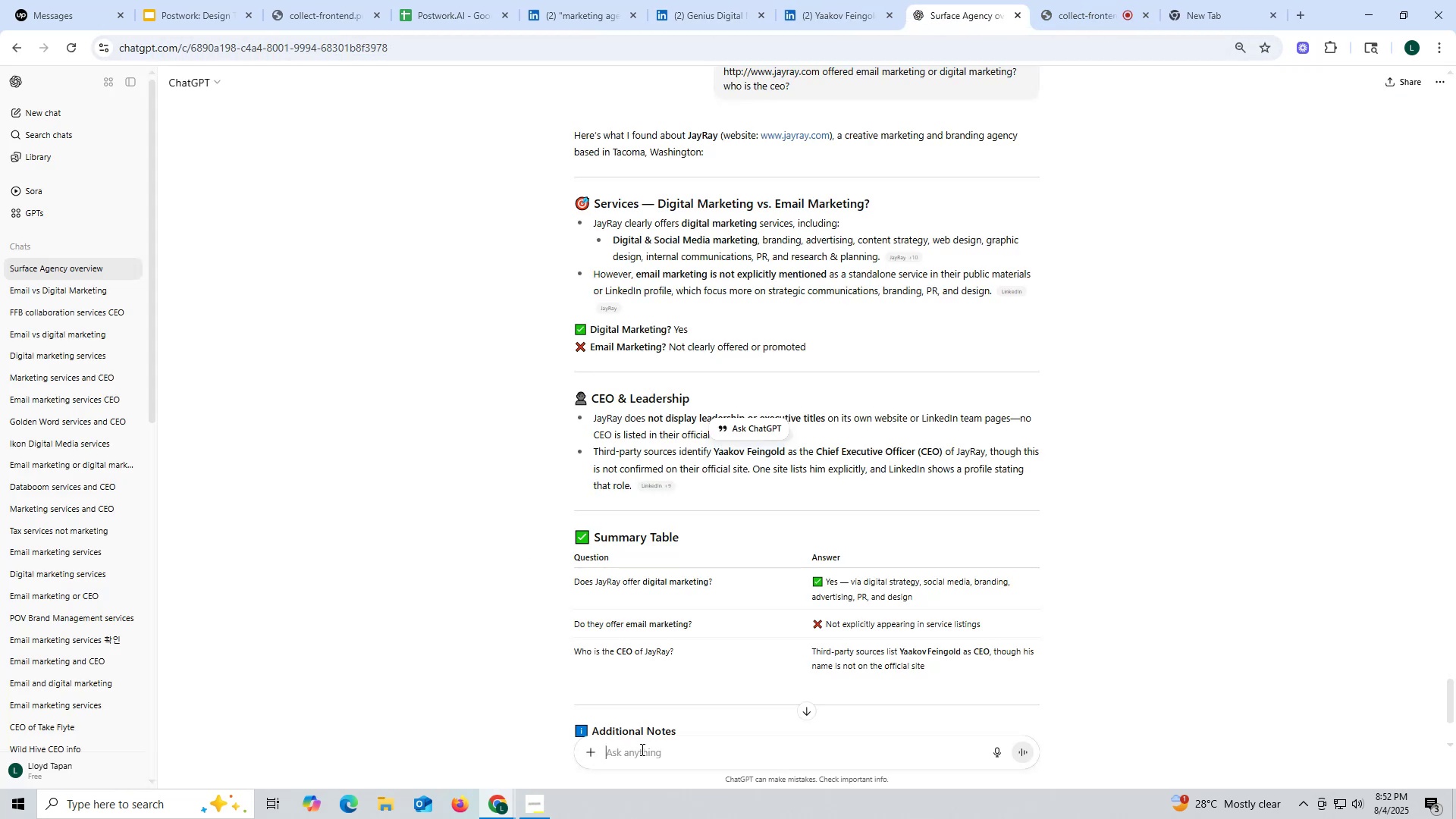 
left_click([641, 749])
 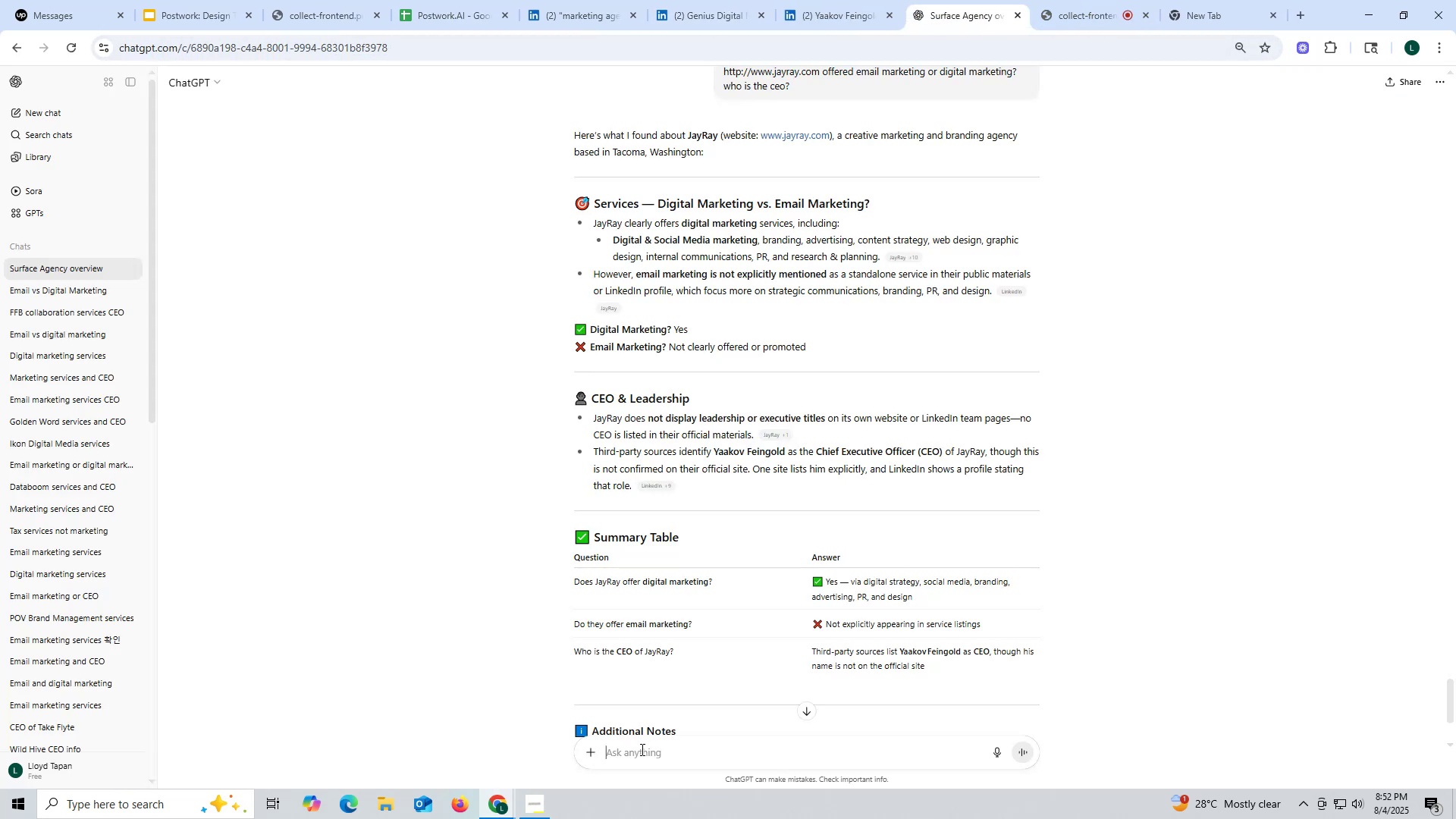 
key(Control+V)
 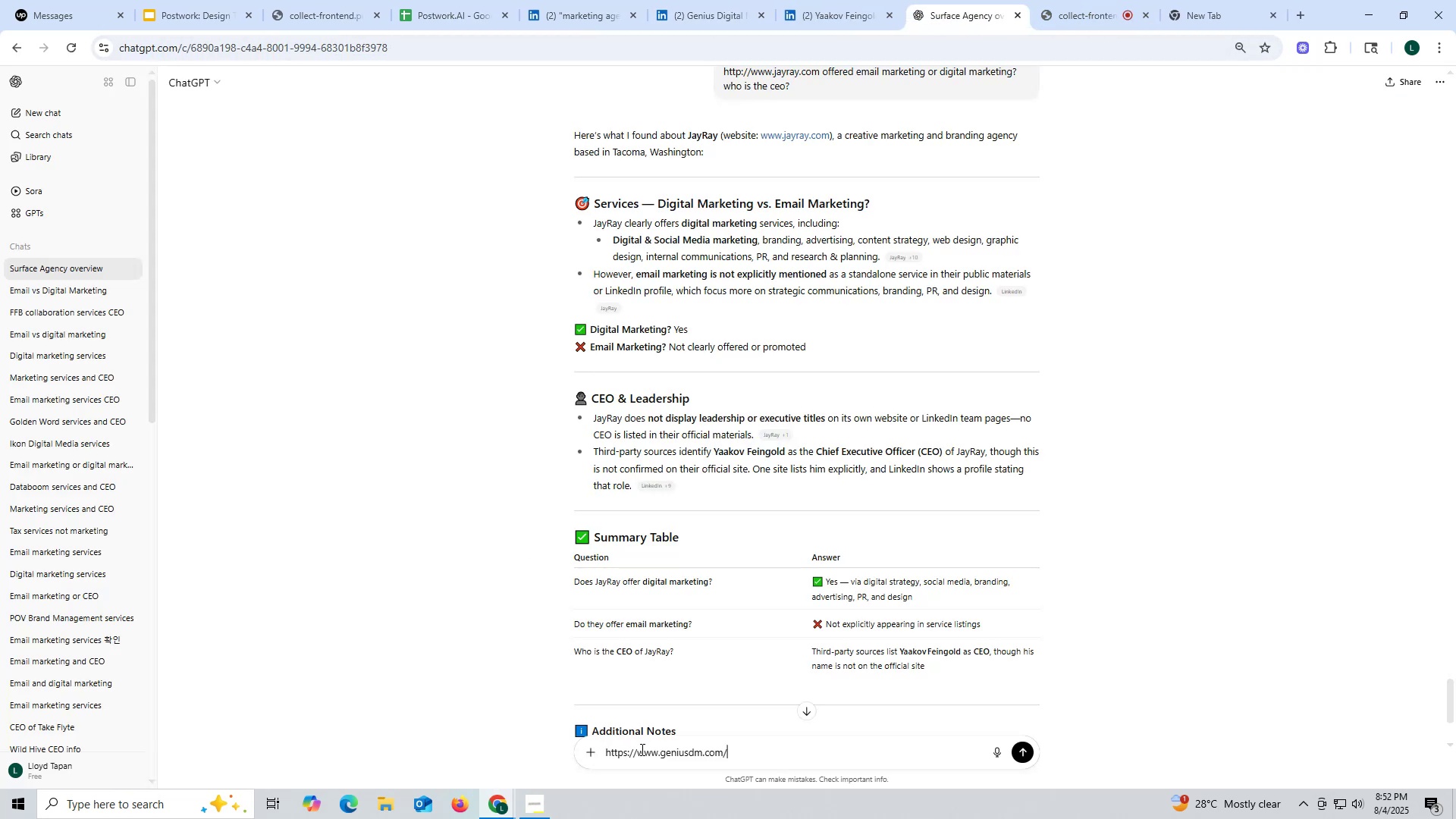 
key(Space)
 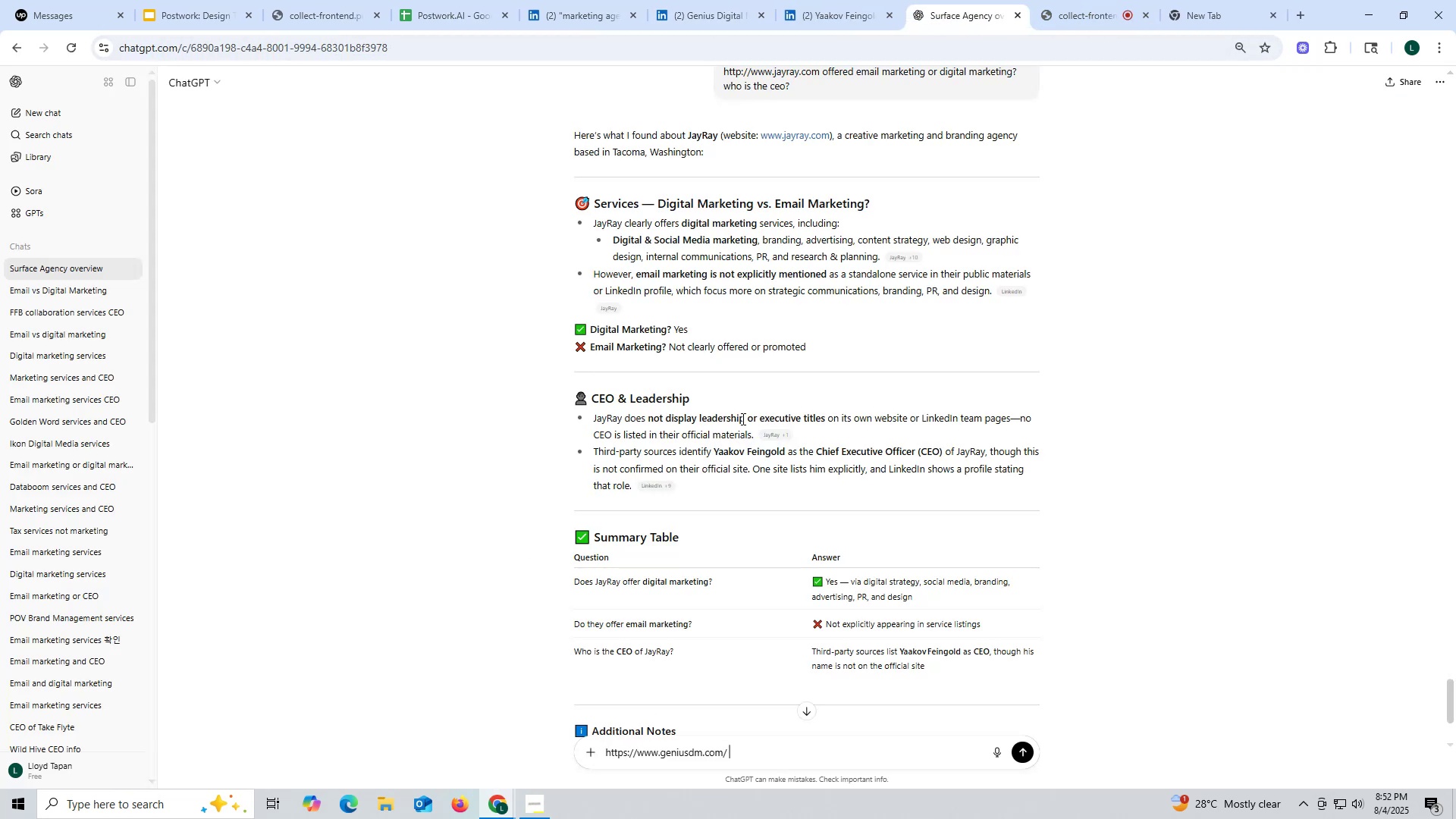 
scroll: coordinate [744, 370], scroll_direction: up, amount: 2.0
 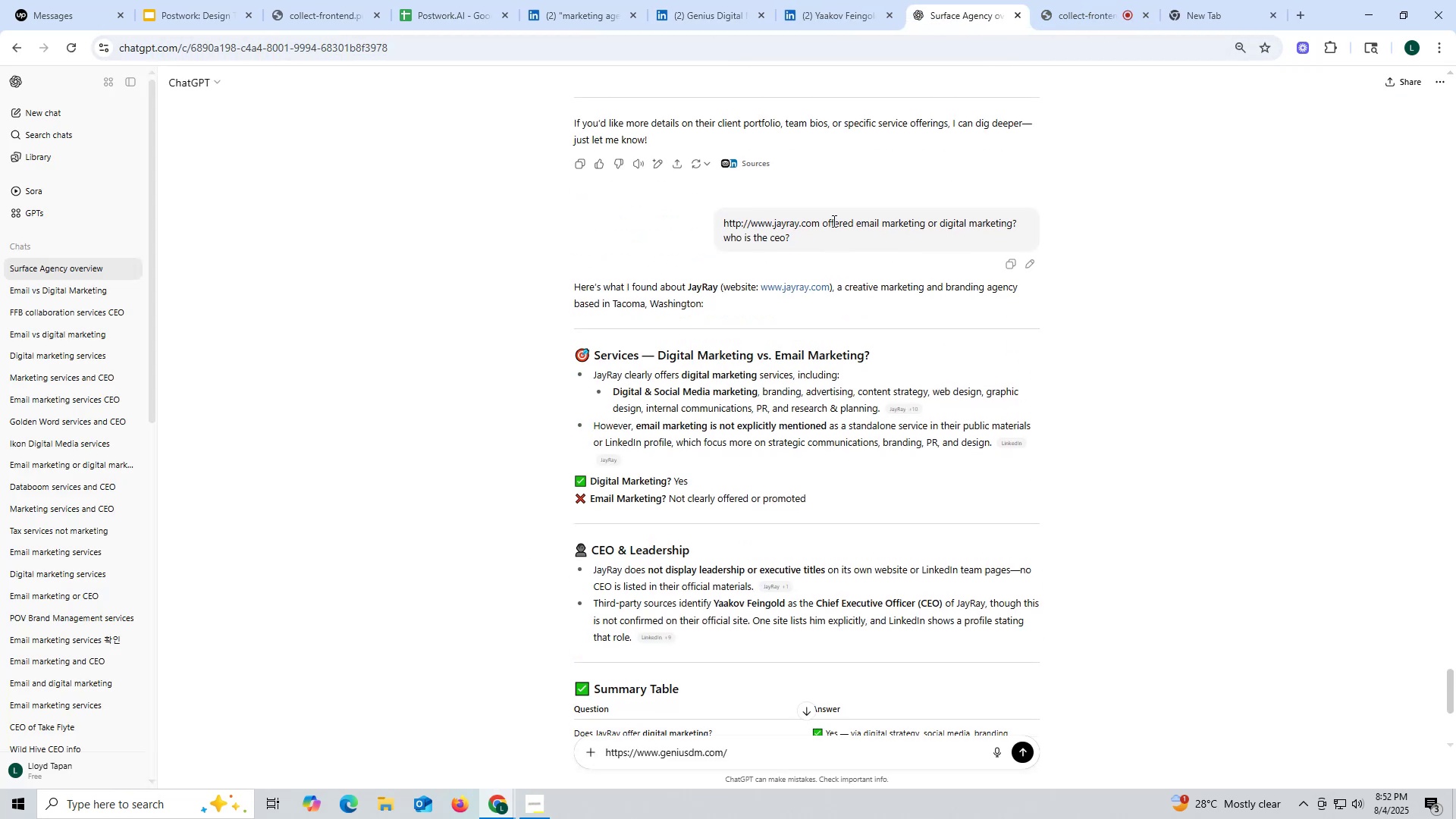 
left_click_drag(start_coordinate=[824, 223], to_coordinate=[864, 241])
 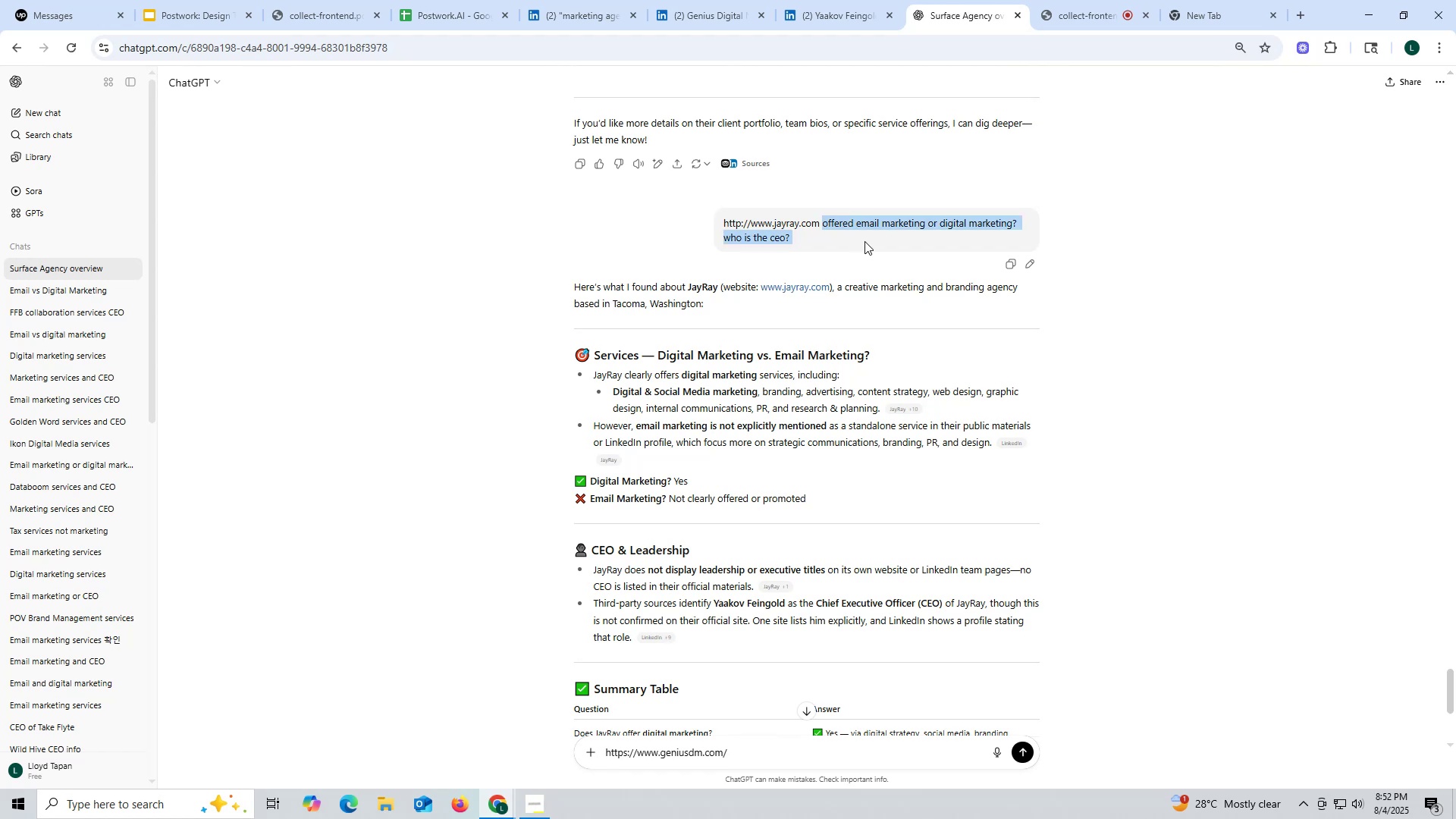 
key(Control+ControlLeft)
 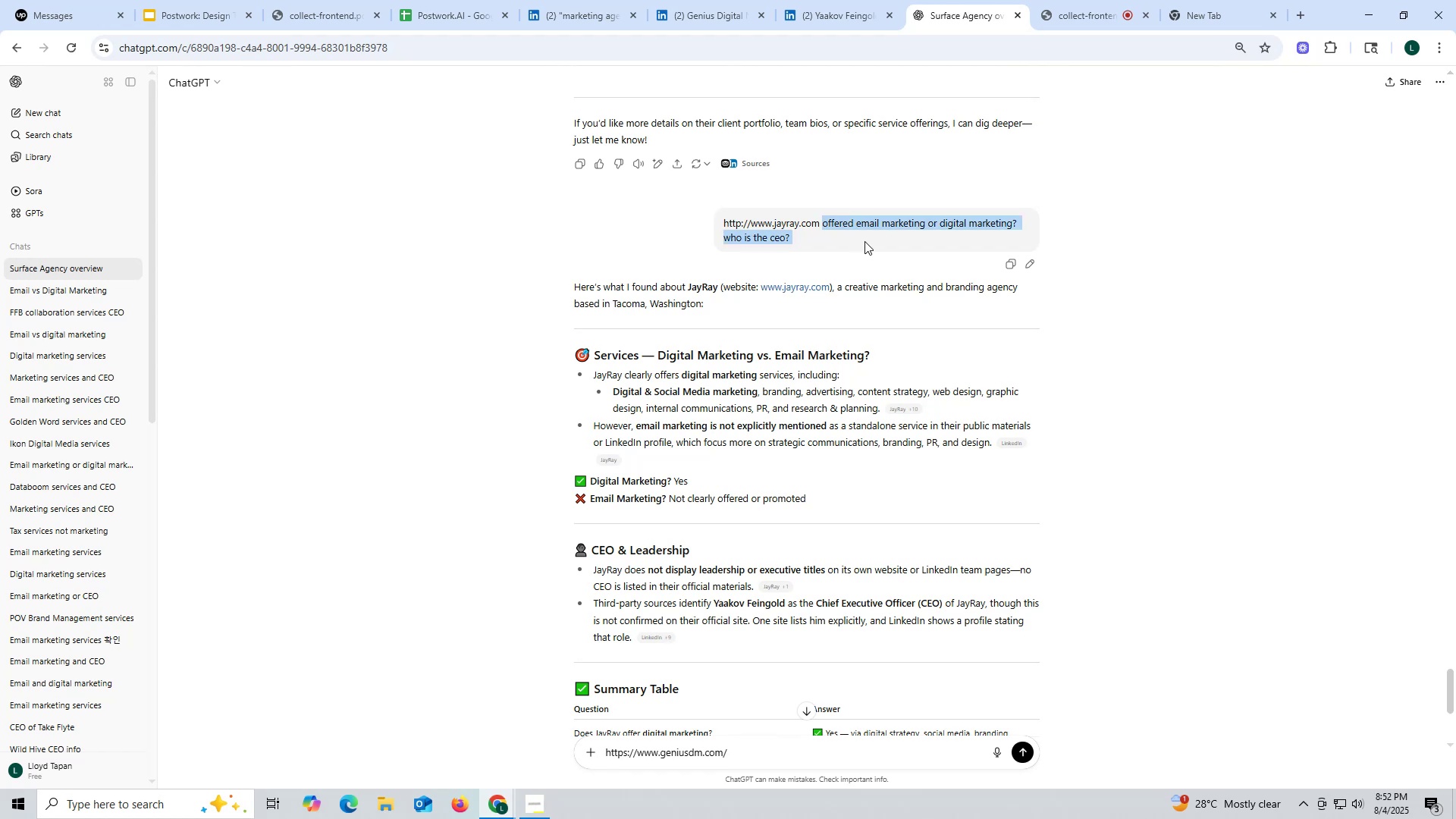 
key(Control+C)
 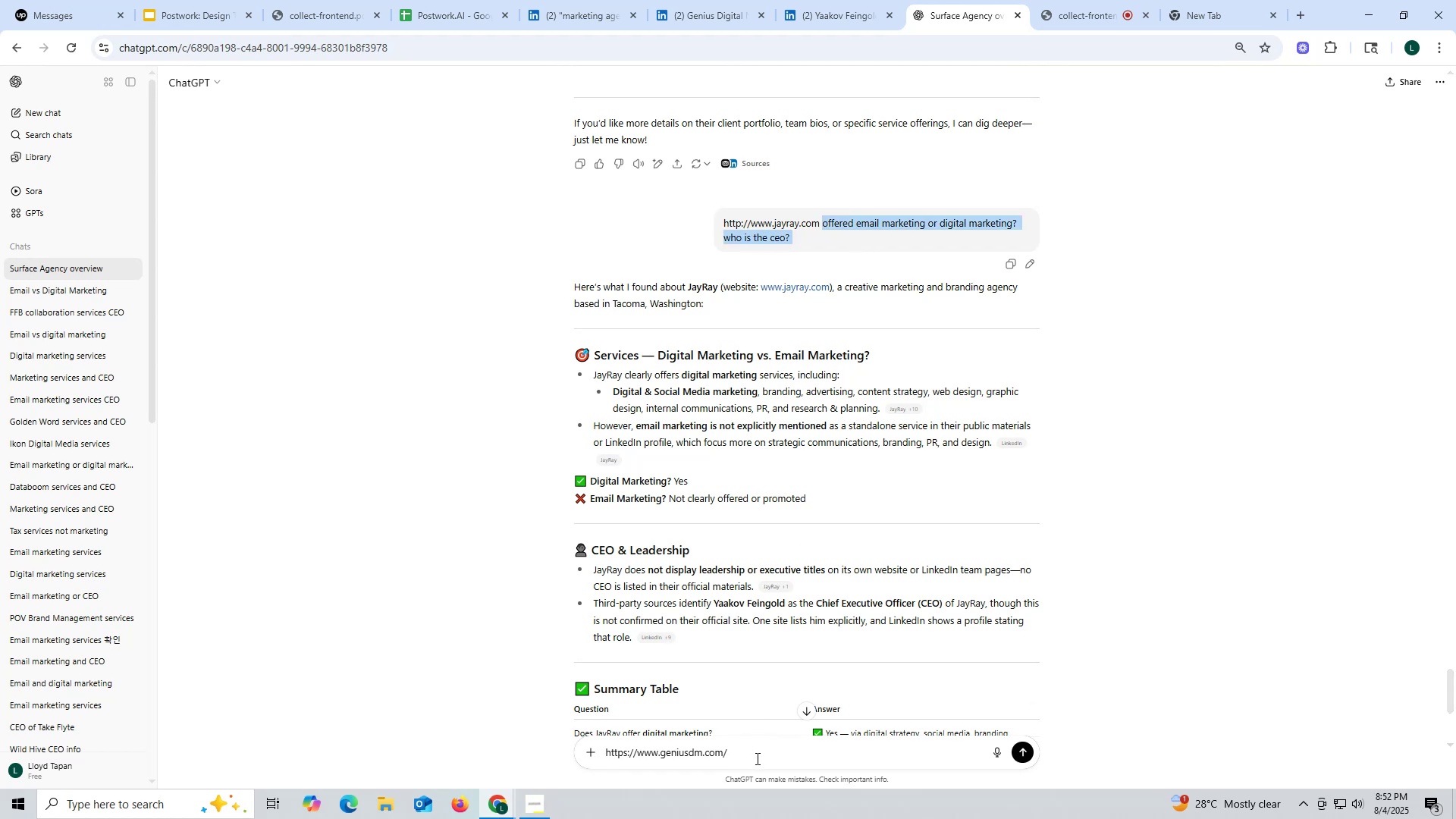 
left_click([758, 758])
 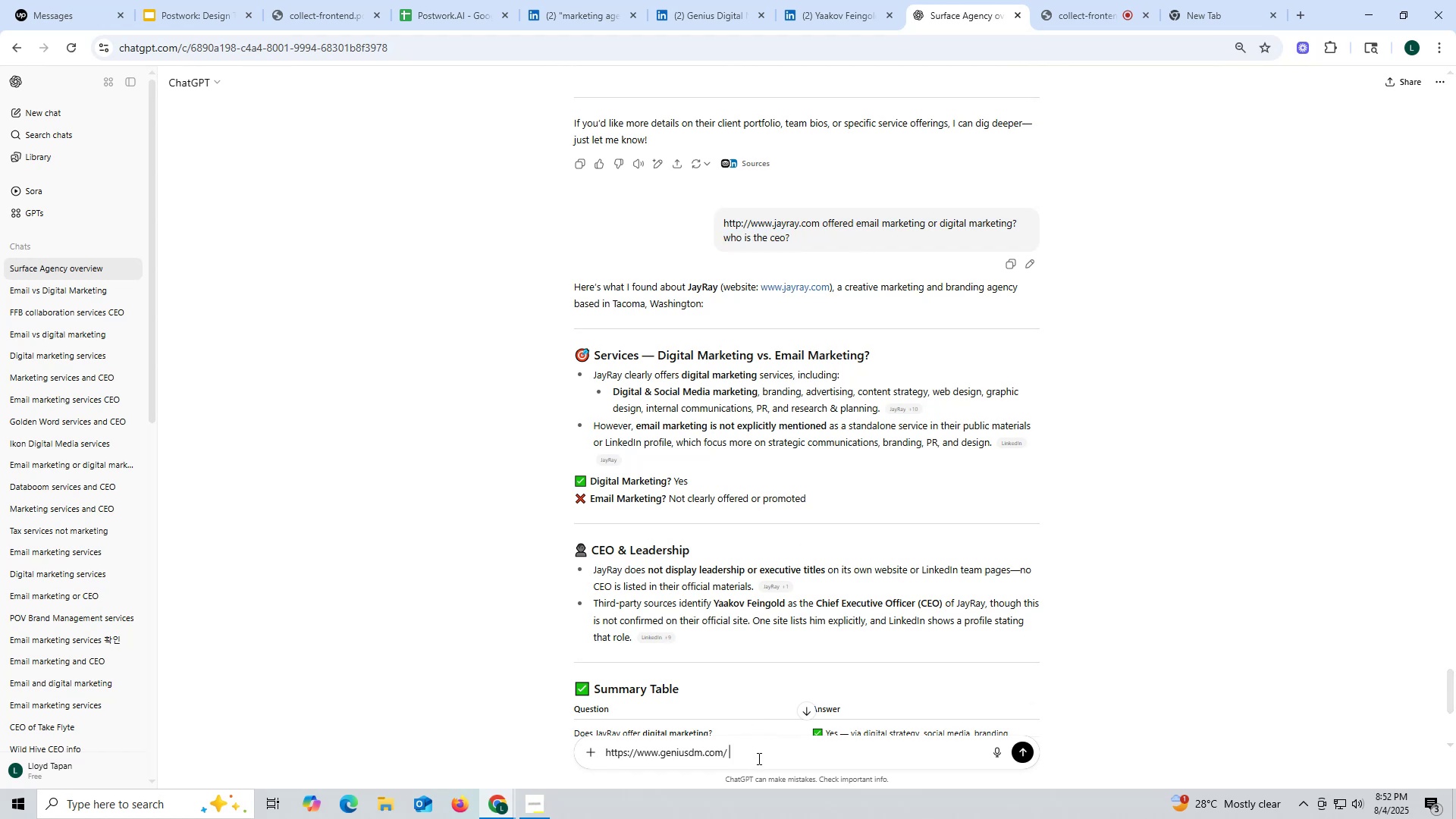 
key(Control+ControlLeft)
 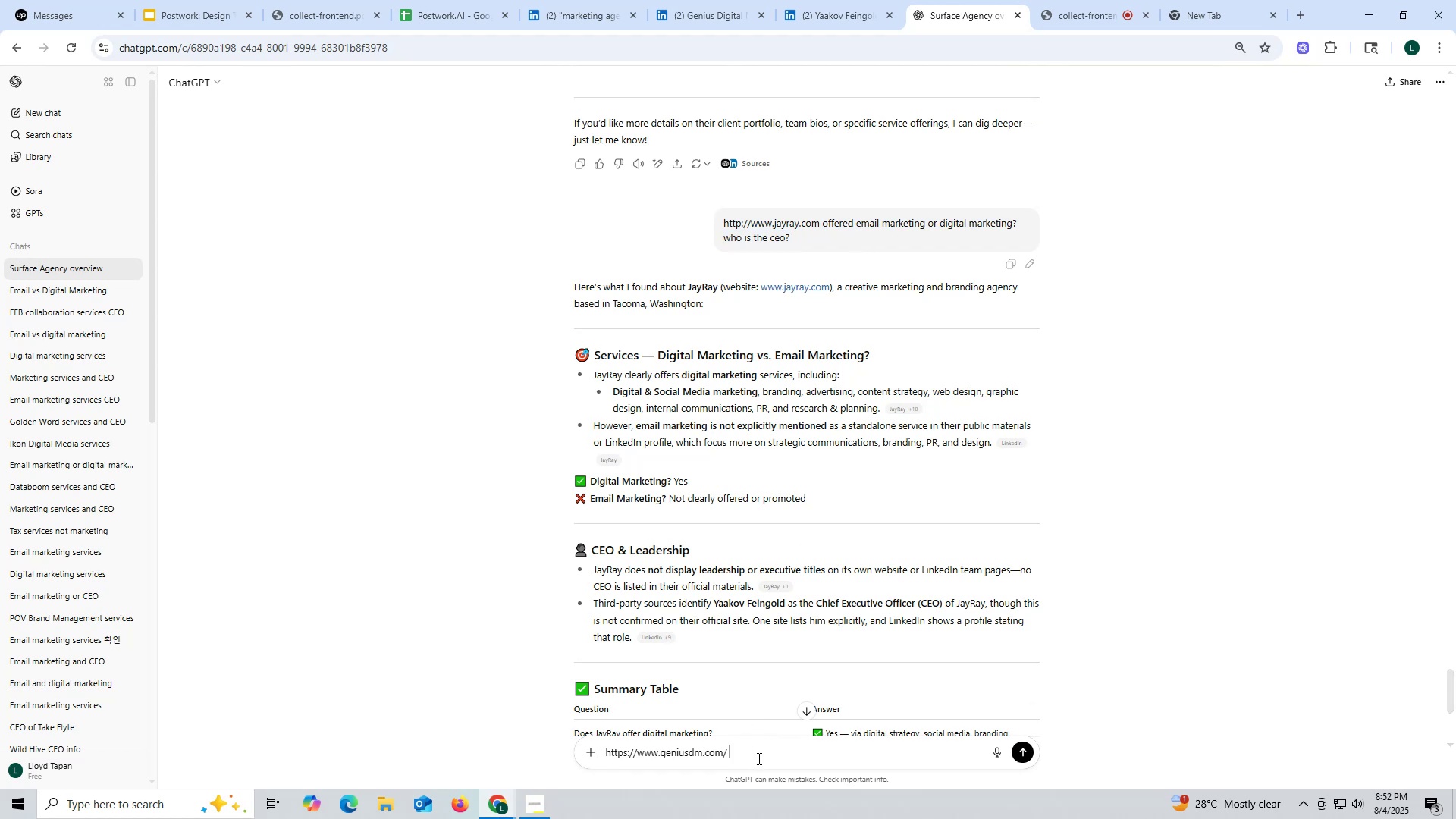 
key(Control+V)
 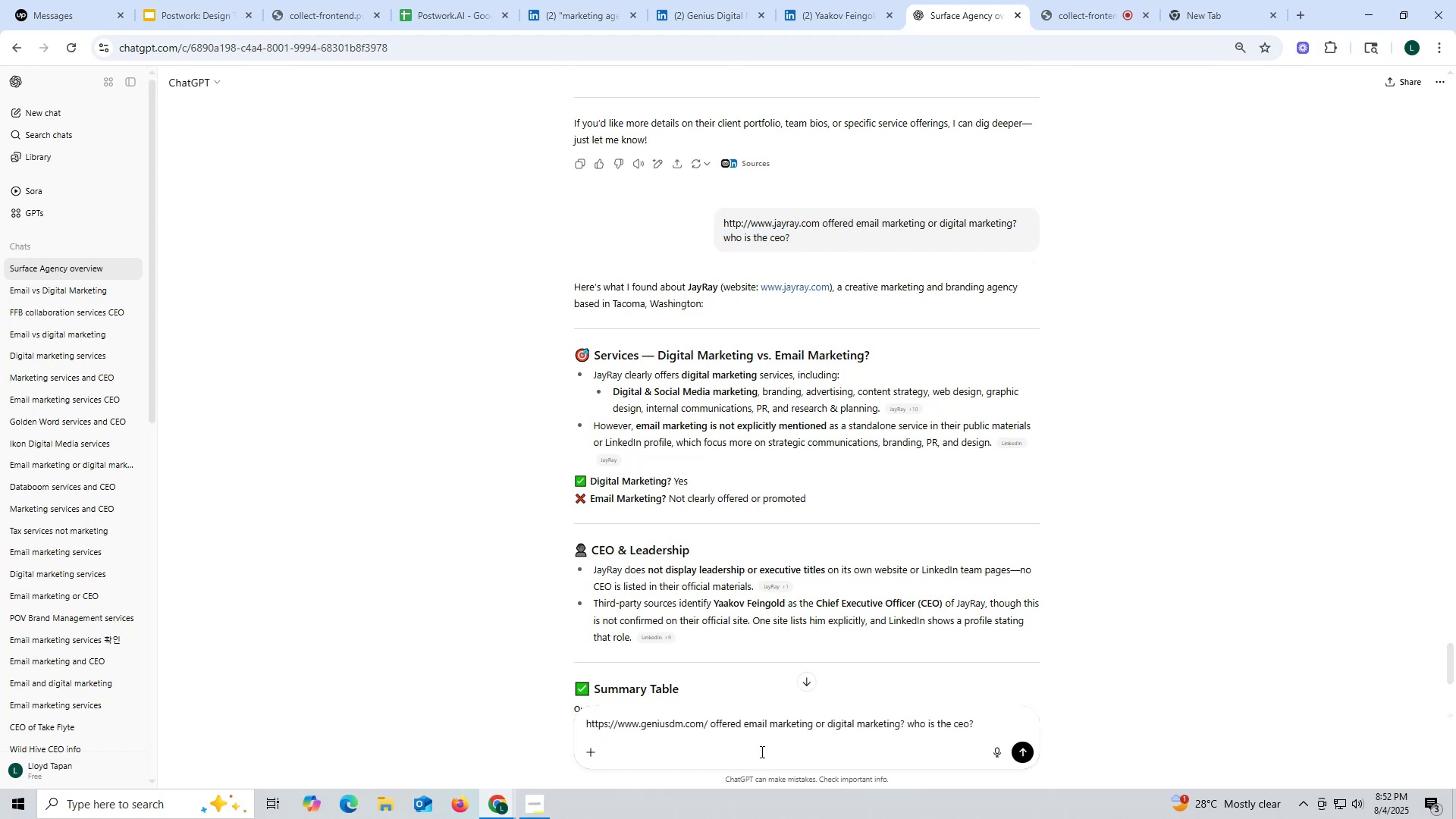 
key(Enter)
 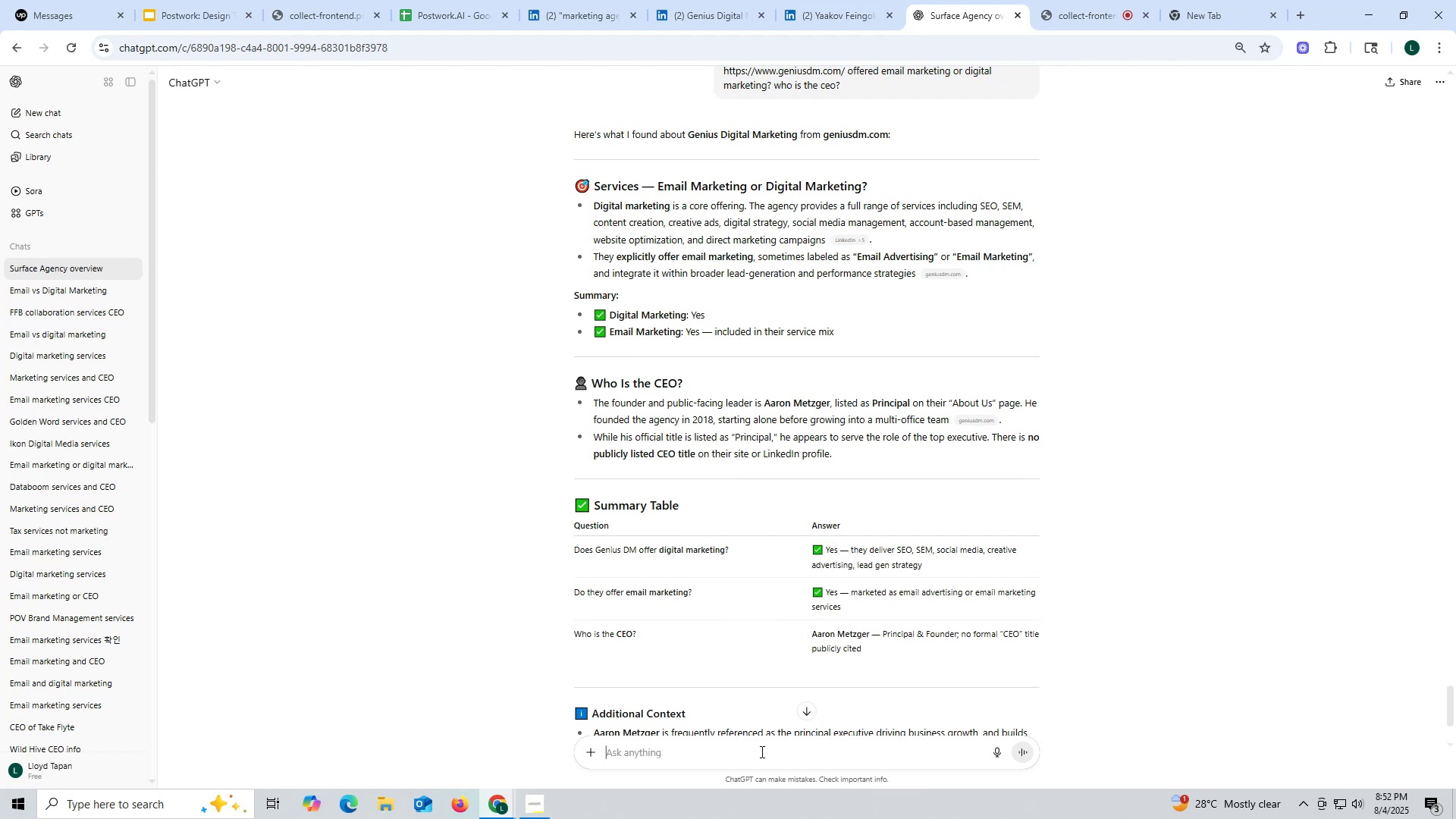 
wait(14.09)
 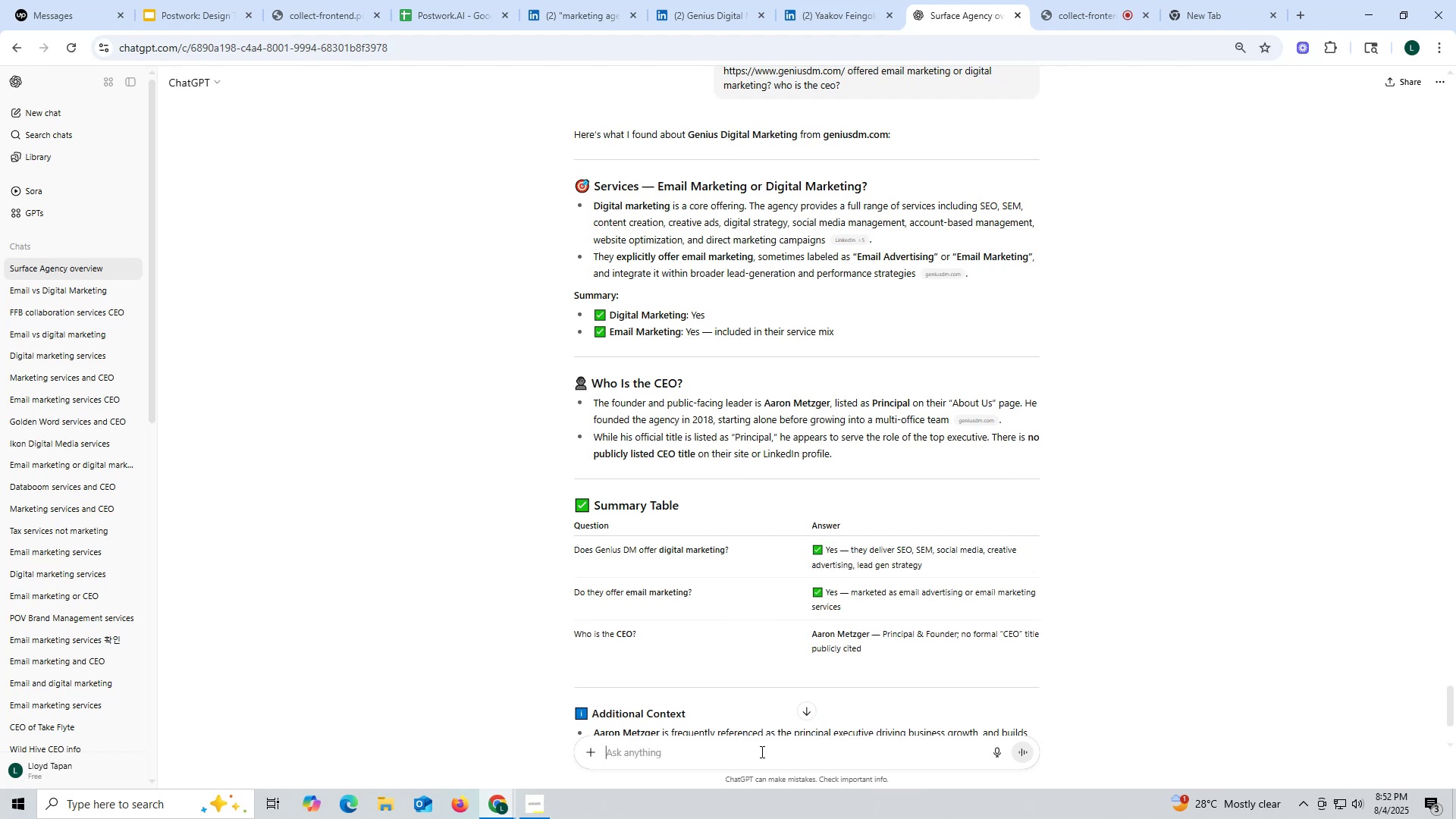 
left_click_drag(start_coordinate=[766, 404], to_coordinate=[828, 400])
 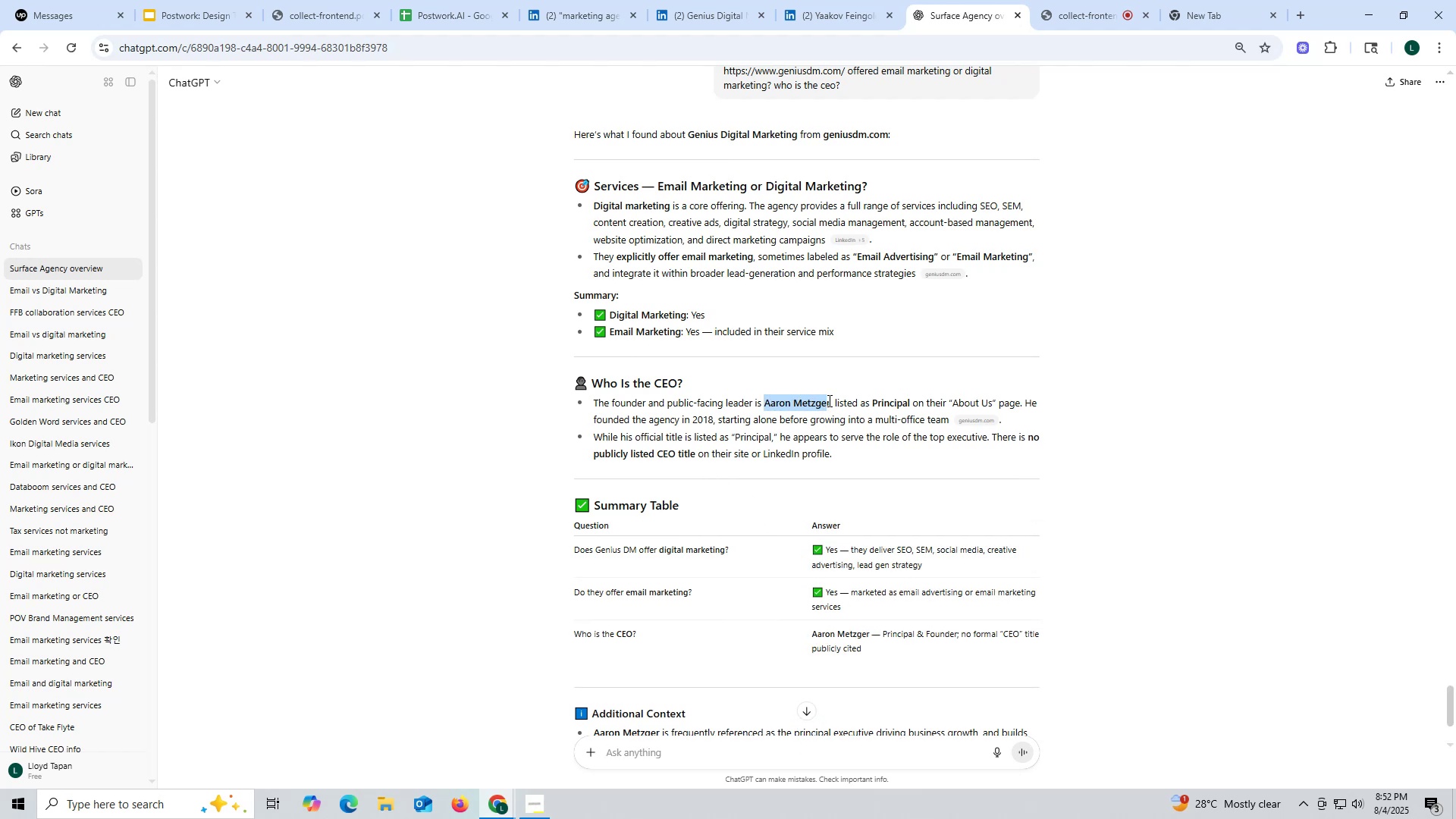 
key(Control+ControlLeft)
 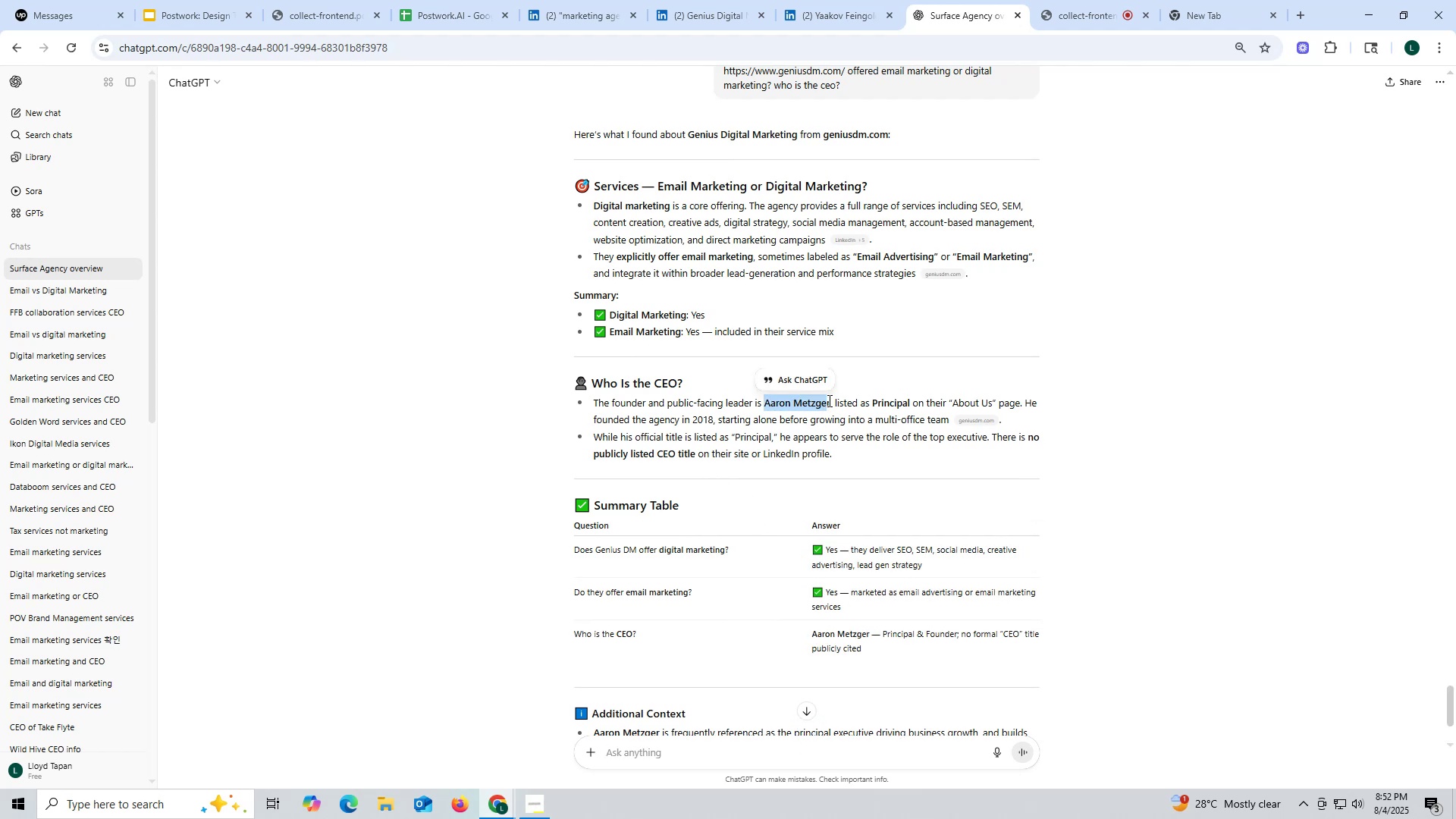 
key(Control+C)
 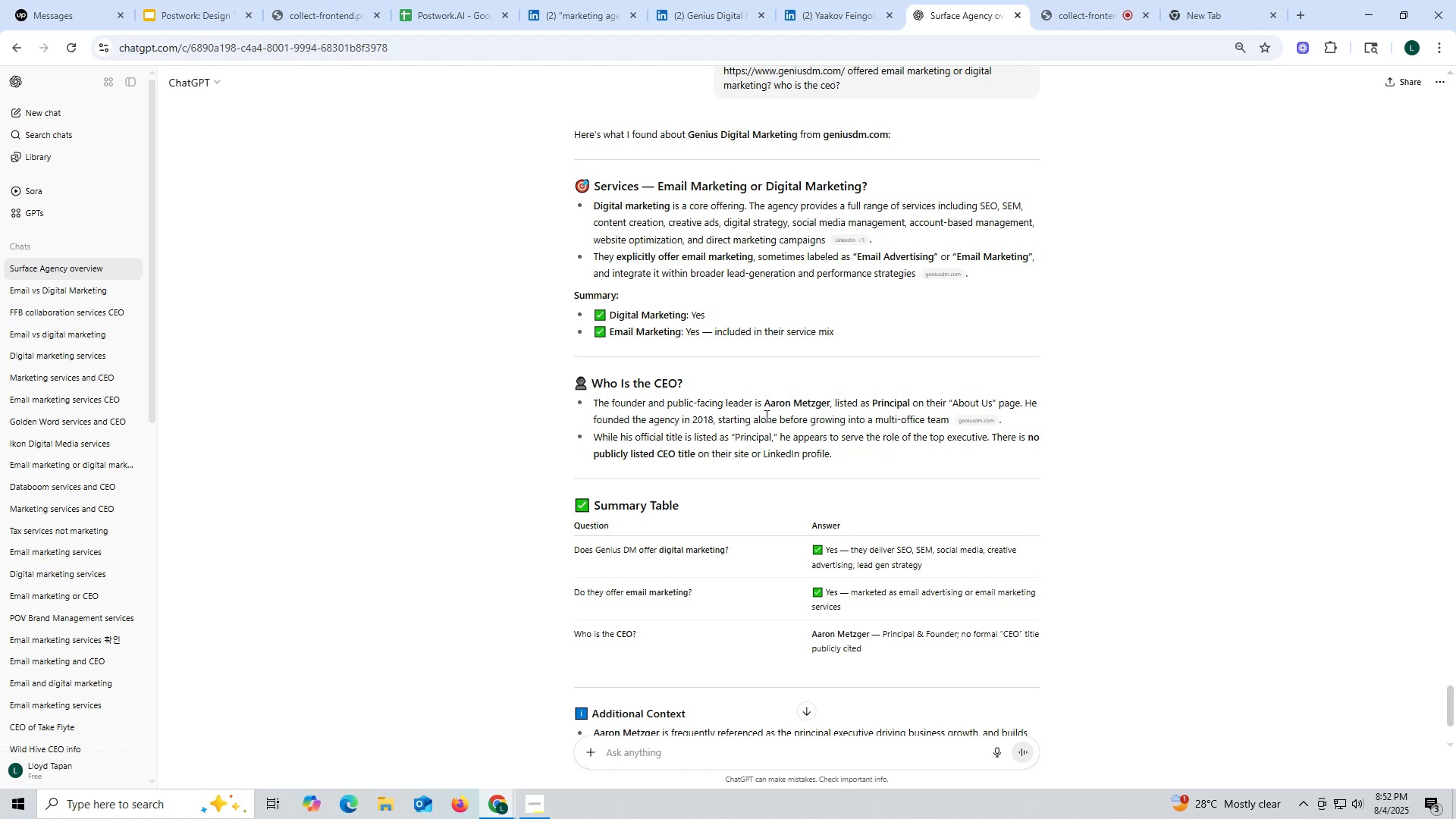 
left_click_drag(start_coordinate=[766, 396], to_coordinate=[829, 403])
 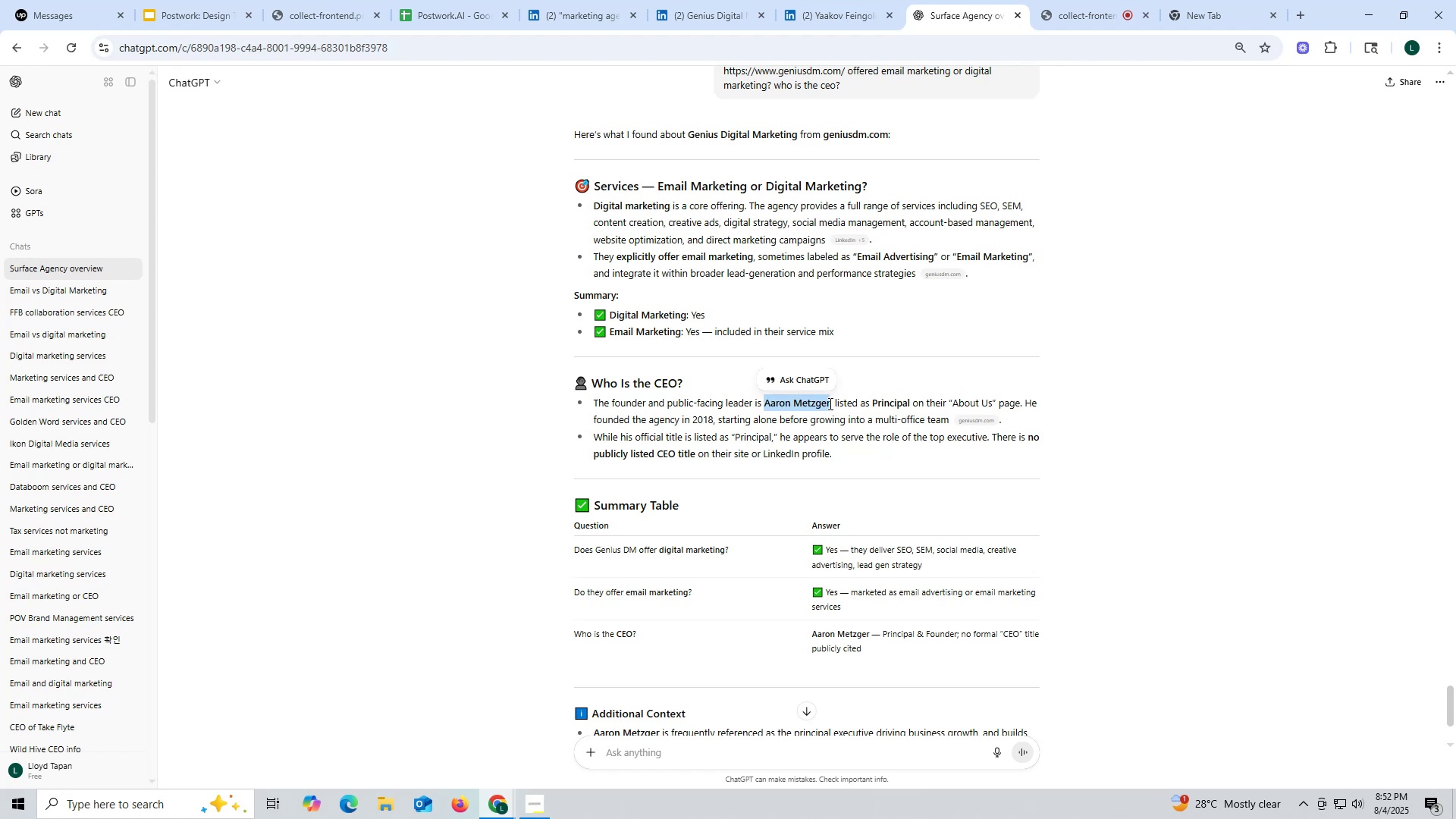 
key(Control+ControlLeft)
 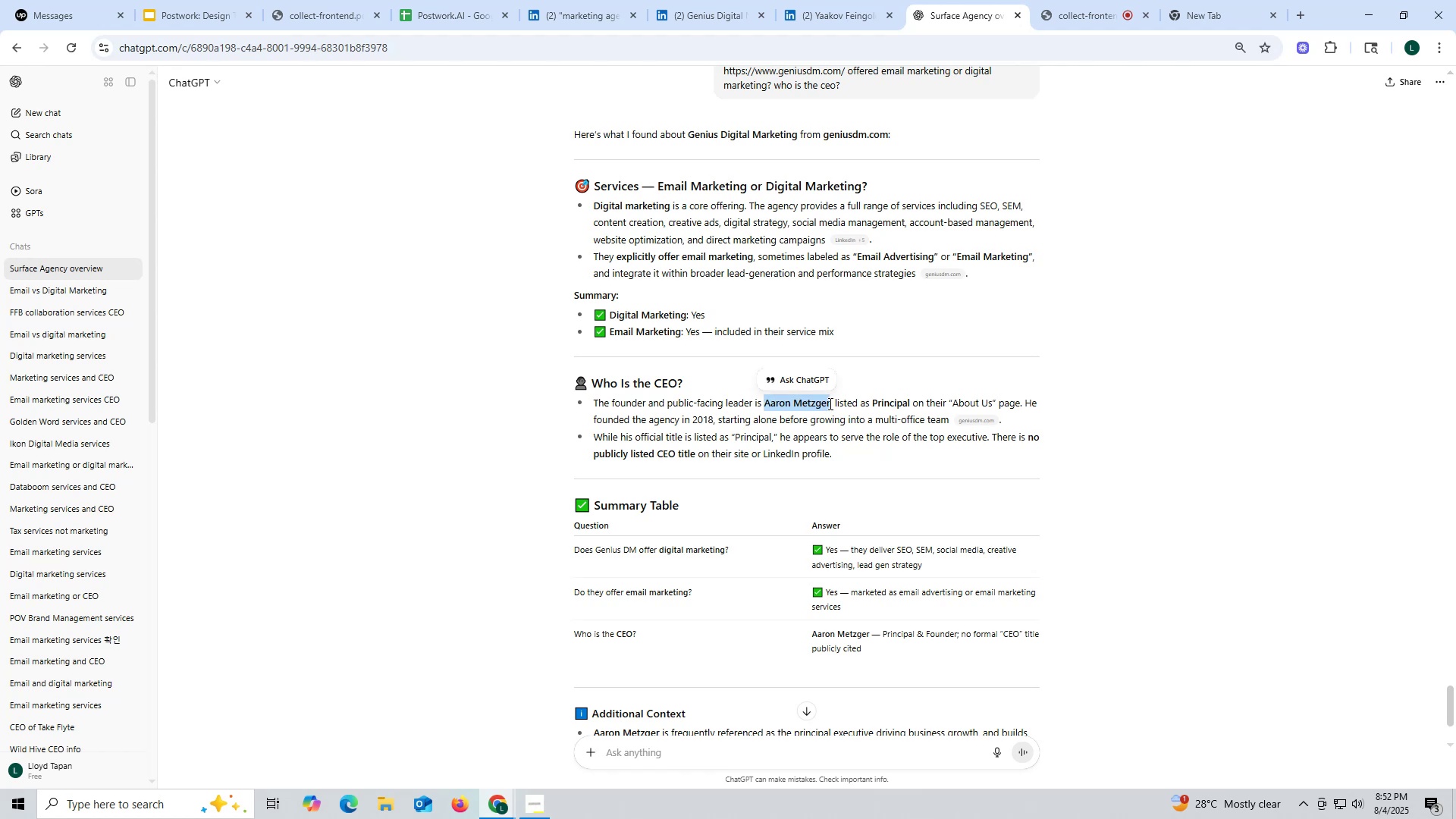 
key(Control+C)
 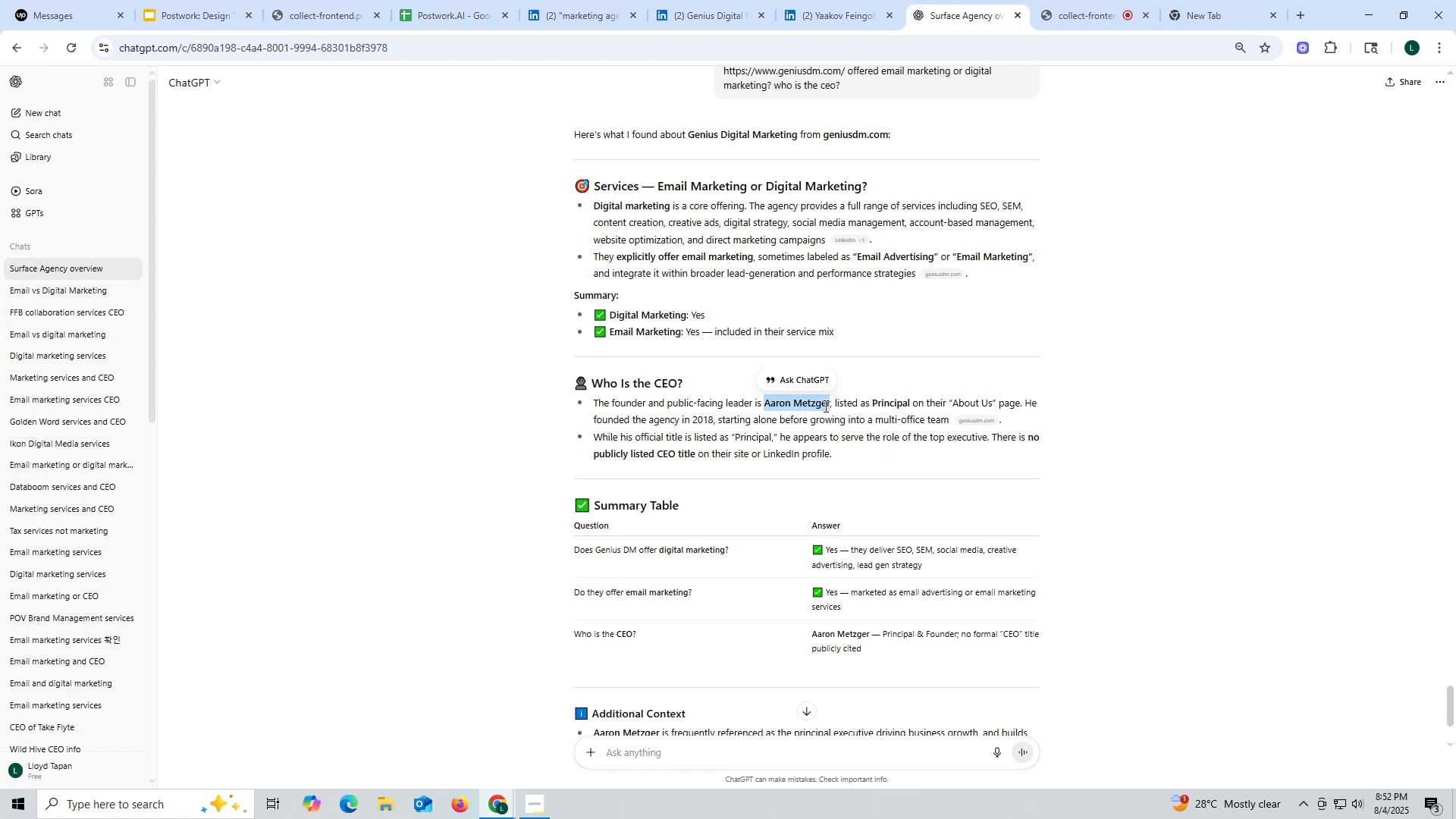 
key(Control+ControlLeft)
 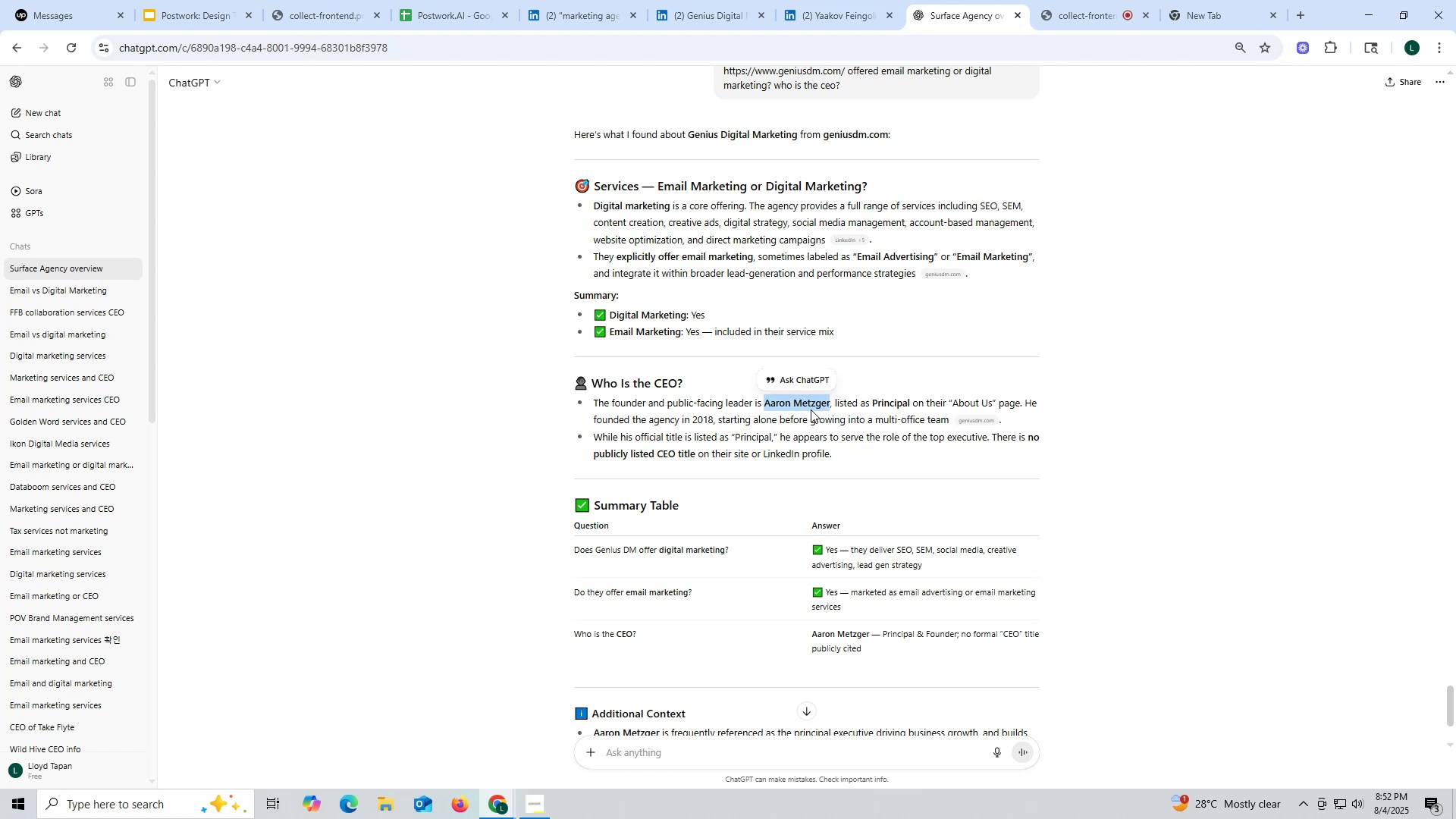 
key(Control+C)
 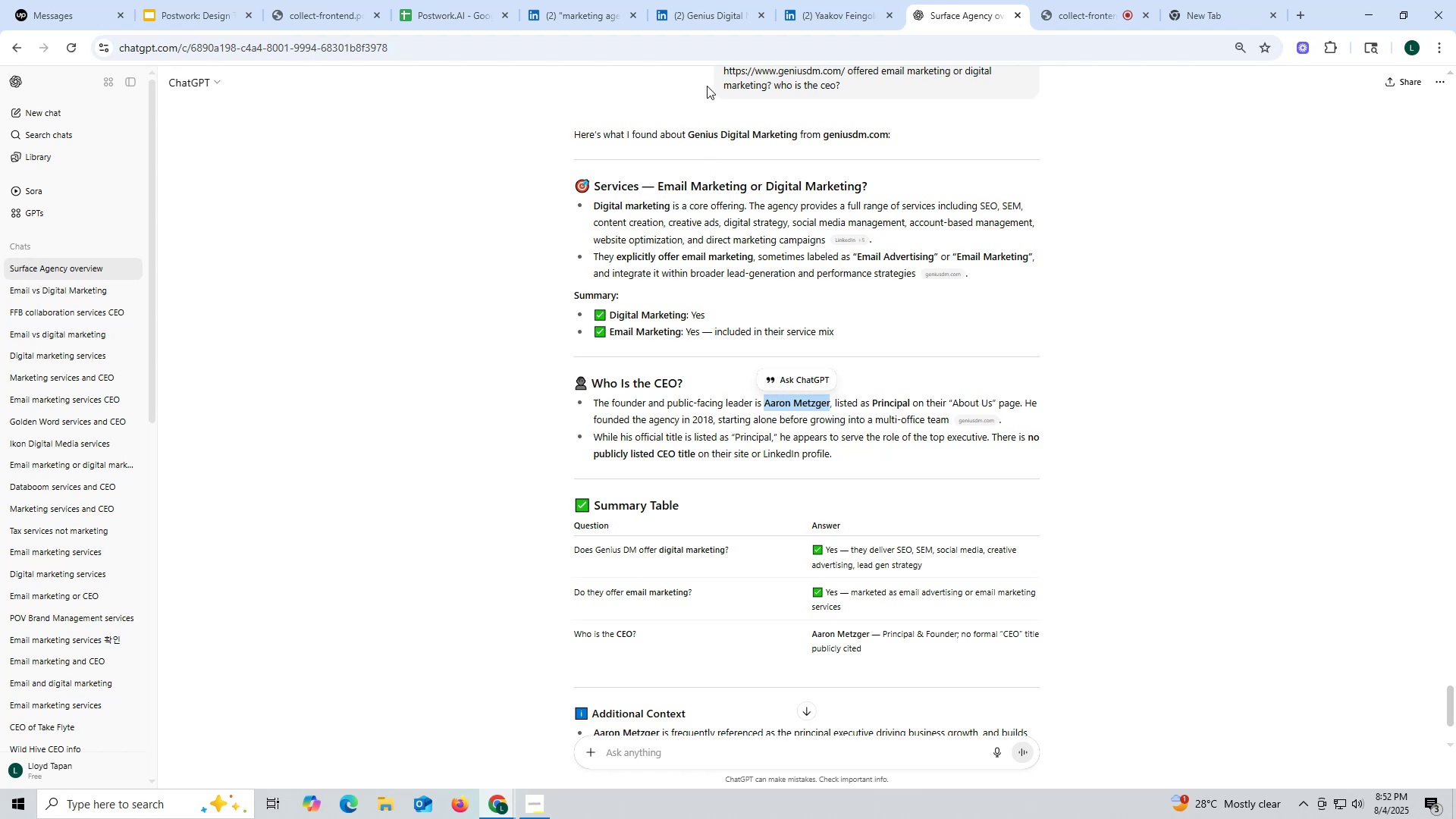 
left_click([847, 20])
 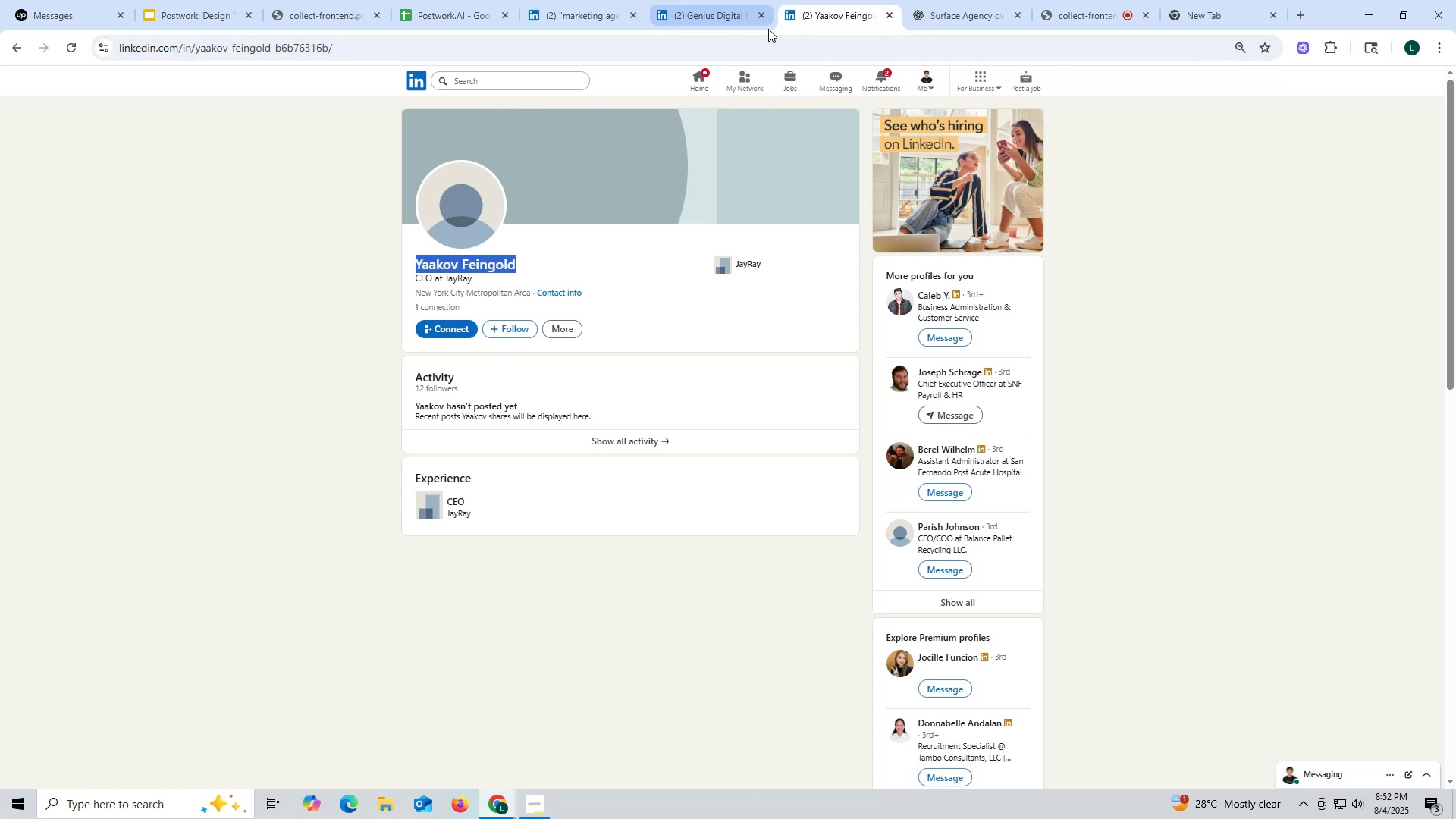 
left_click([249, 49])
 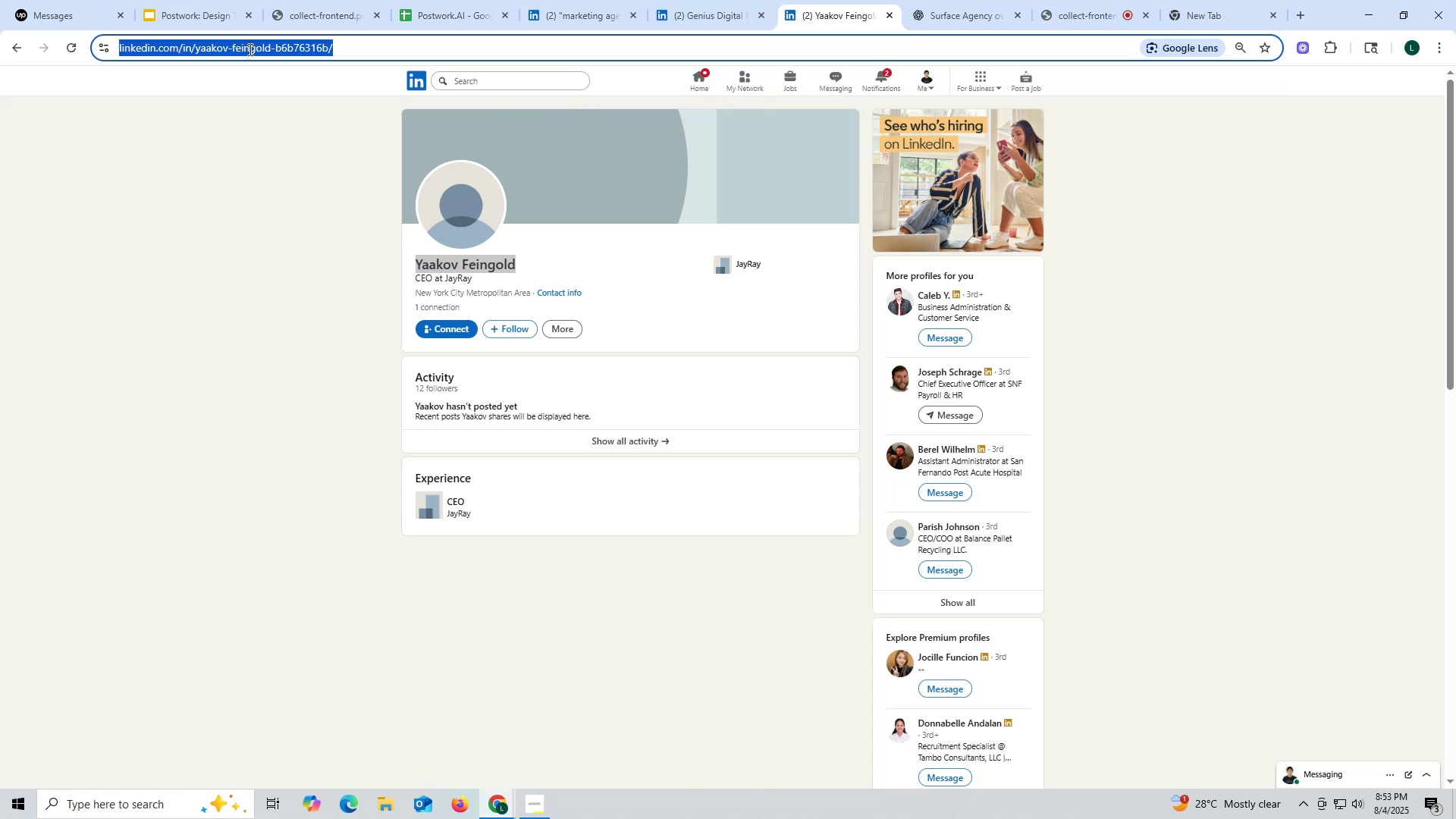 
key(Control+ControlLeft)
 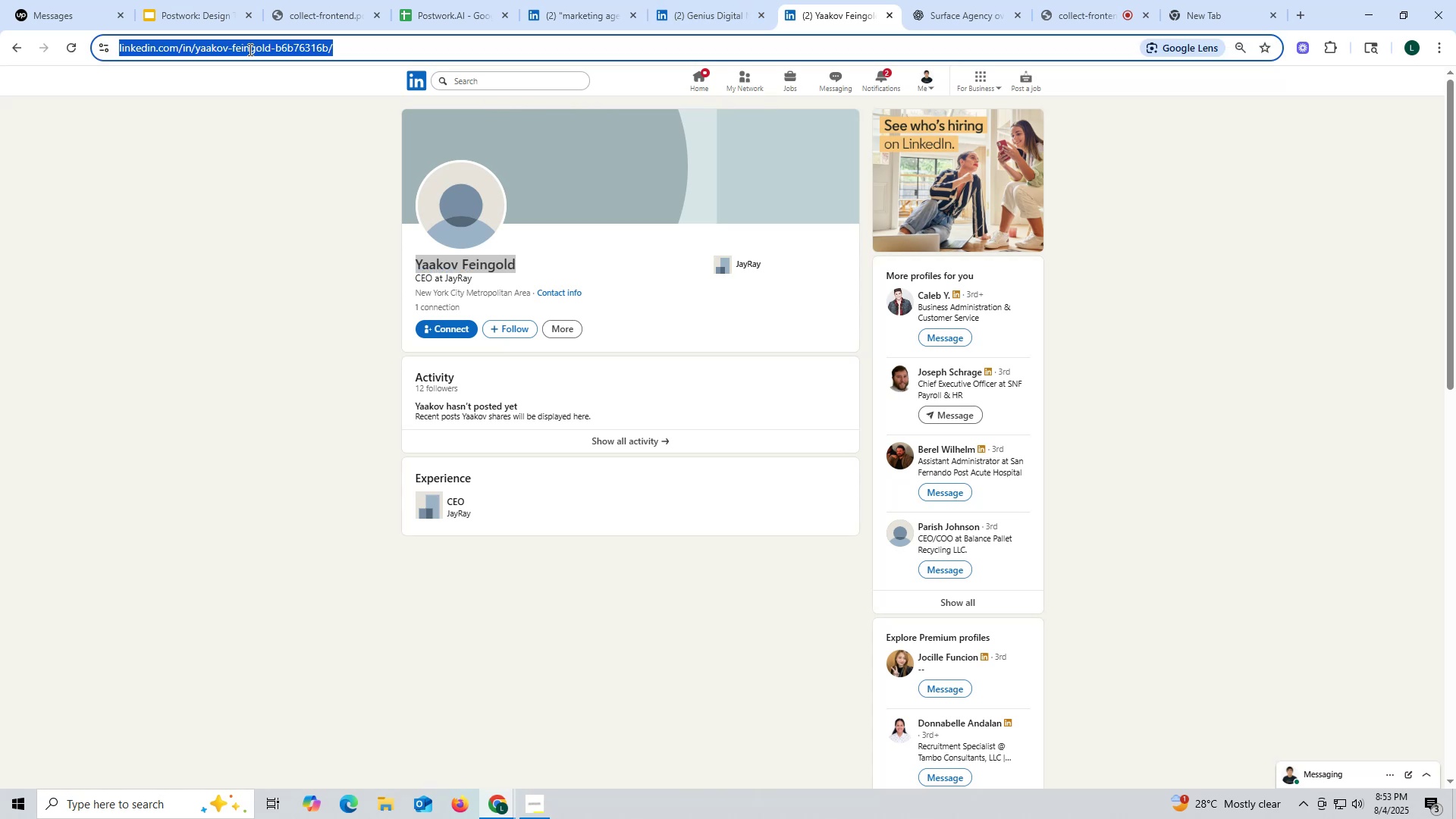 
key(Control+V)
 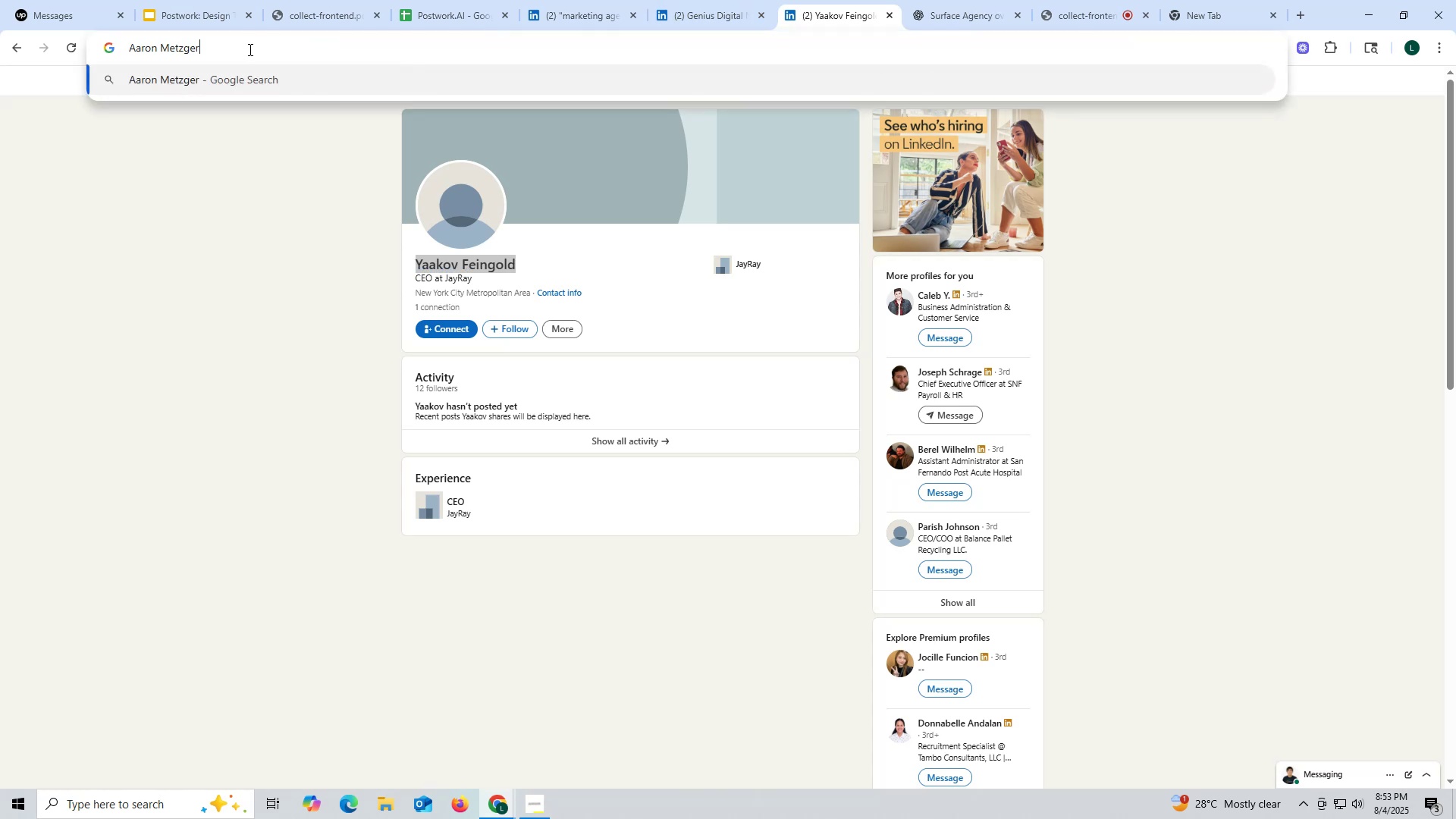 
key(Space)
 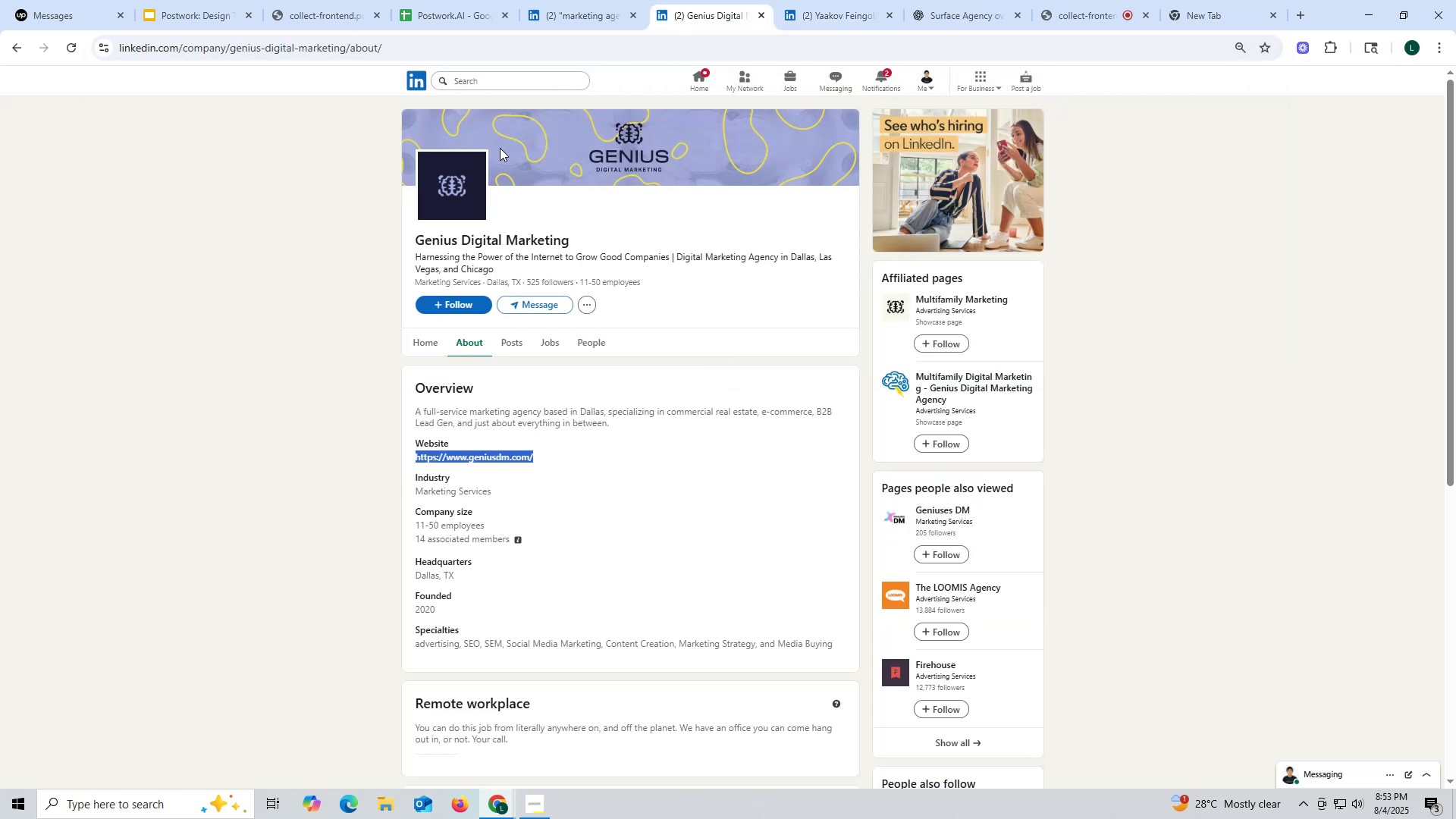 
left_click_drag(start_coordinate=[410, 240], to_coordinate=[604, 242])
 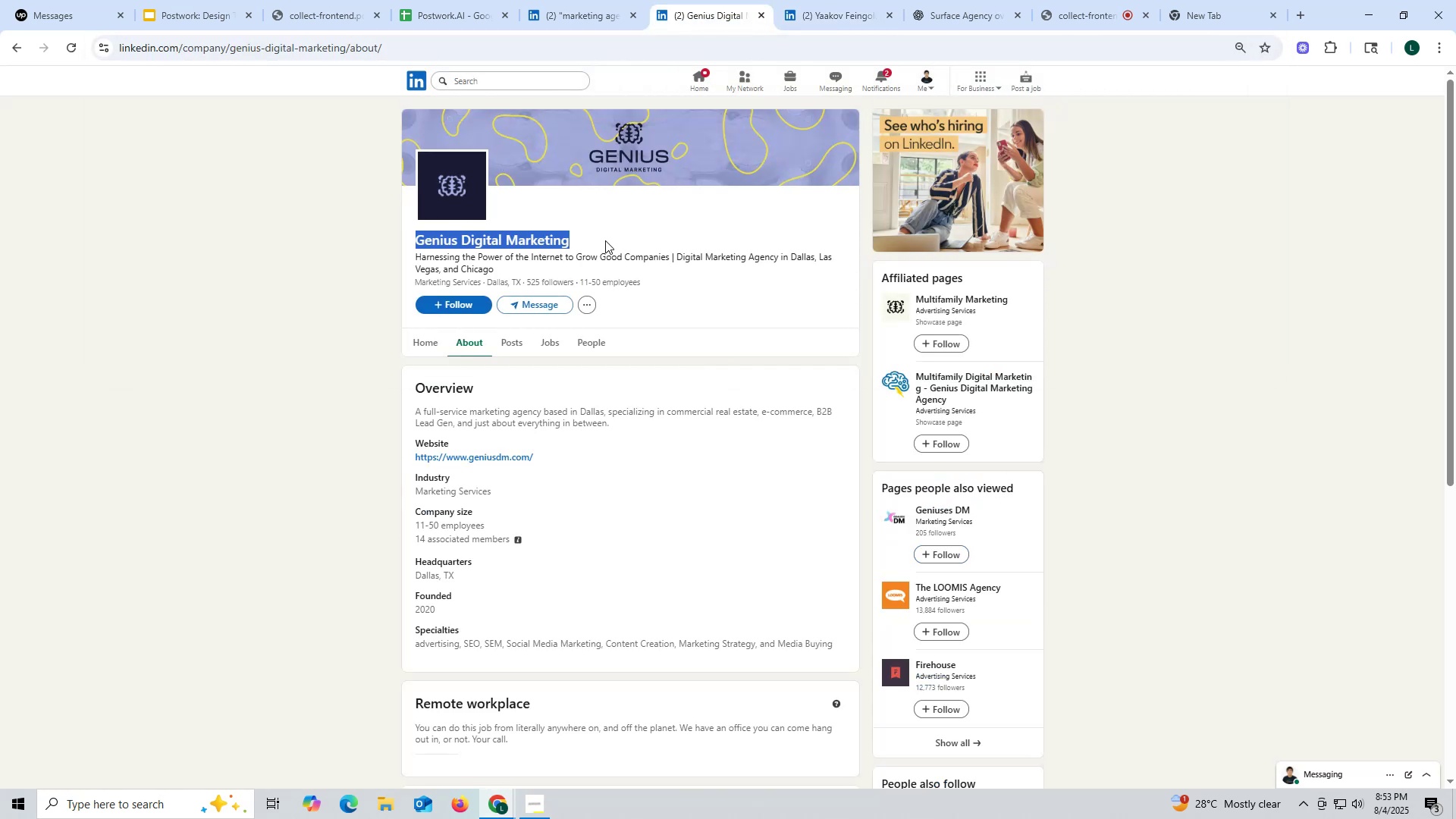 
key(Control+ControlLeft)
 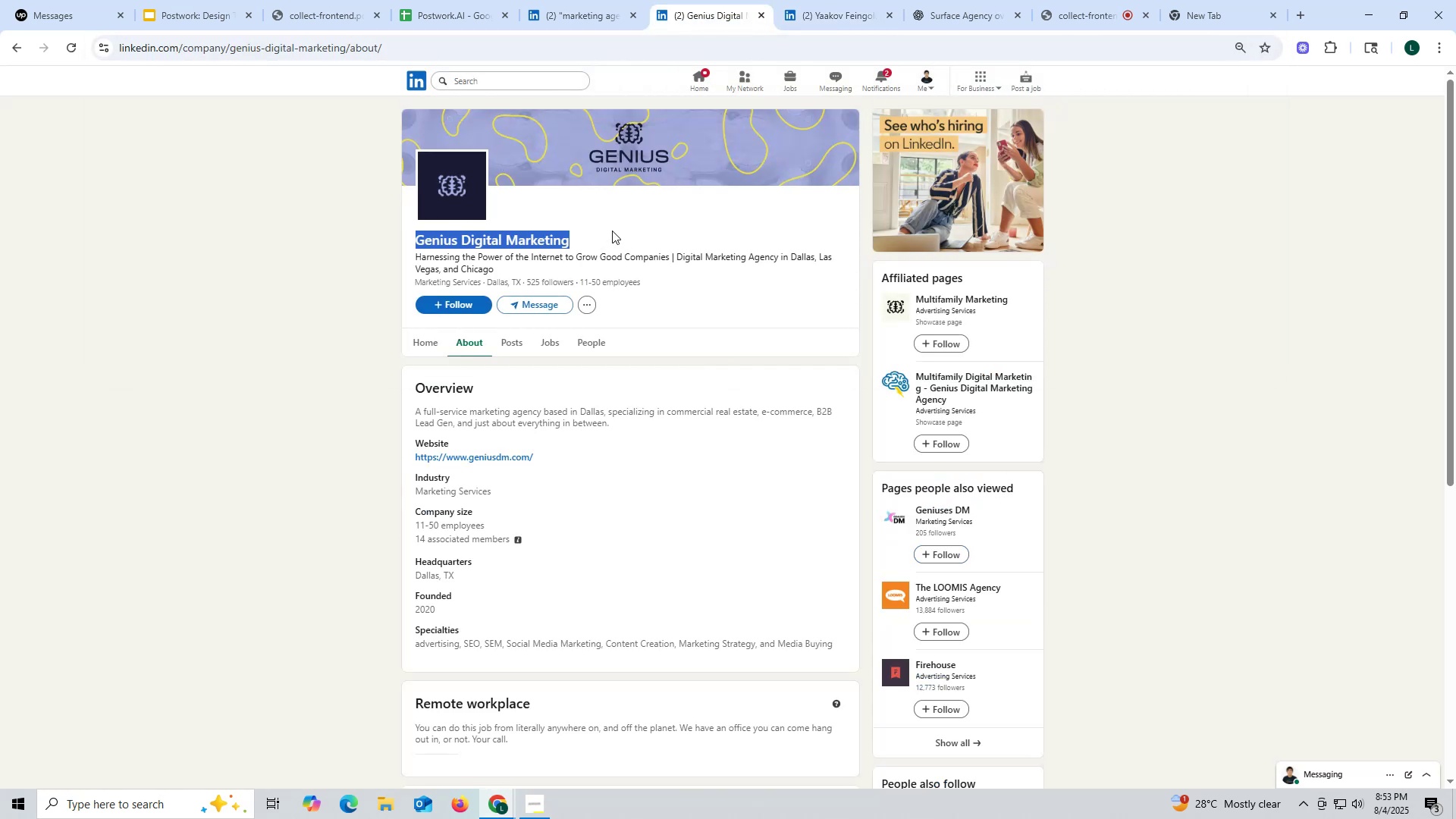 
key(Control+C)
 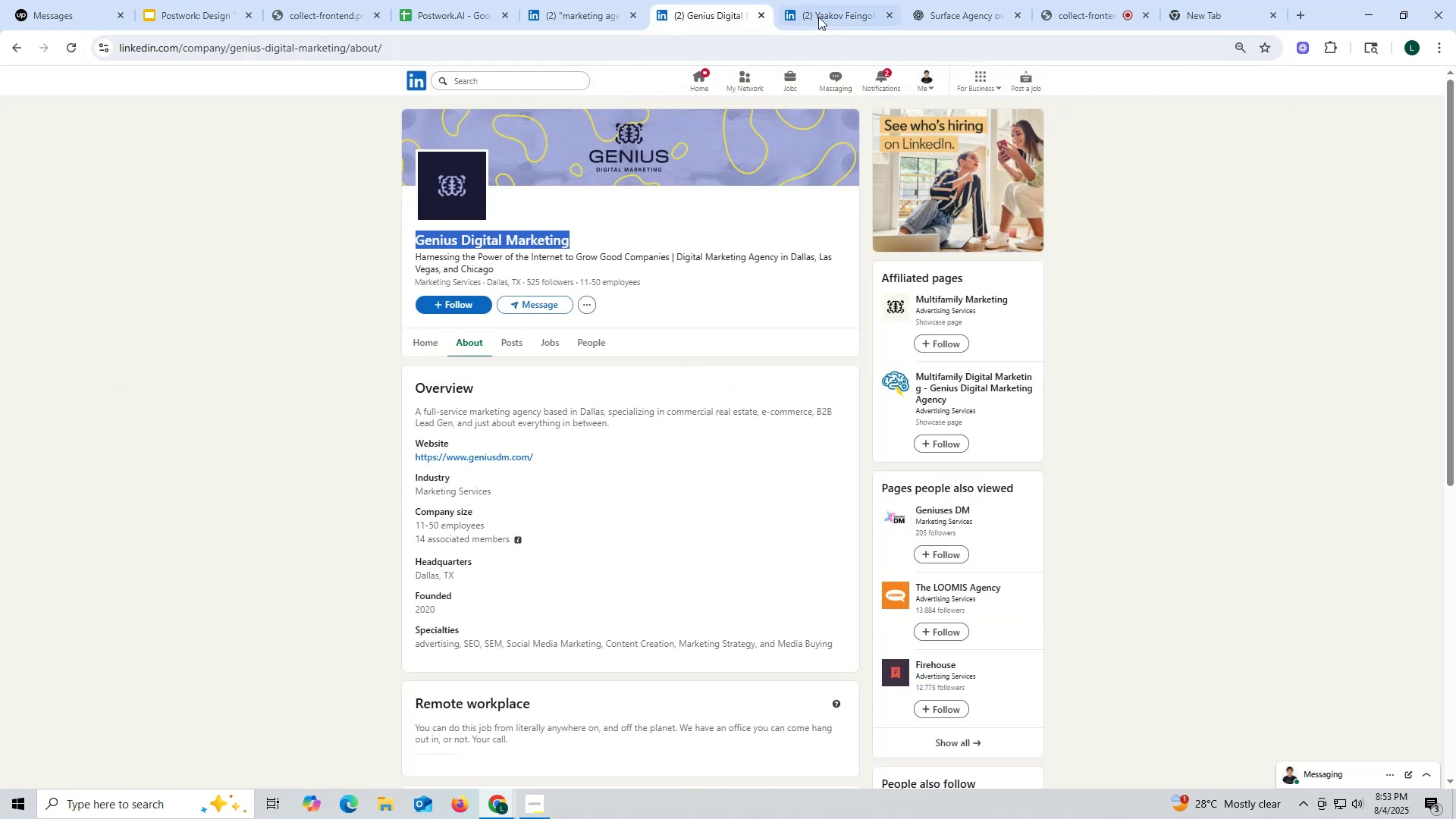 
left_click([818, 14])
 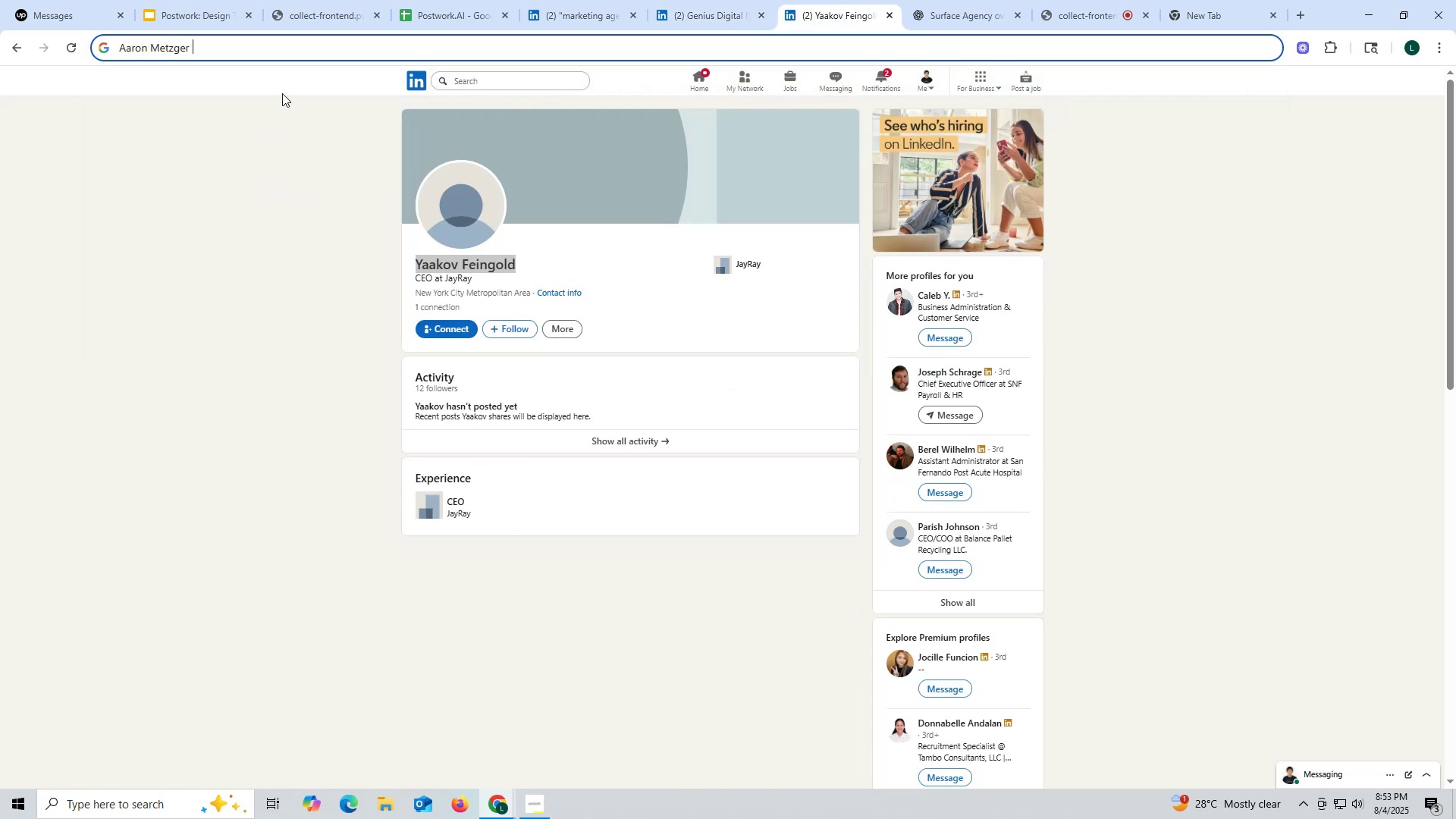 
key(Control+ControlLeft)
 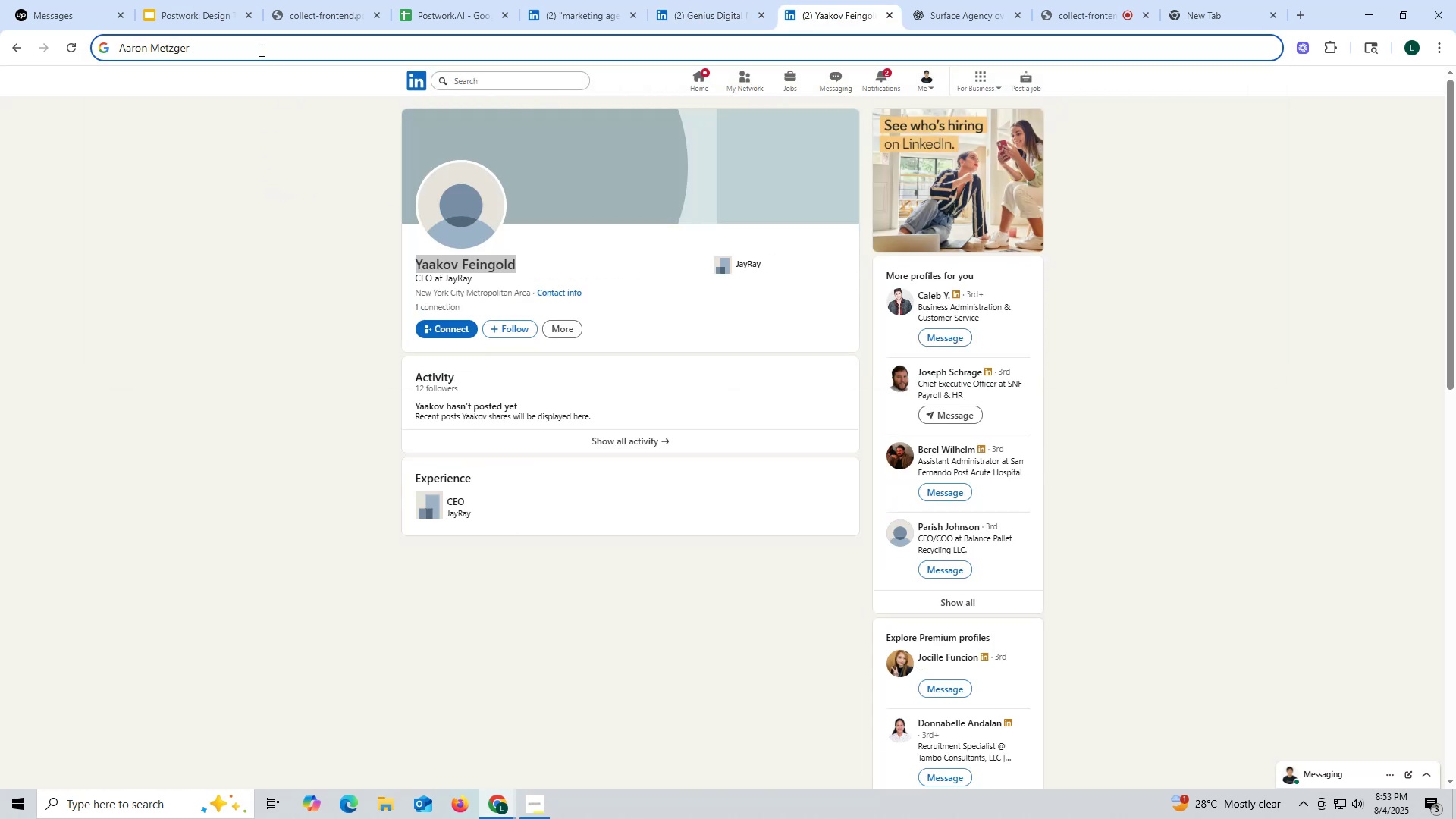 
key(Control+V)
 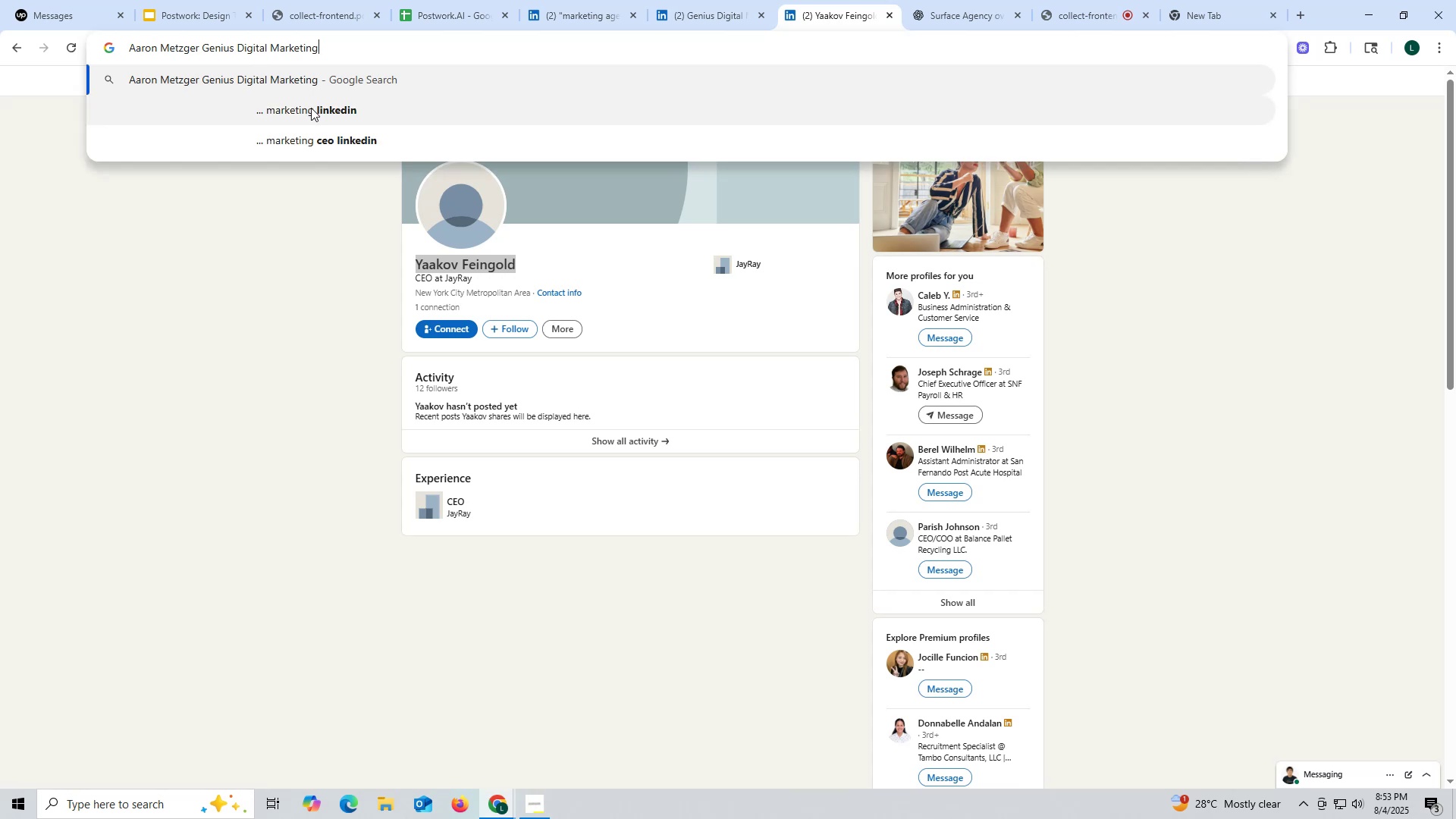 
key(Space)
 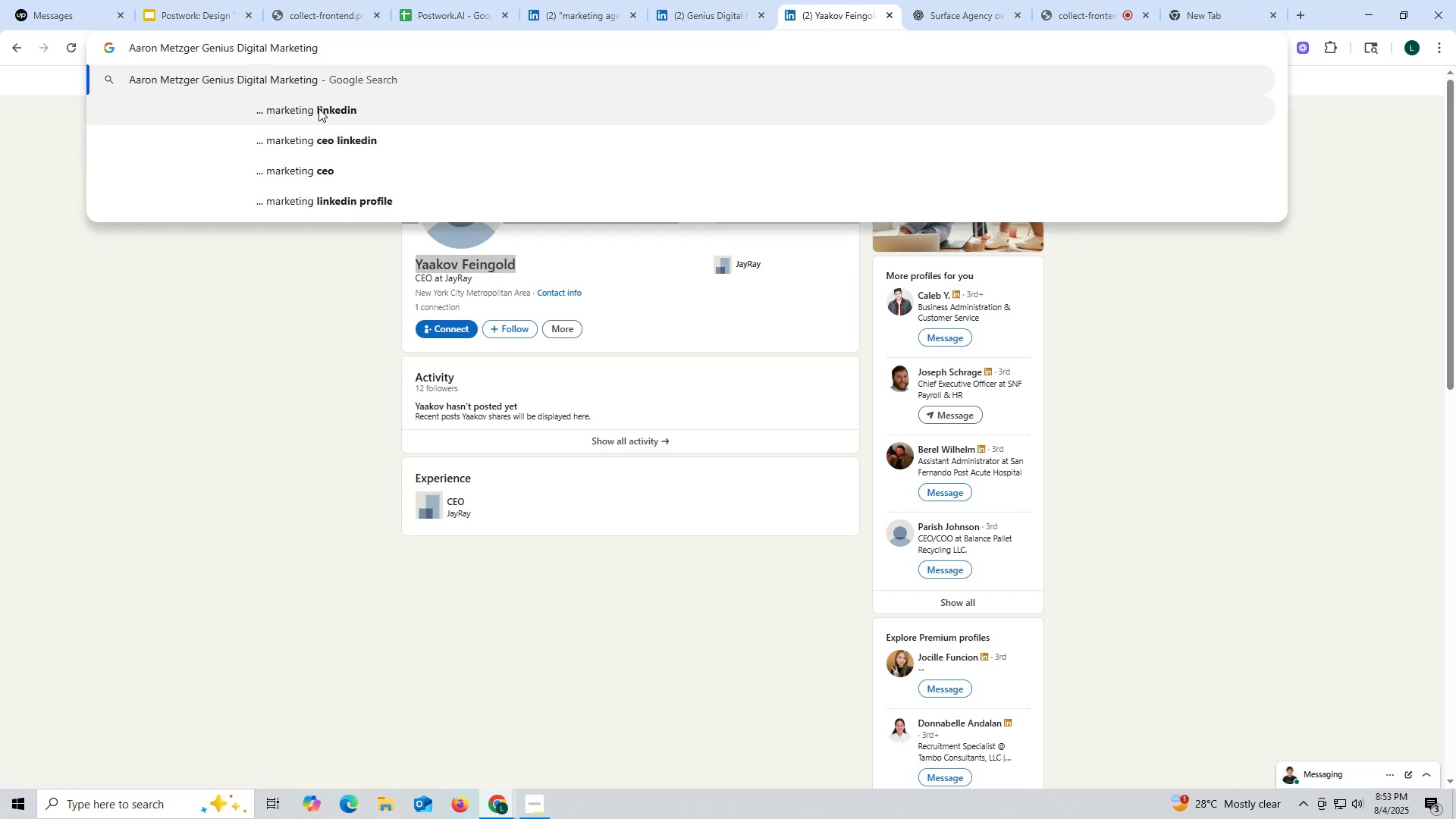 
left_click([318, 108])
 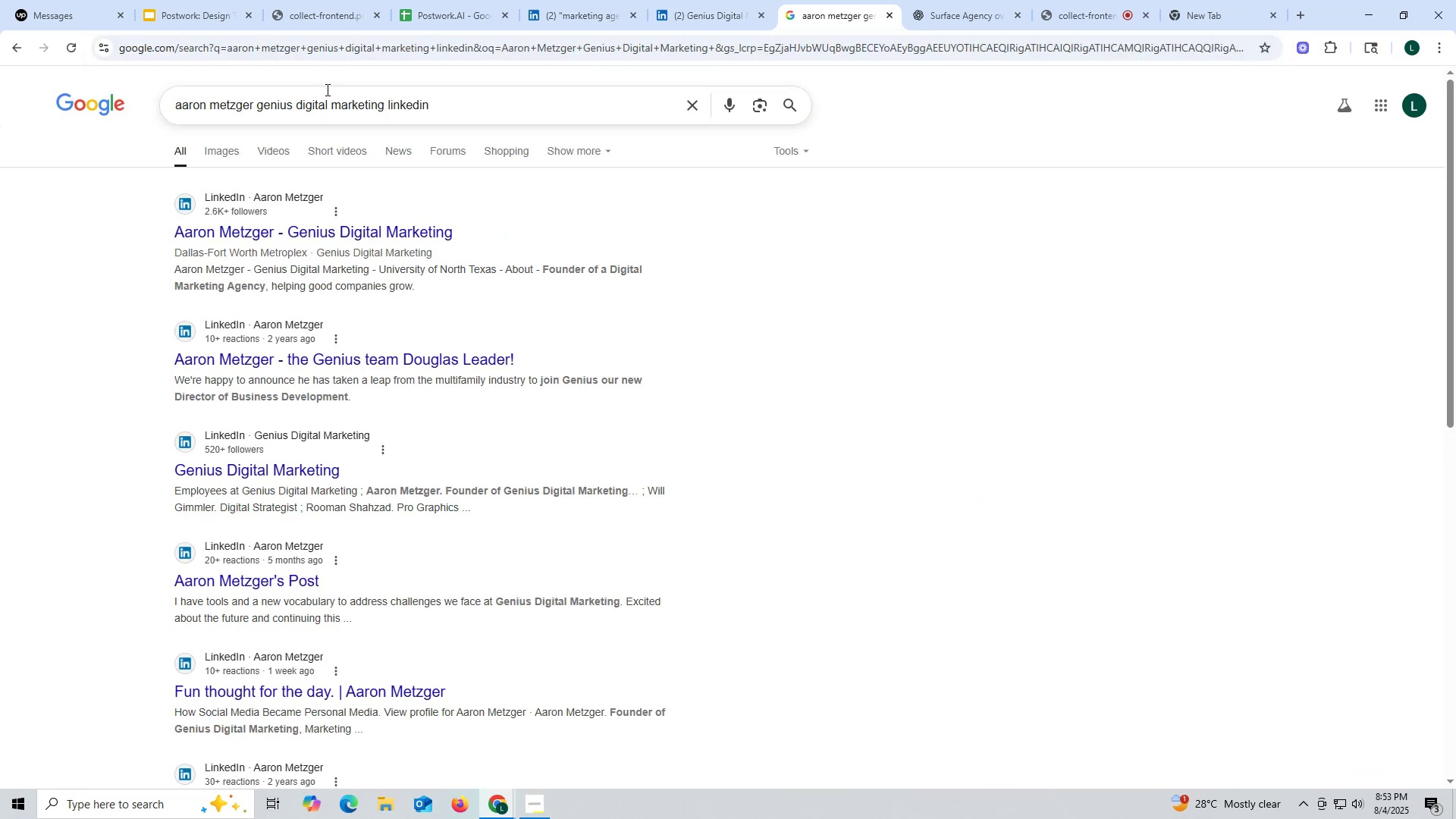 
wait(7.97)
 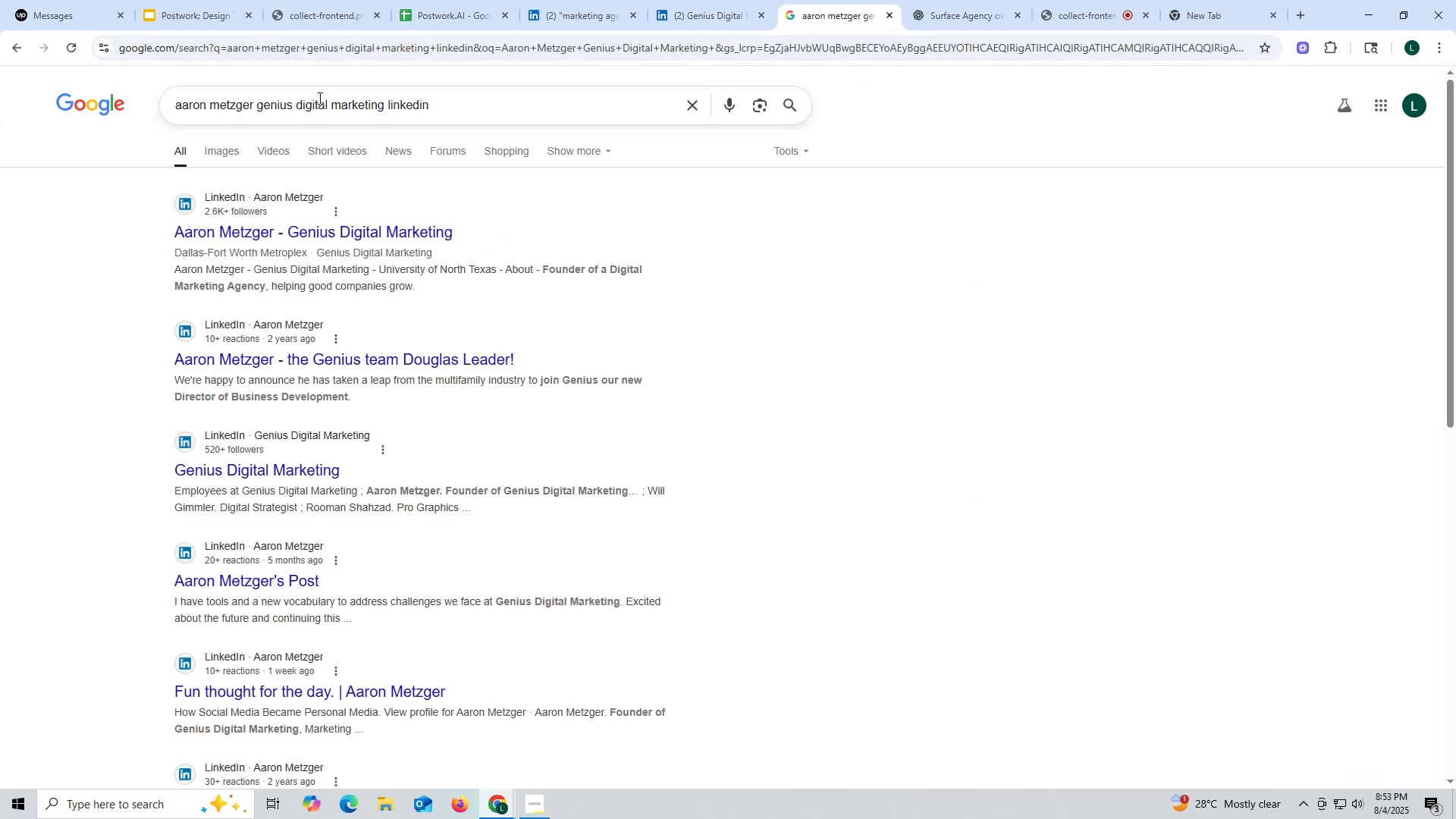 
left_click([342, 226])
 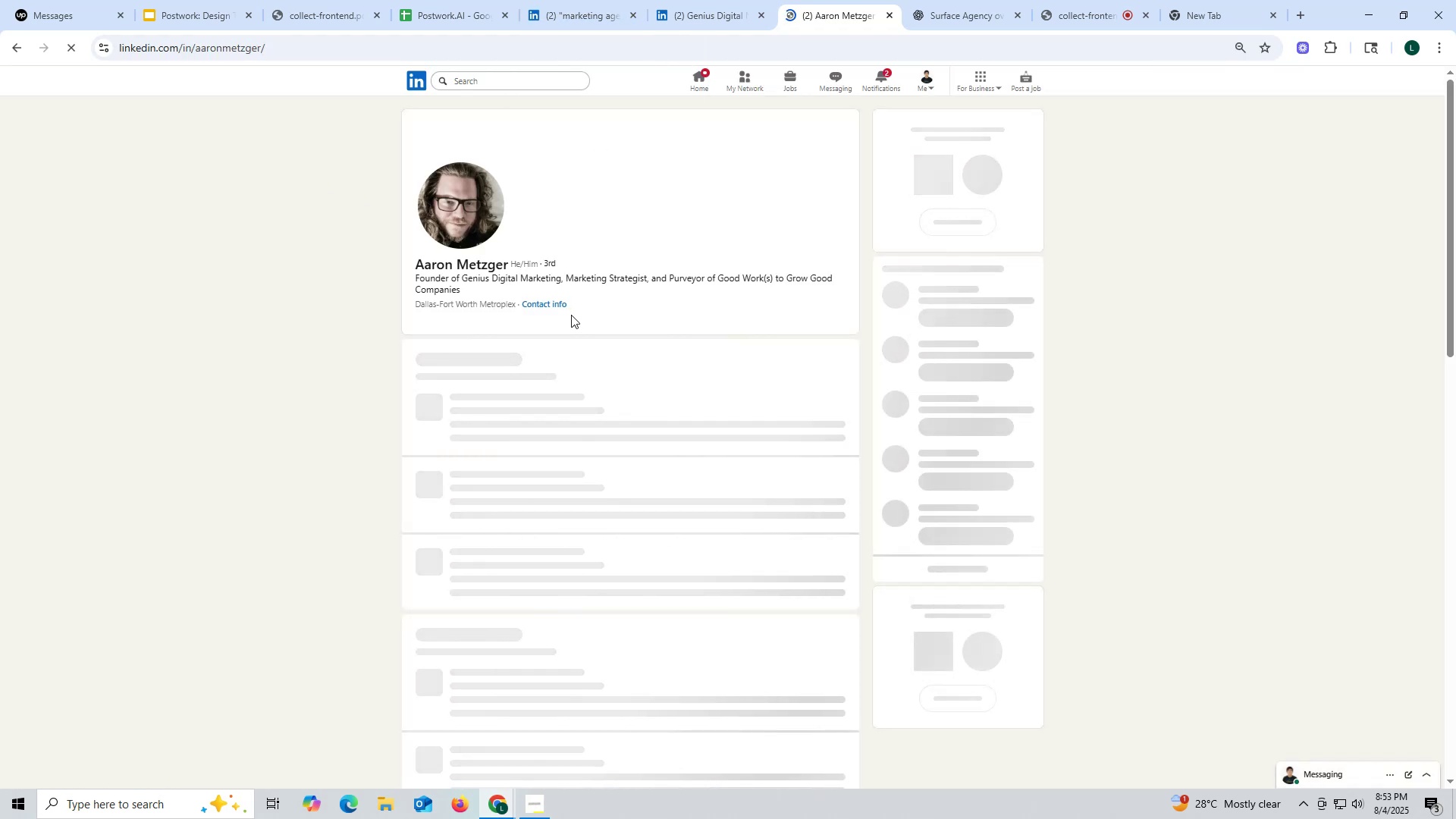 
wait(11.17)
 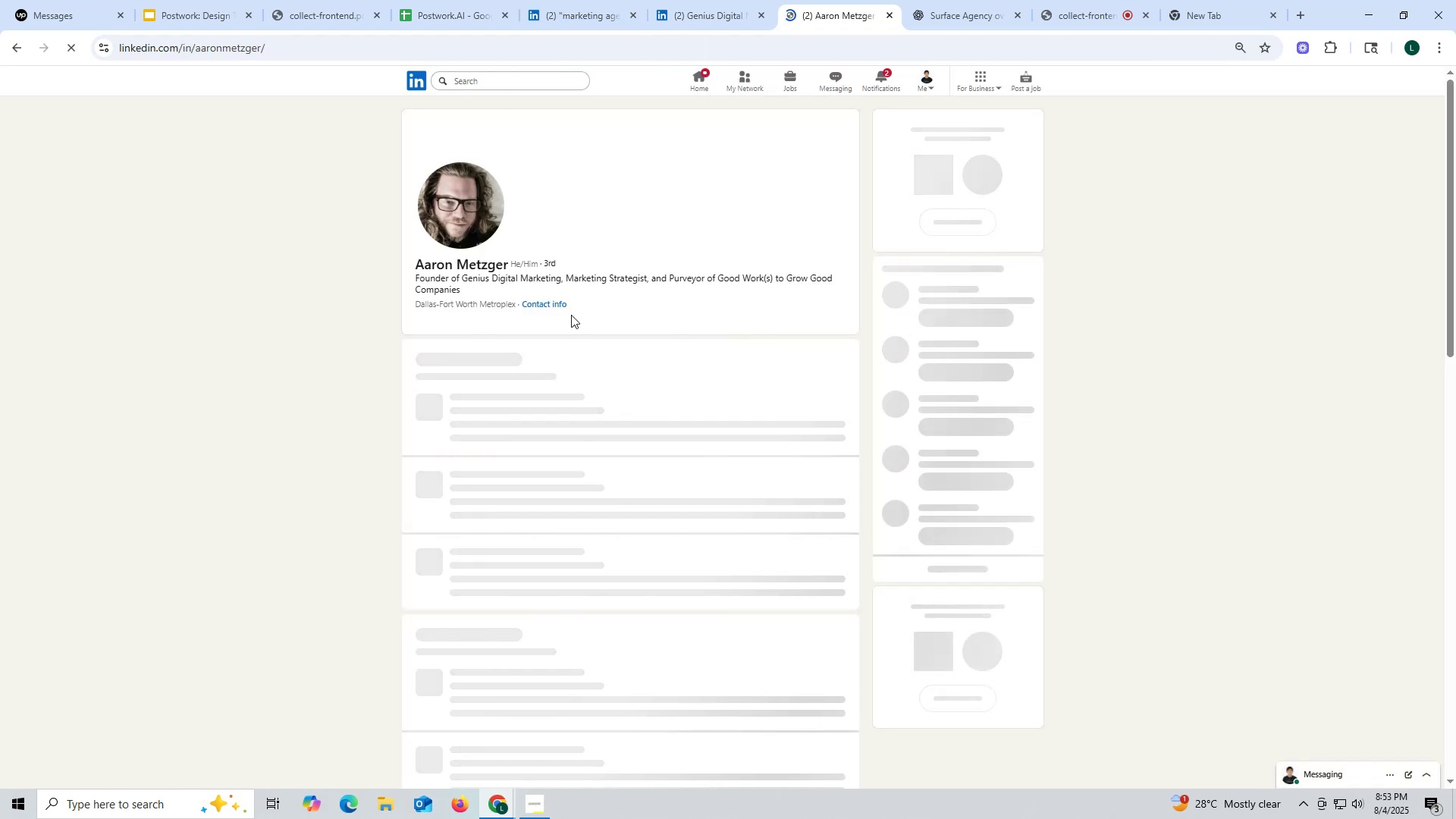 
scroll: coordinate [601, 466], scroll_direction: down, amount: 11.0
 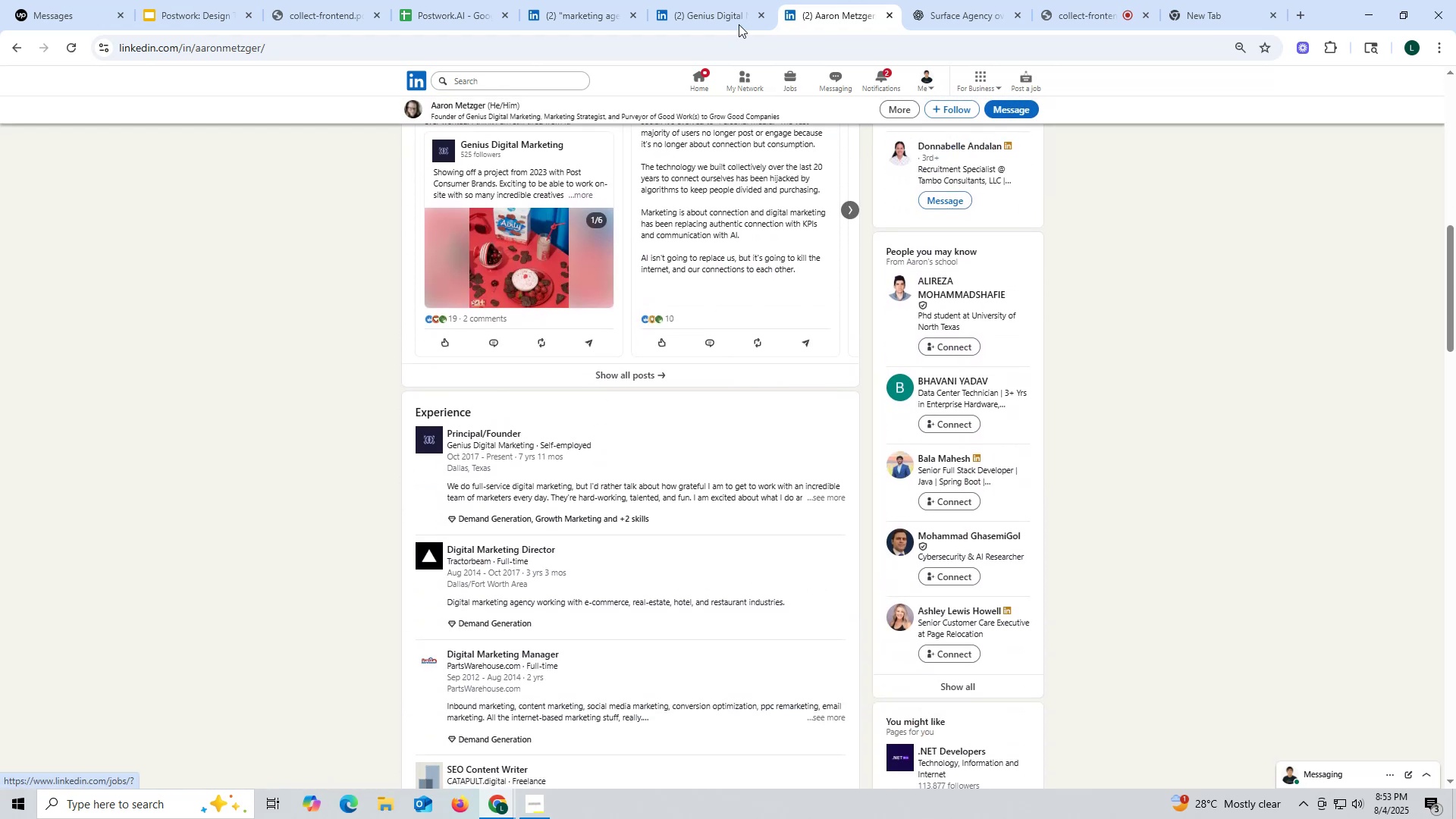 
left_click([708, 14])
 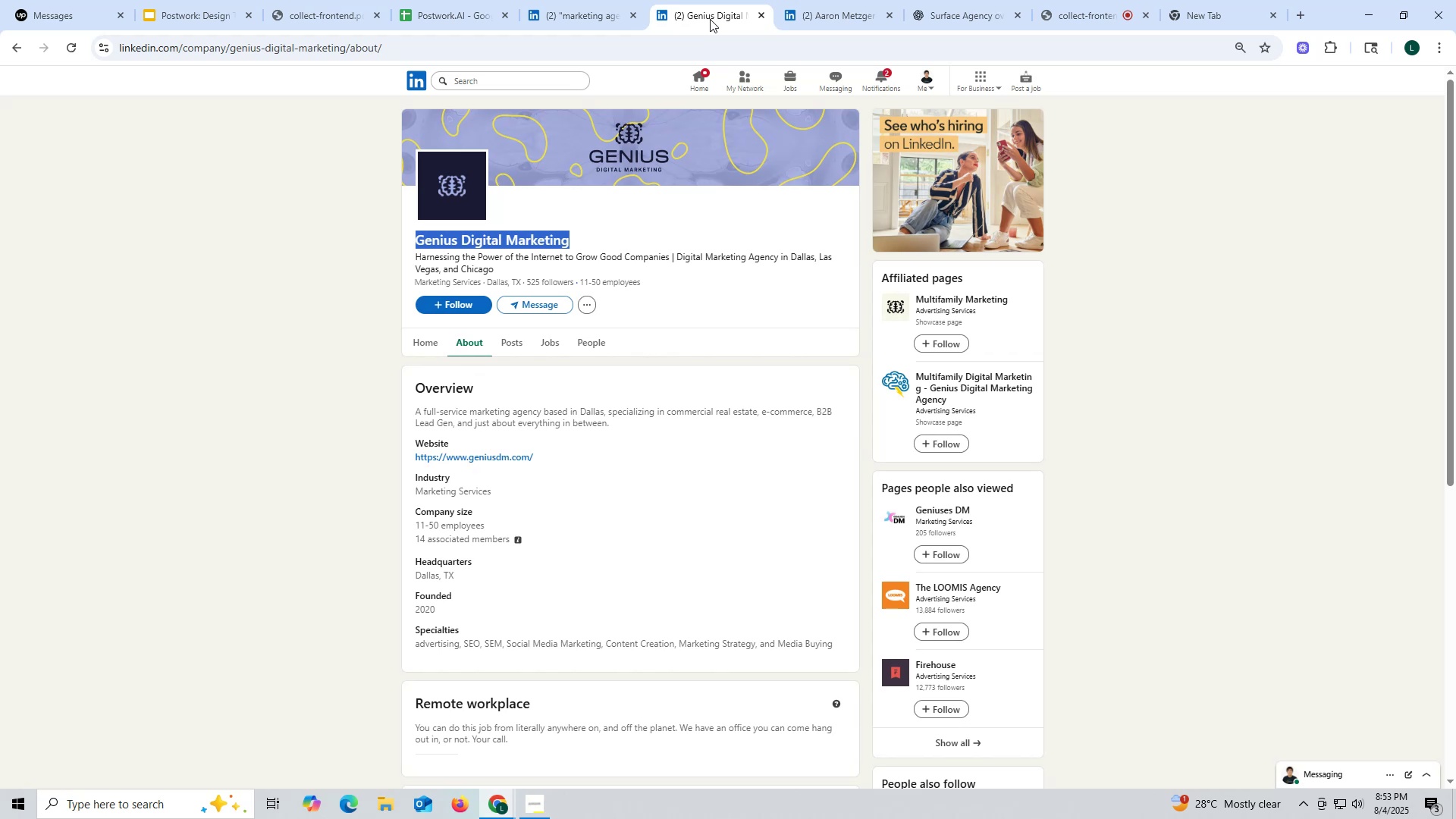 
wait(7.19)
 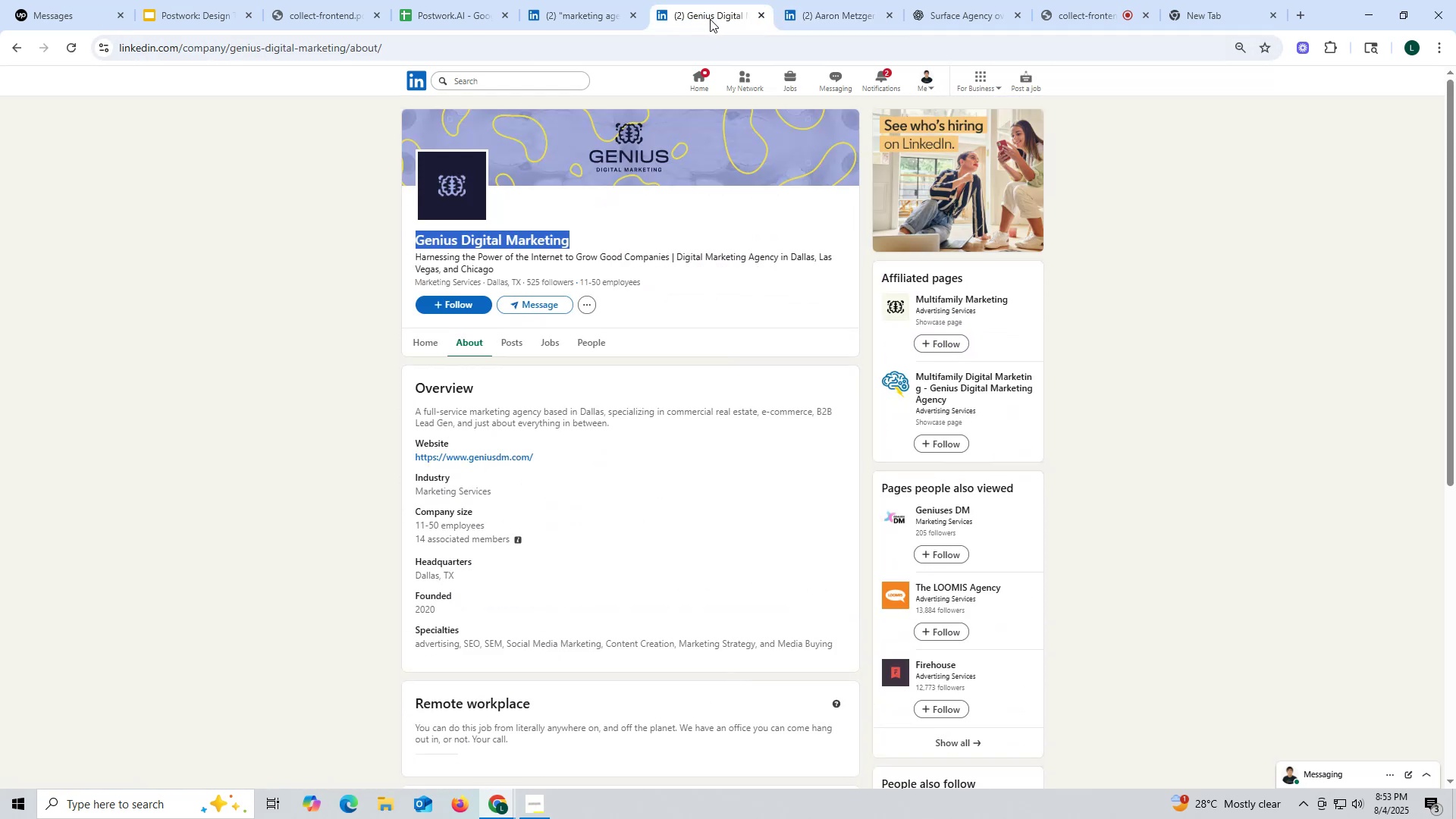 
key(Control+ControlLeft)
 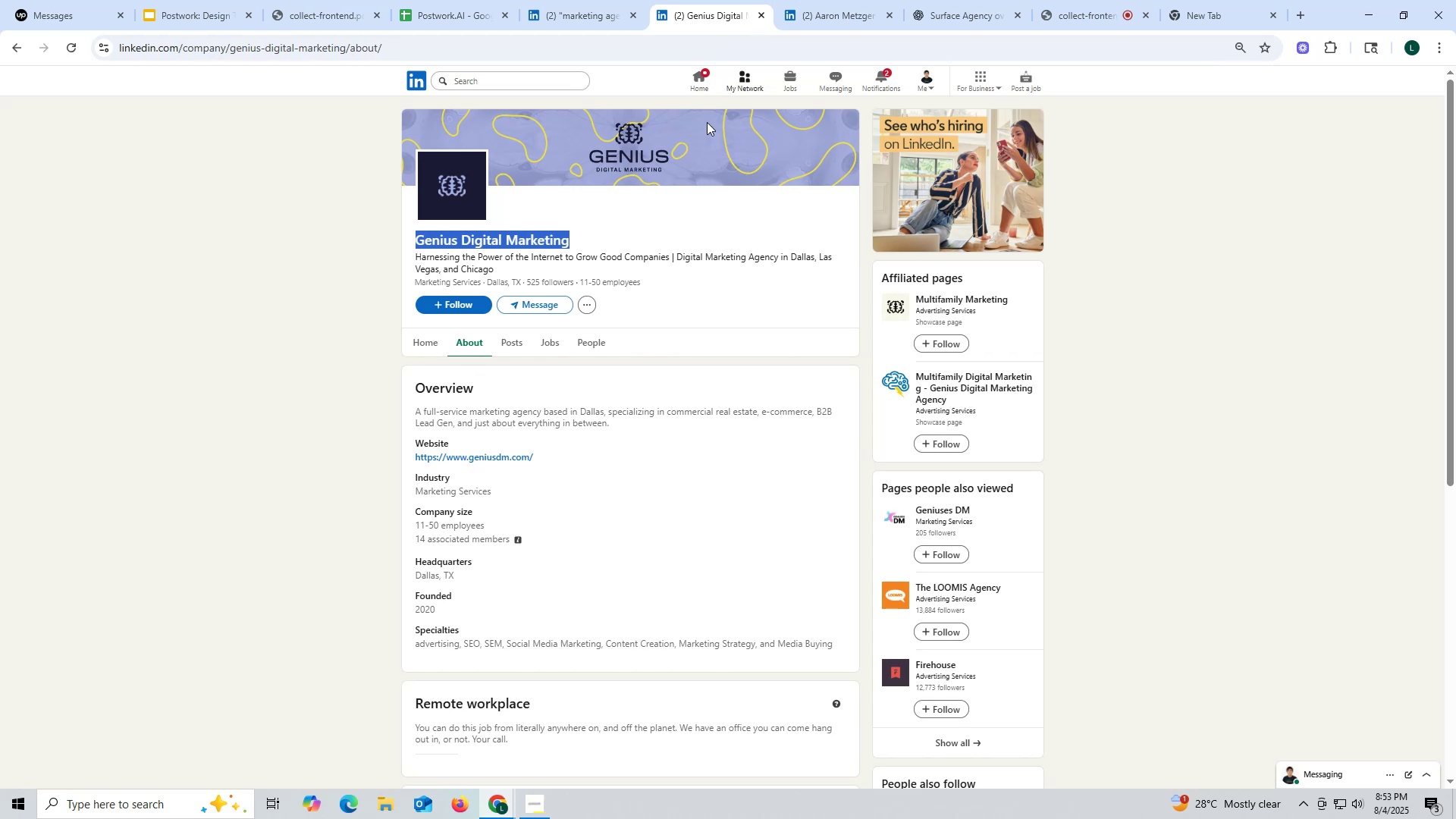 
key(Control+C)
 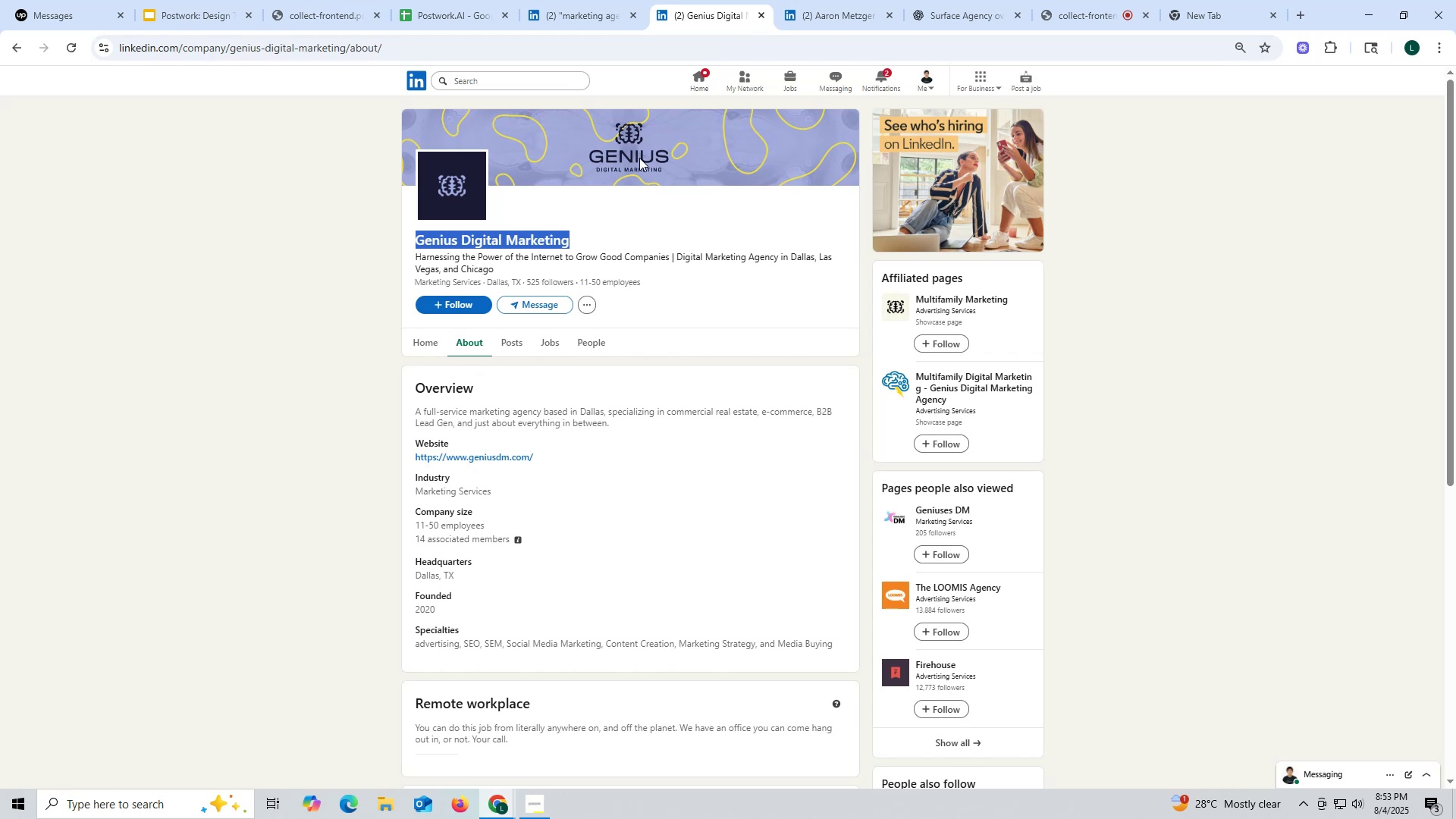 
key(Control+ControlLeft)
 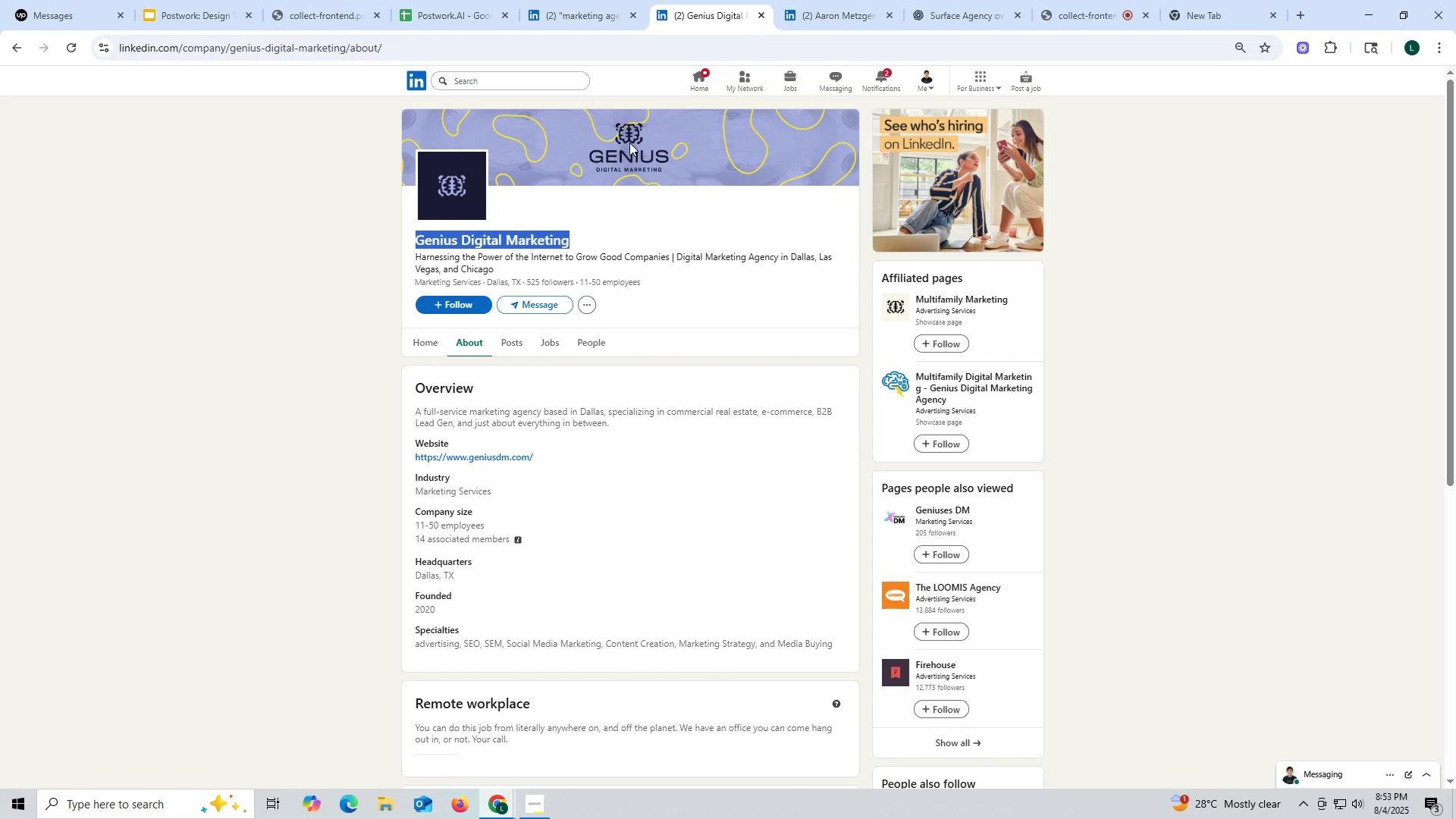 
key(Control+C)
 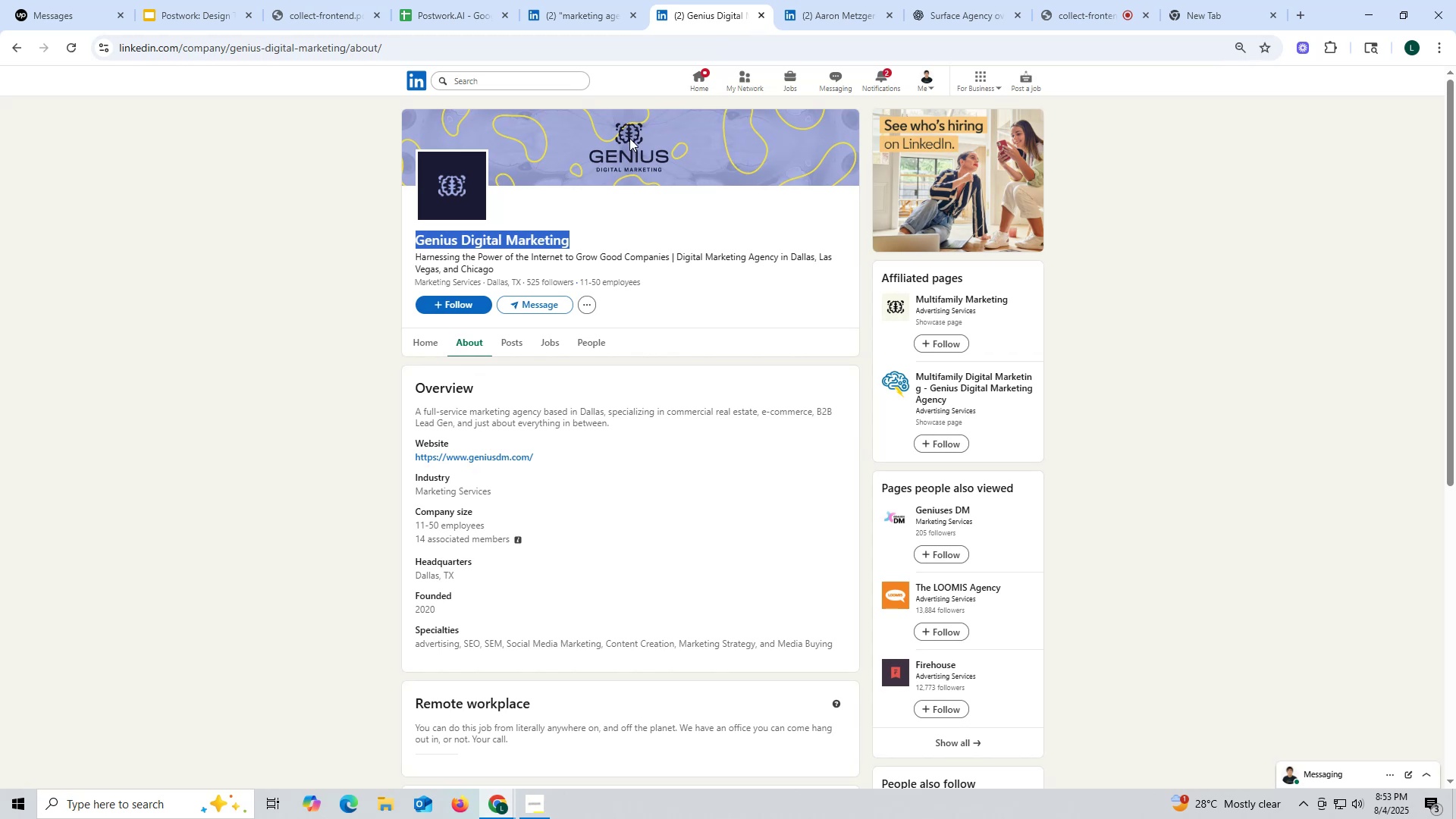 
key(Control+ControlLeft)
 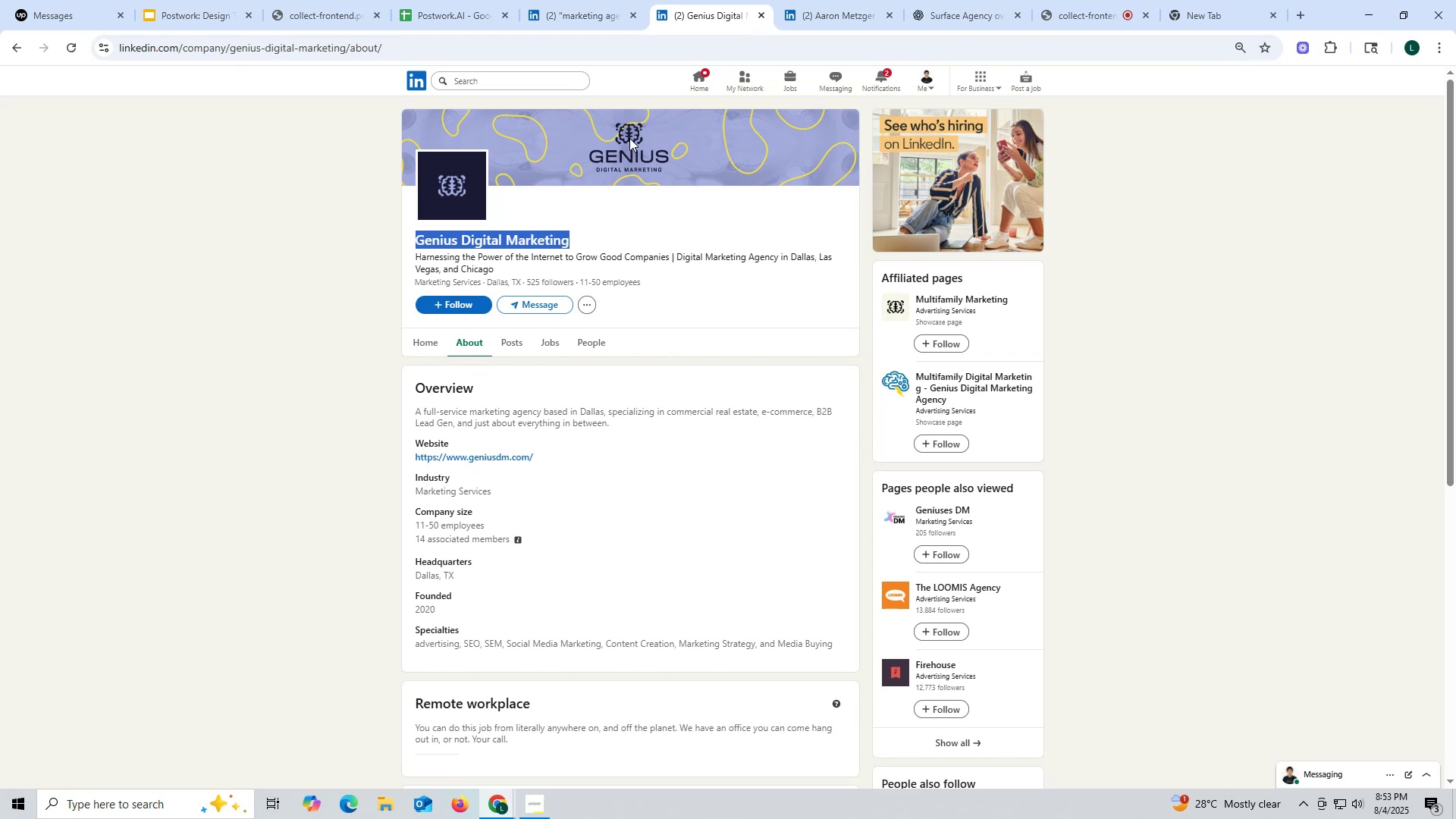 
key(Control+C)
 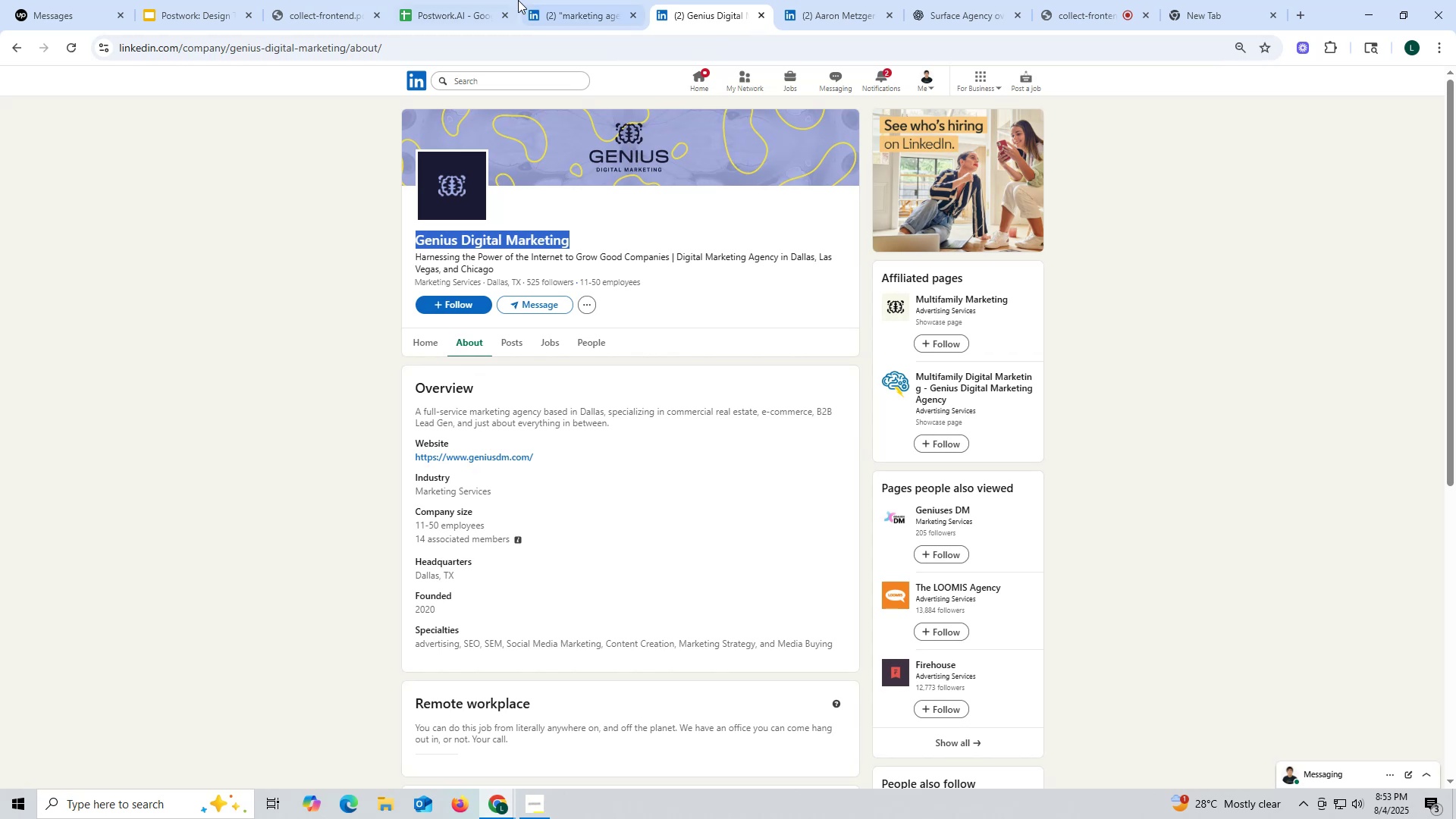 
left_click([431, 5])
 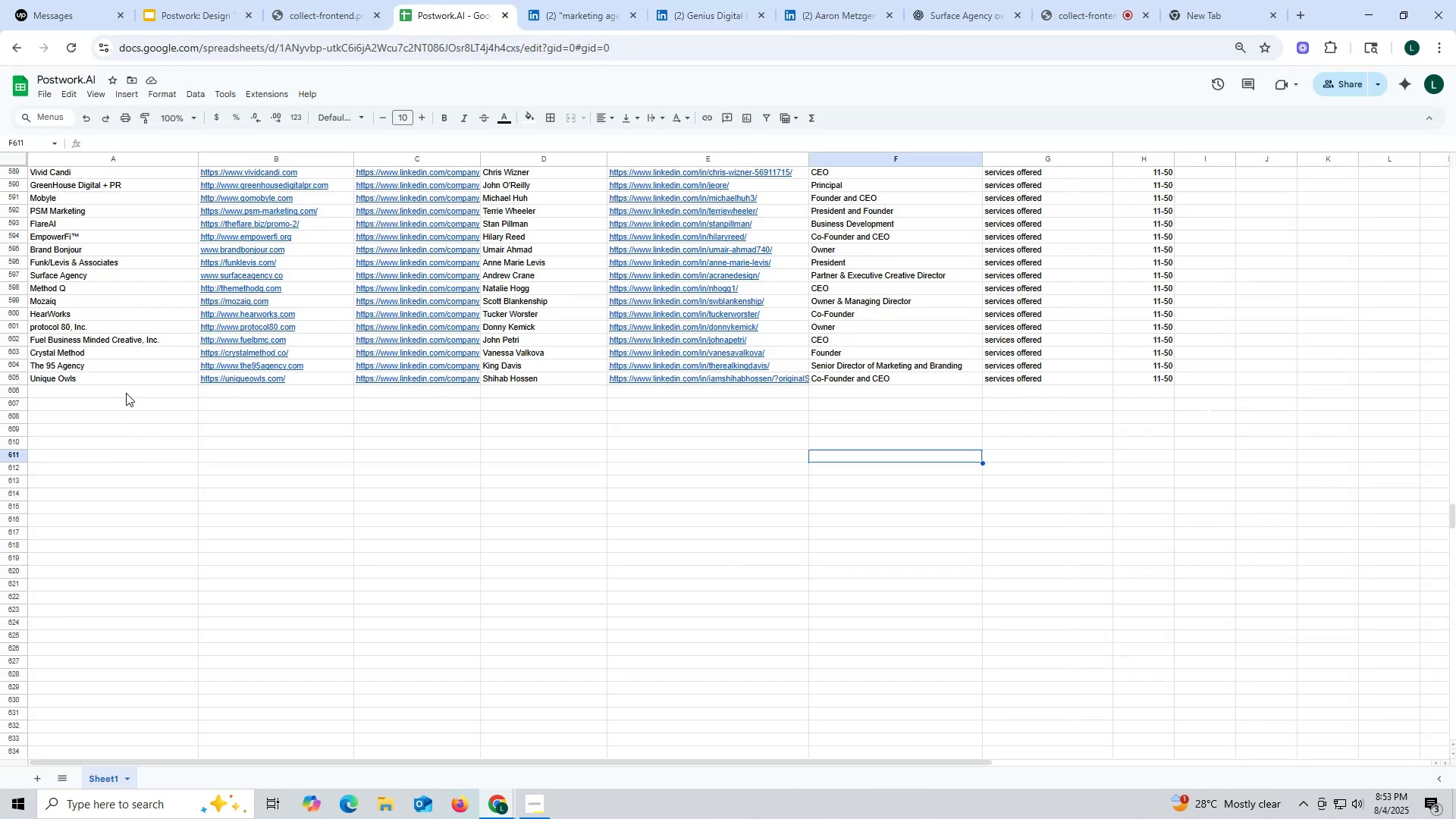 
double_click([127, 391])
 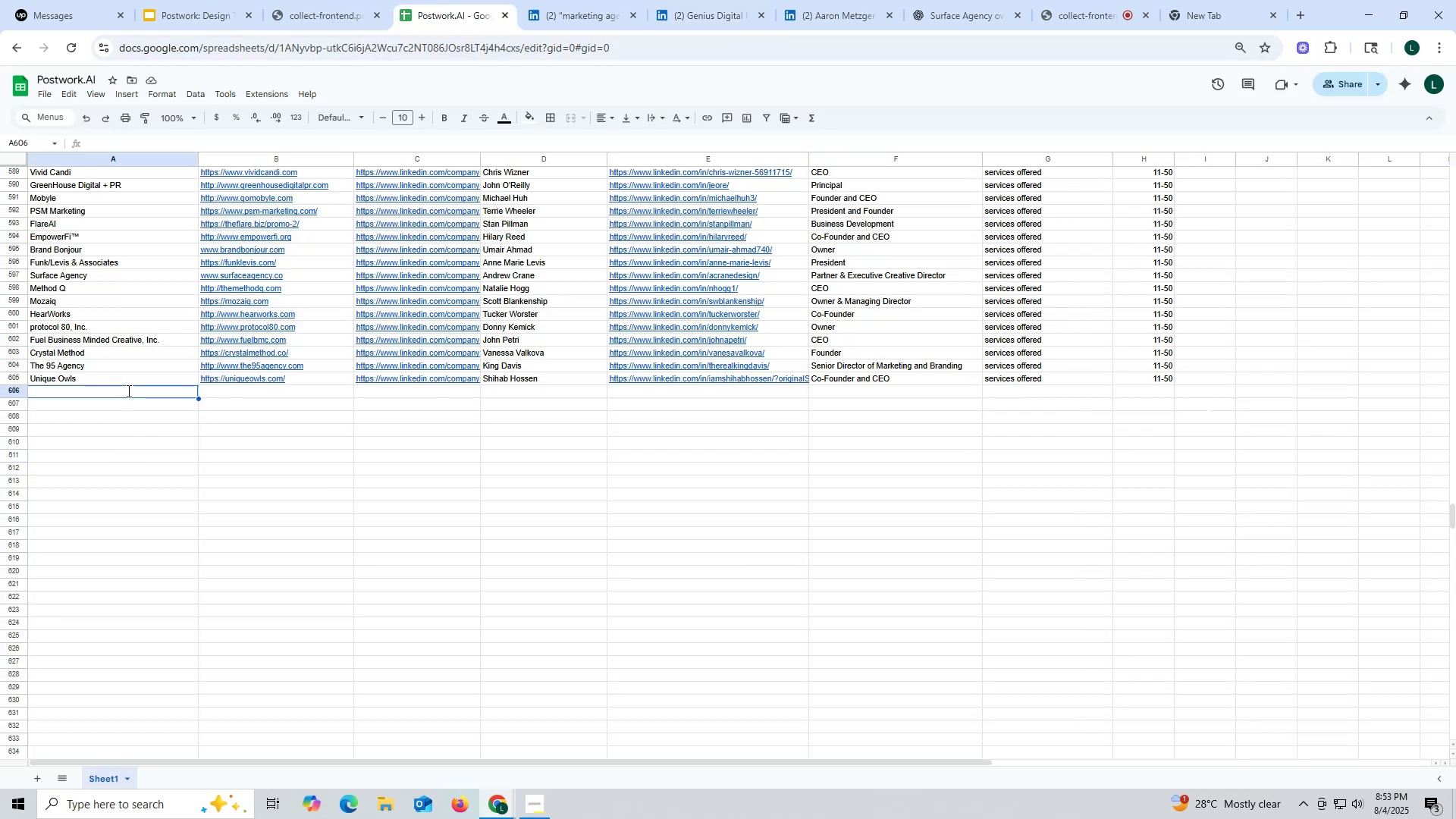 
key(Control+ControlLeft)
 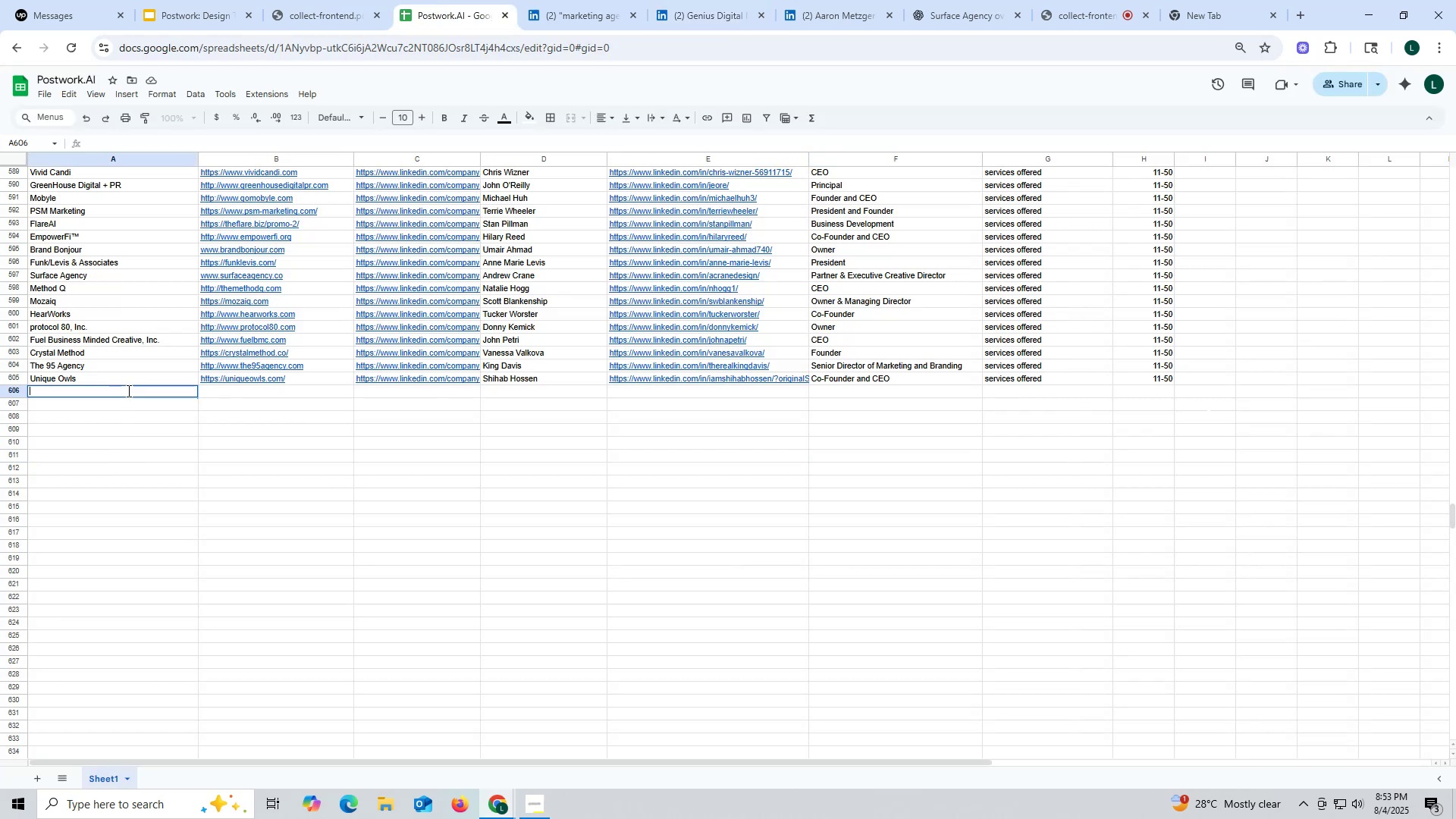 
key(Control+V)
 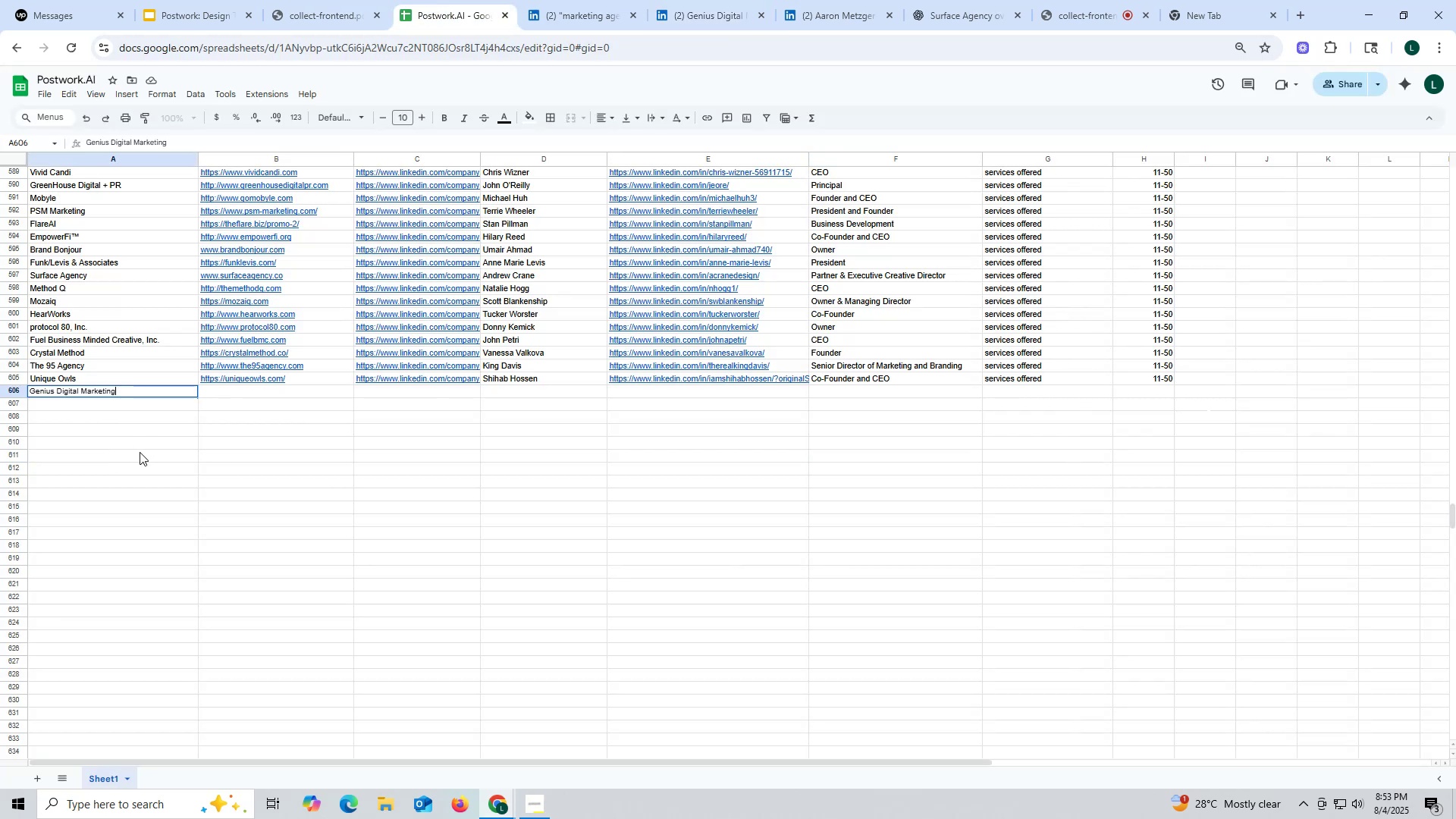 
left_click([140, 452])
 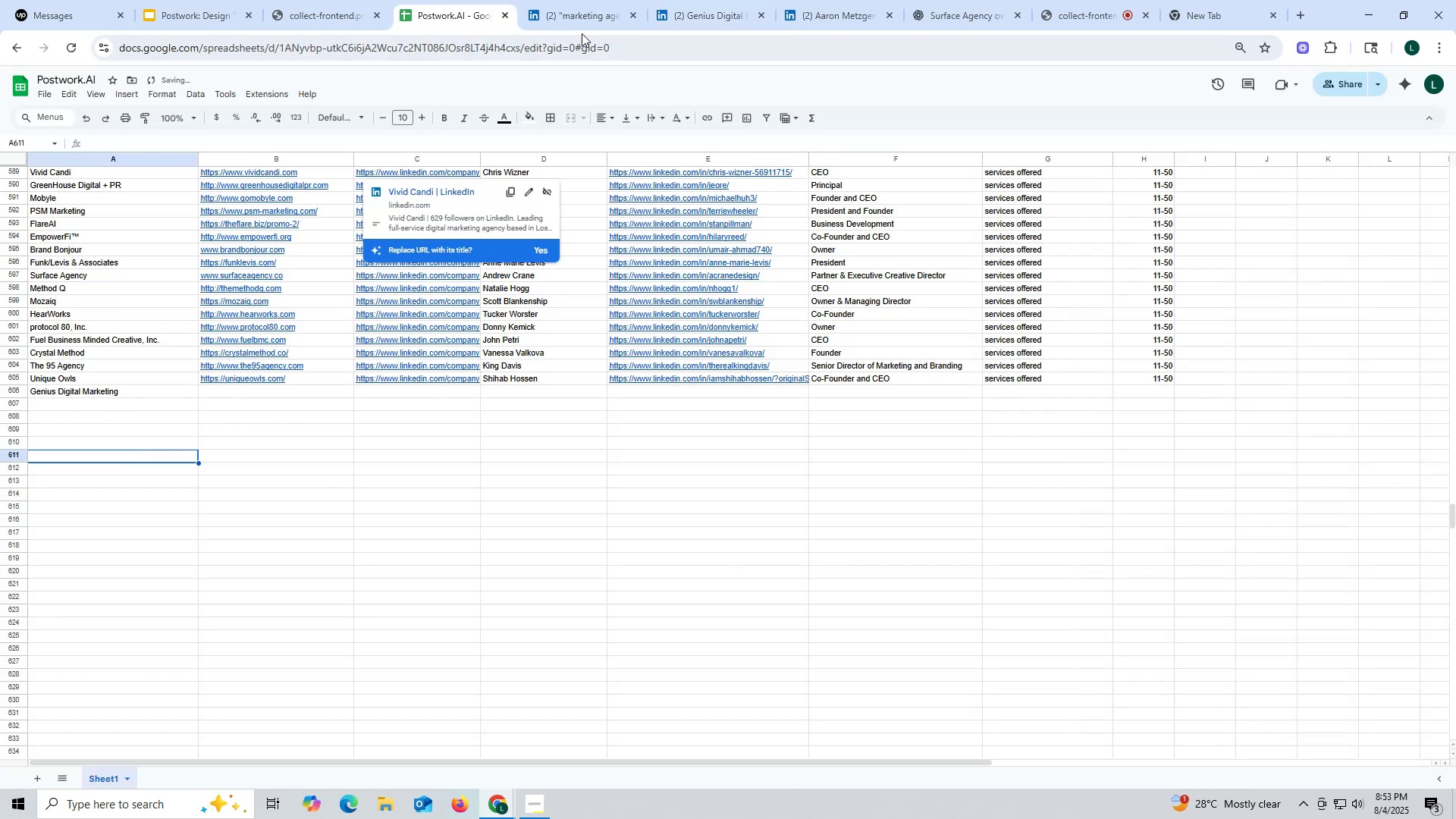 
left_click([695, 13])
 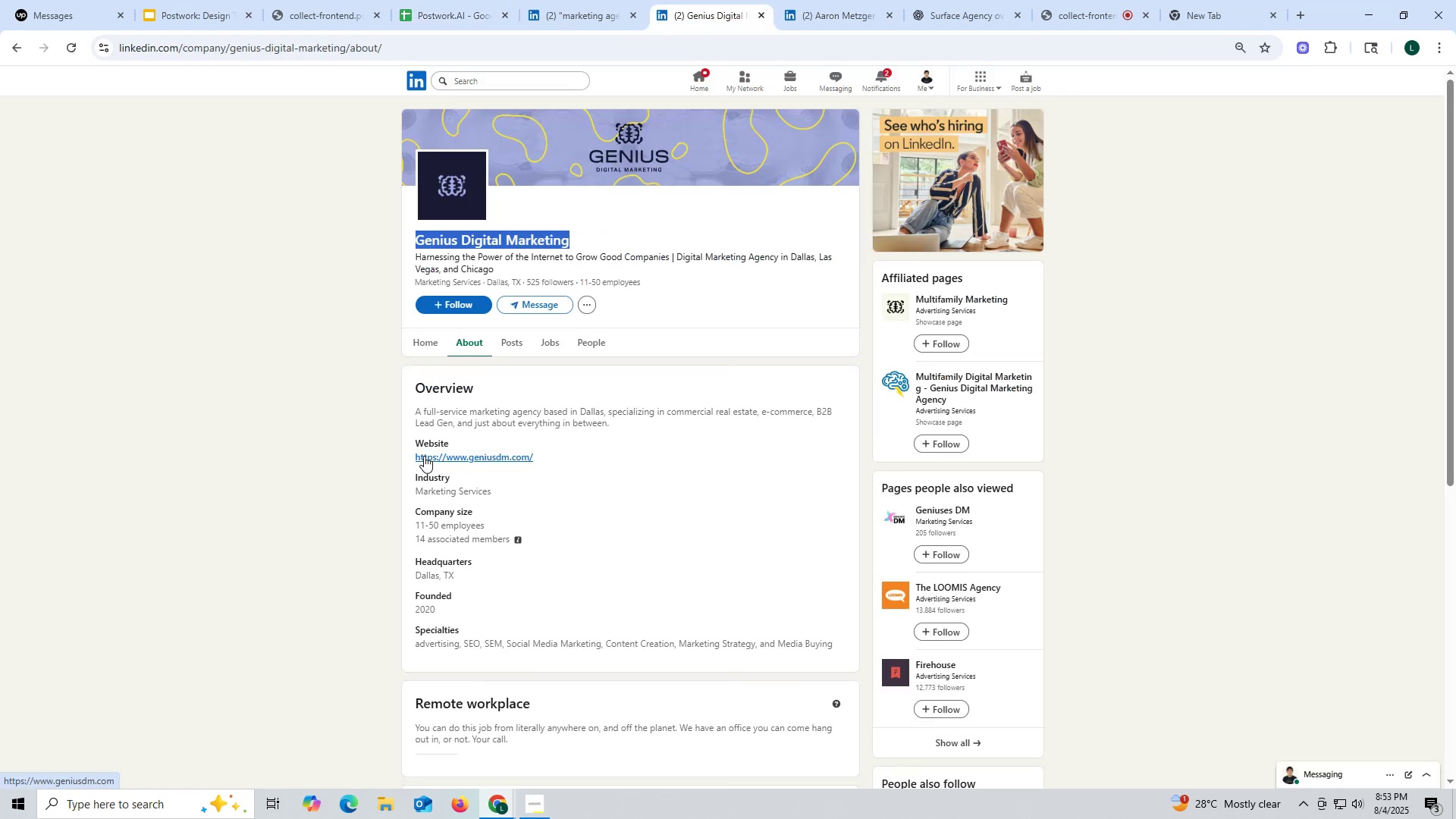 
left_click_drag(start_coordinate=[408, 456], to_coordinate=[549, 457])
 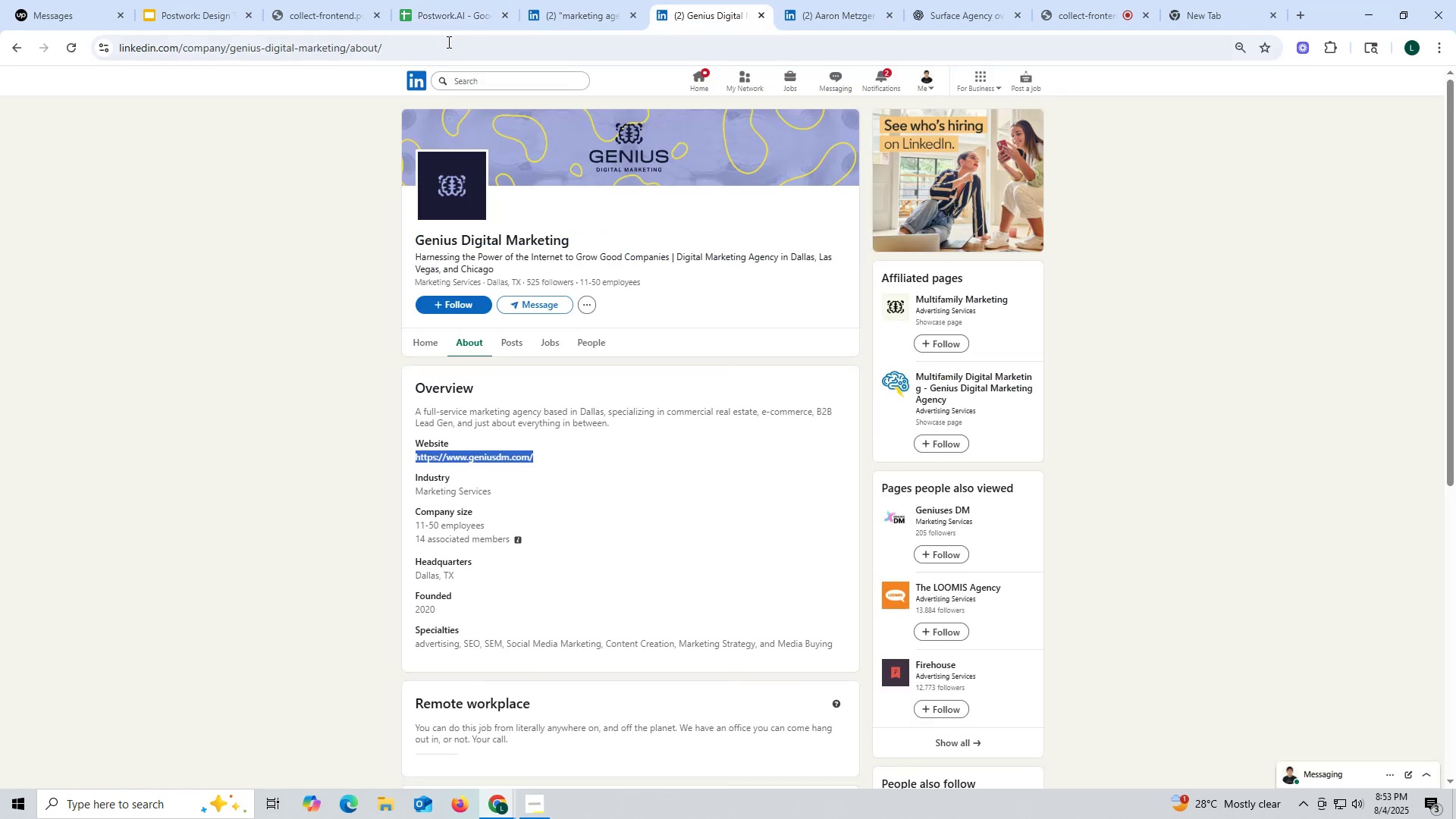 
key(Control+ControlLeft)
 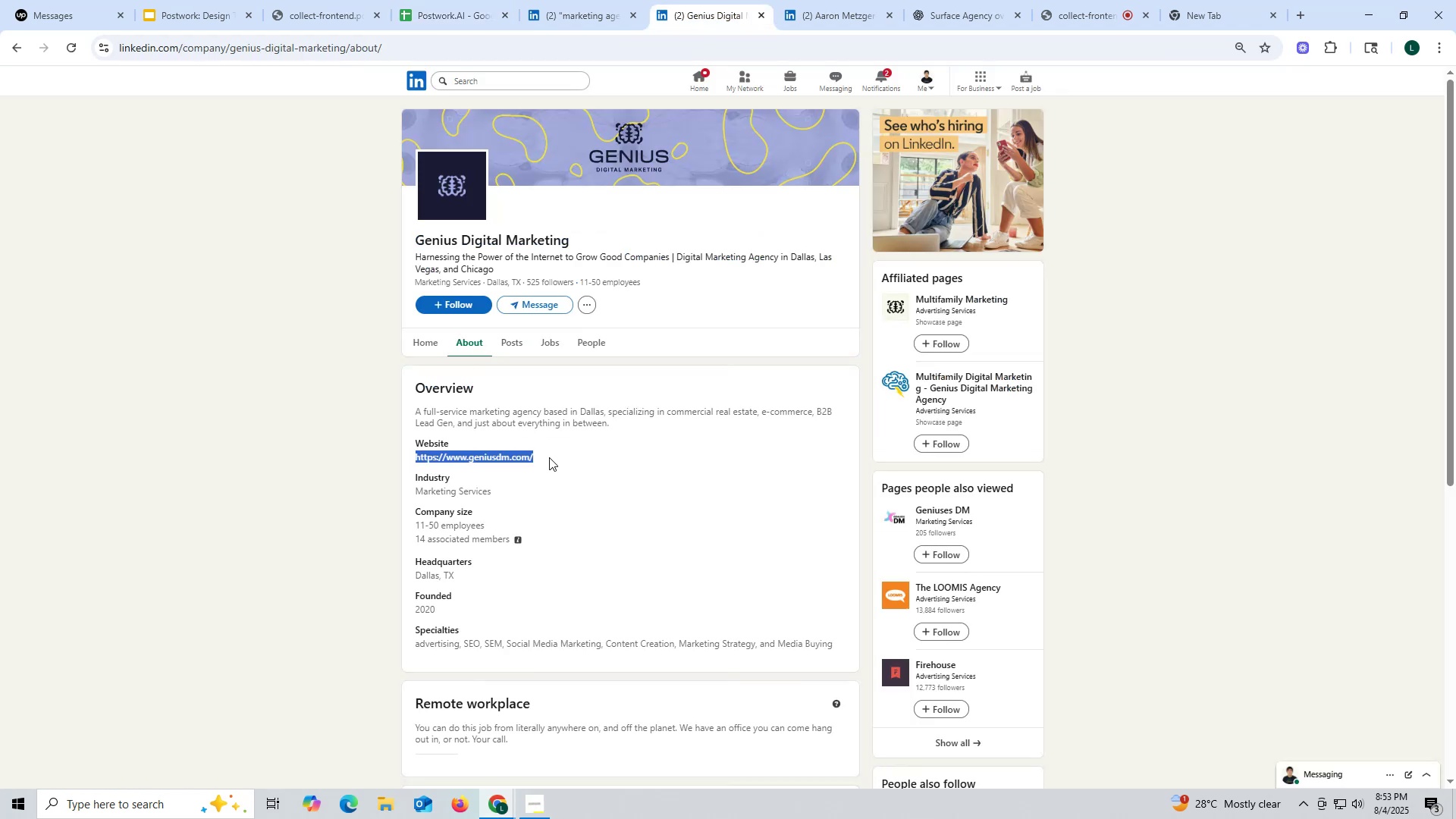 
key(Control+C)
 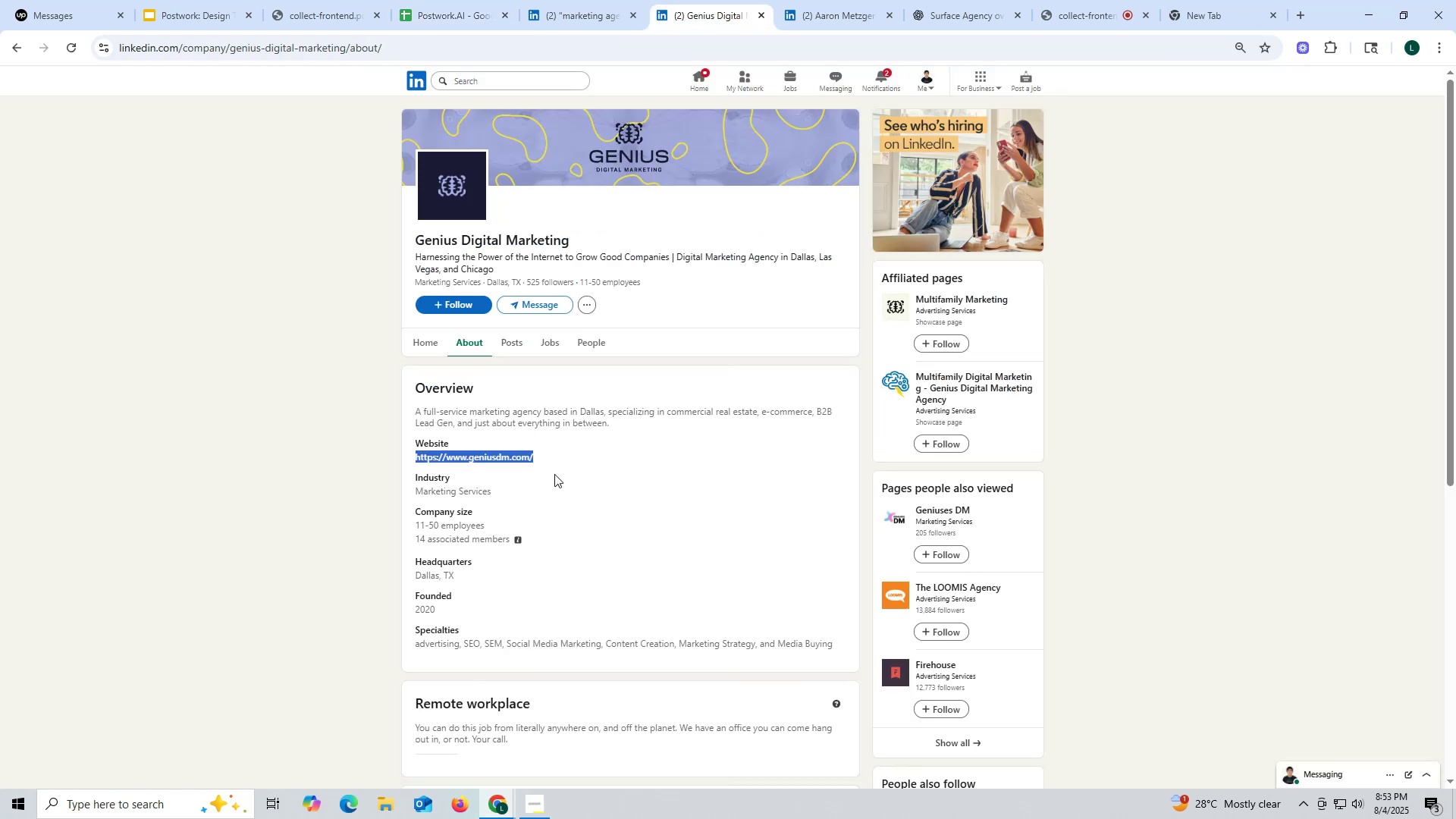 
key(Control+ControlLeft)
 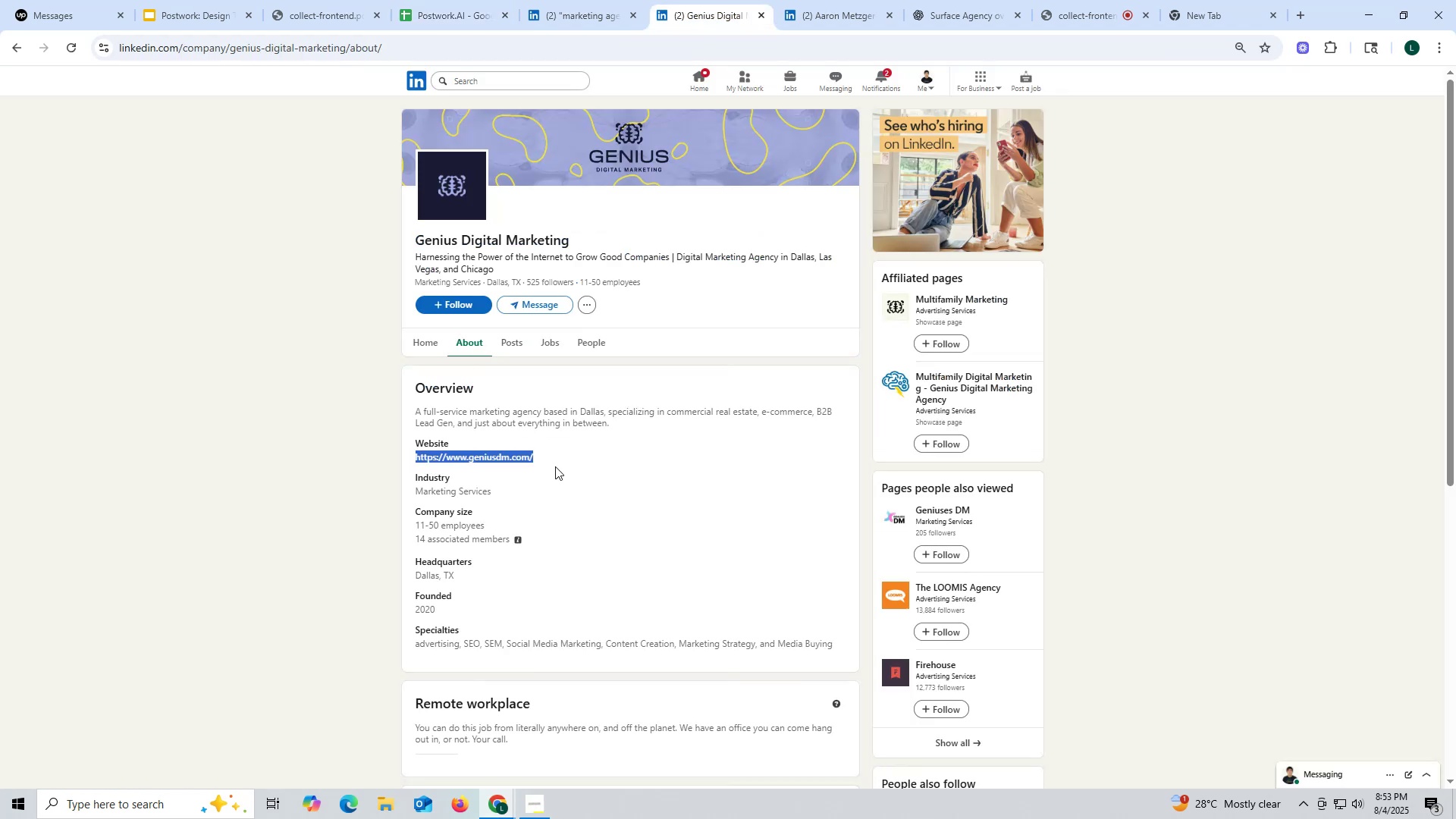 
key(Control+C)
 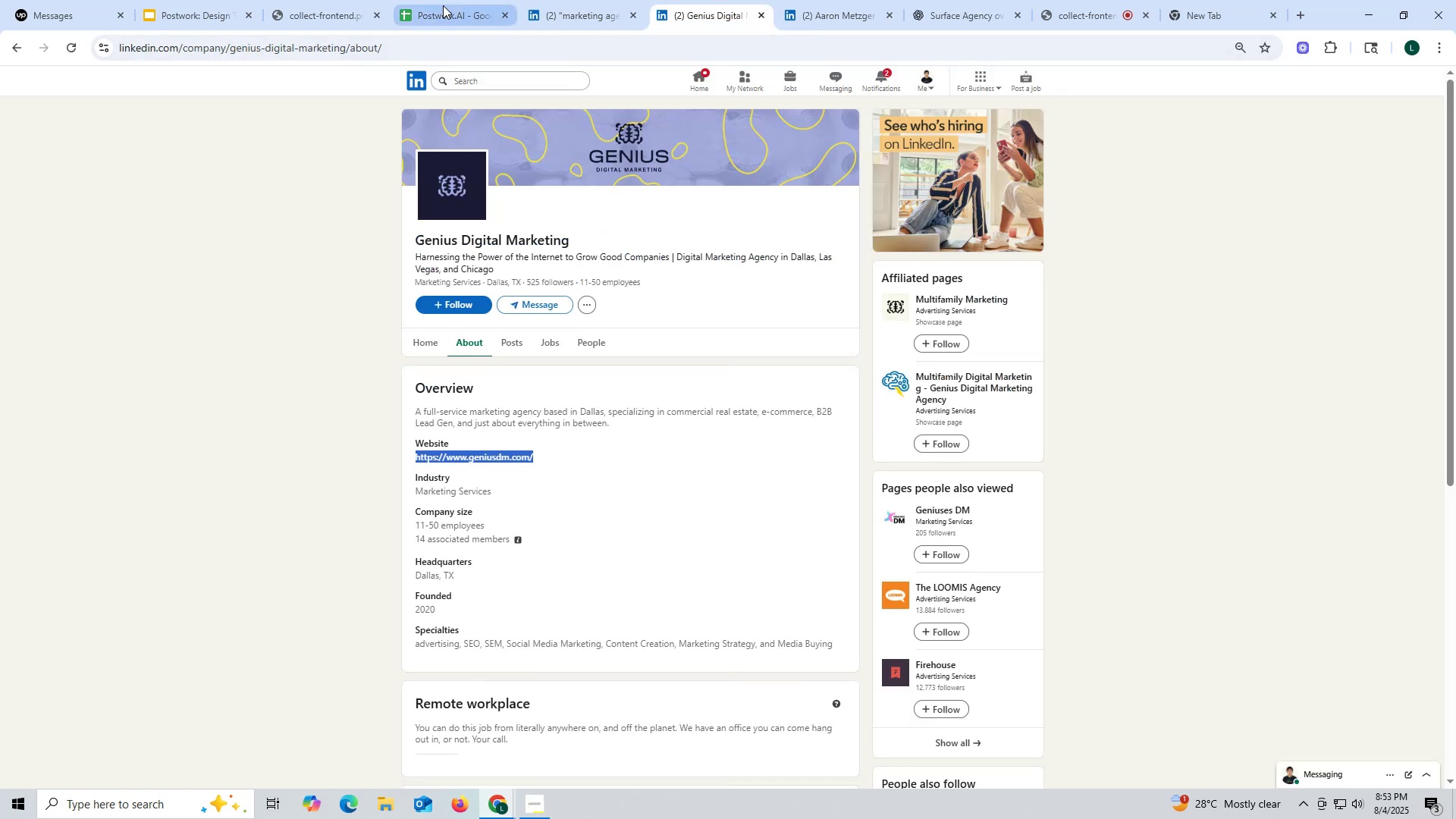 
left_click([443, 5])
 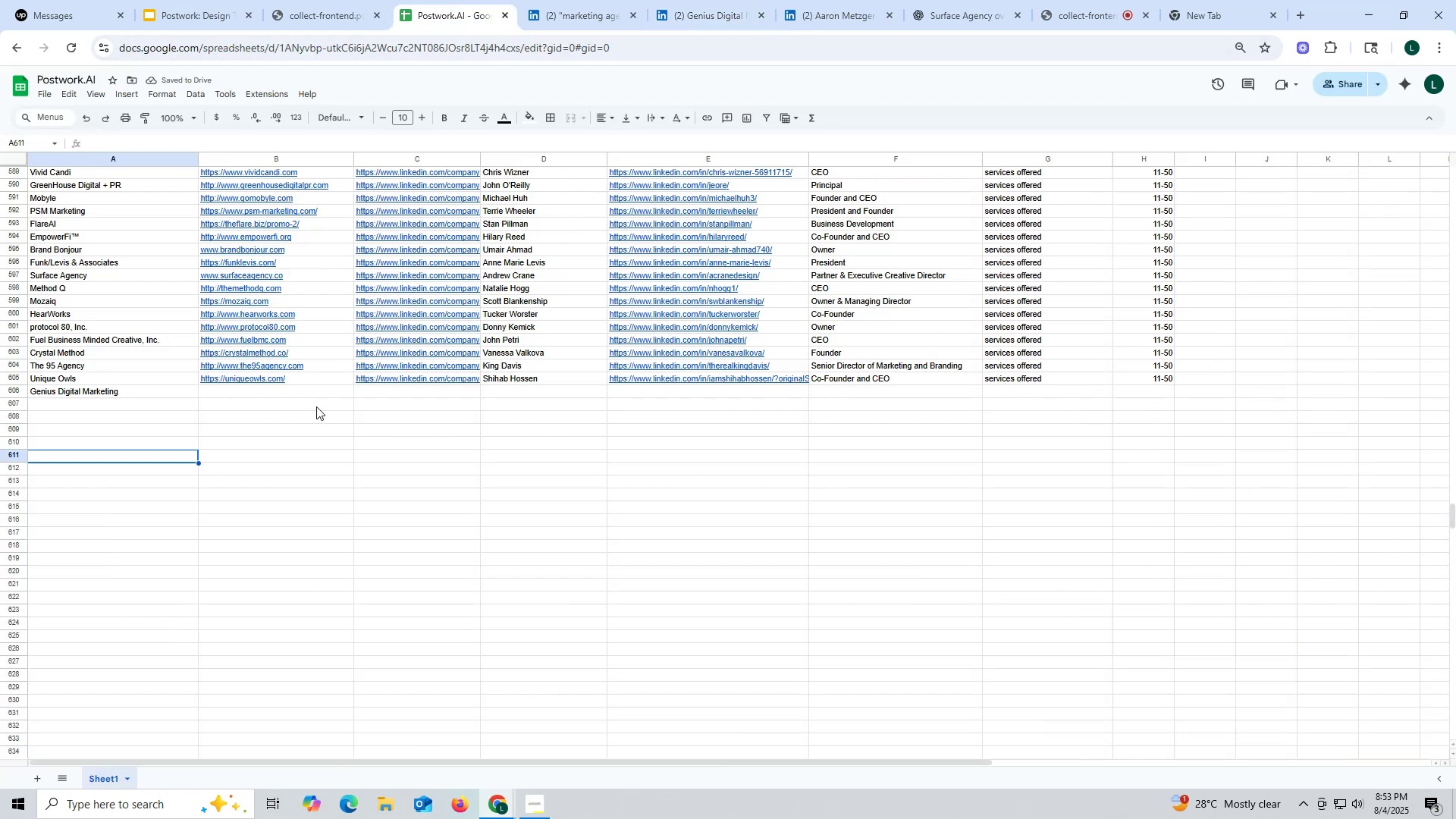 
double_click([316, 397])
 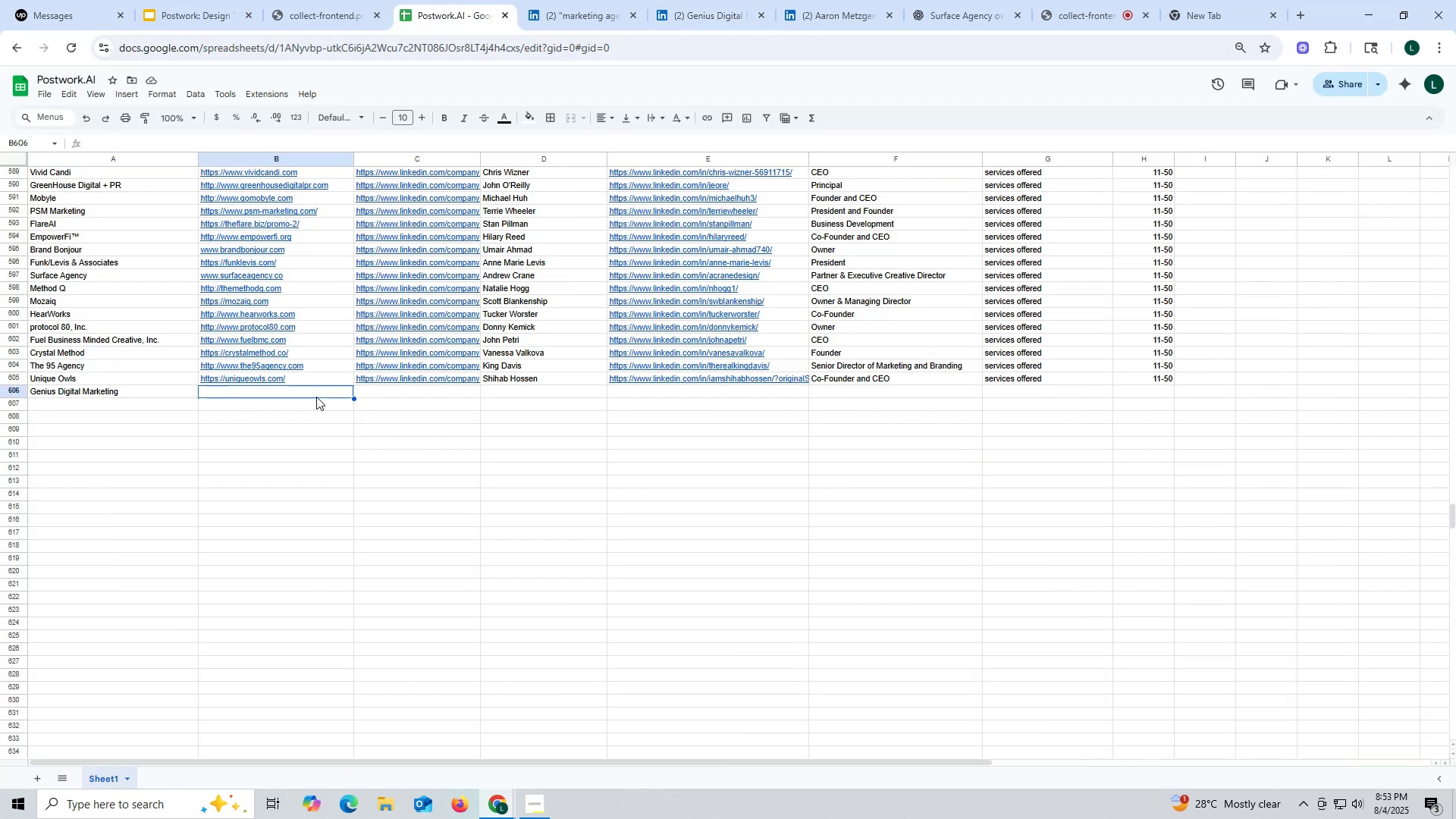 
key(Control+ControlLeft)
 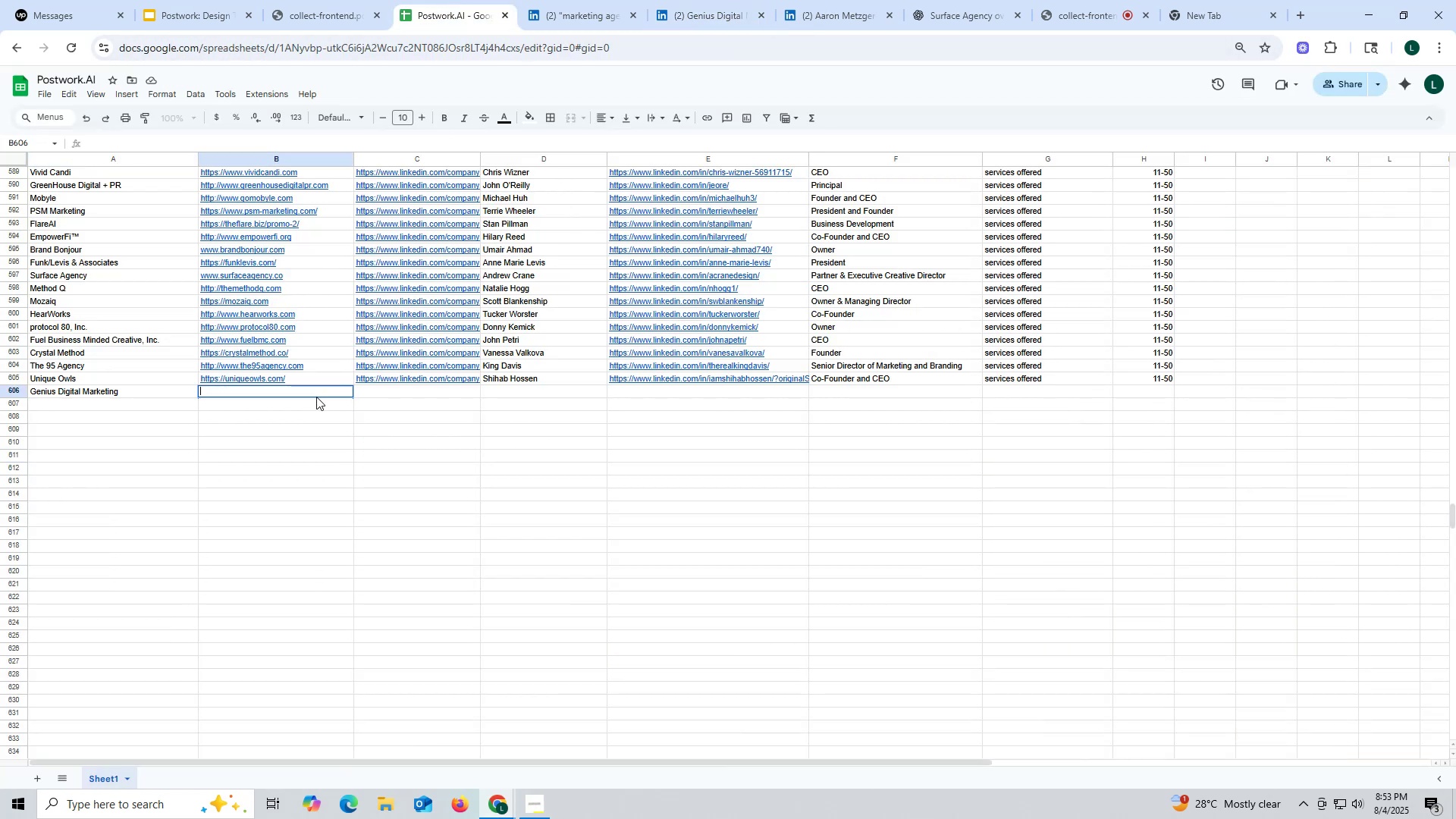 
key(Control+V)
 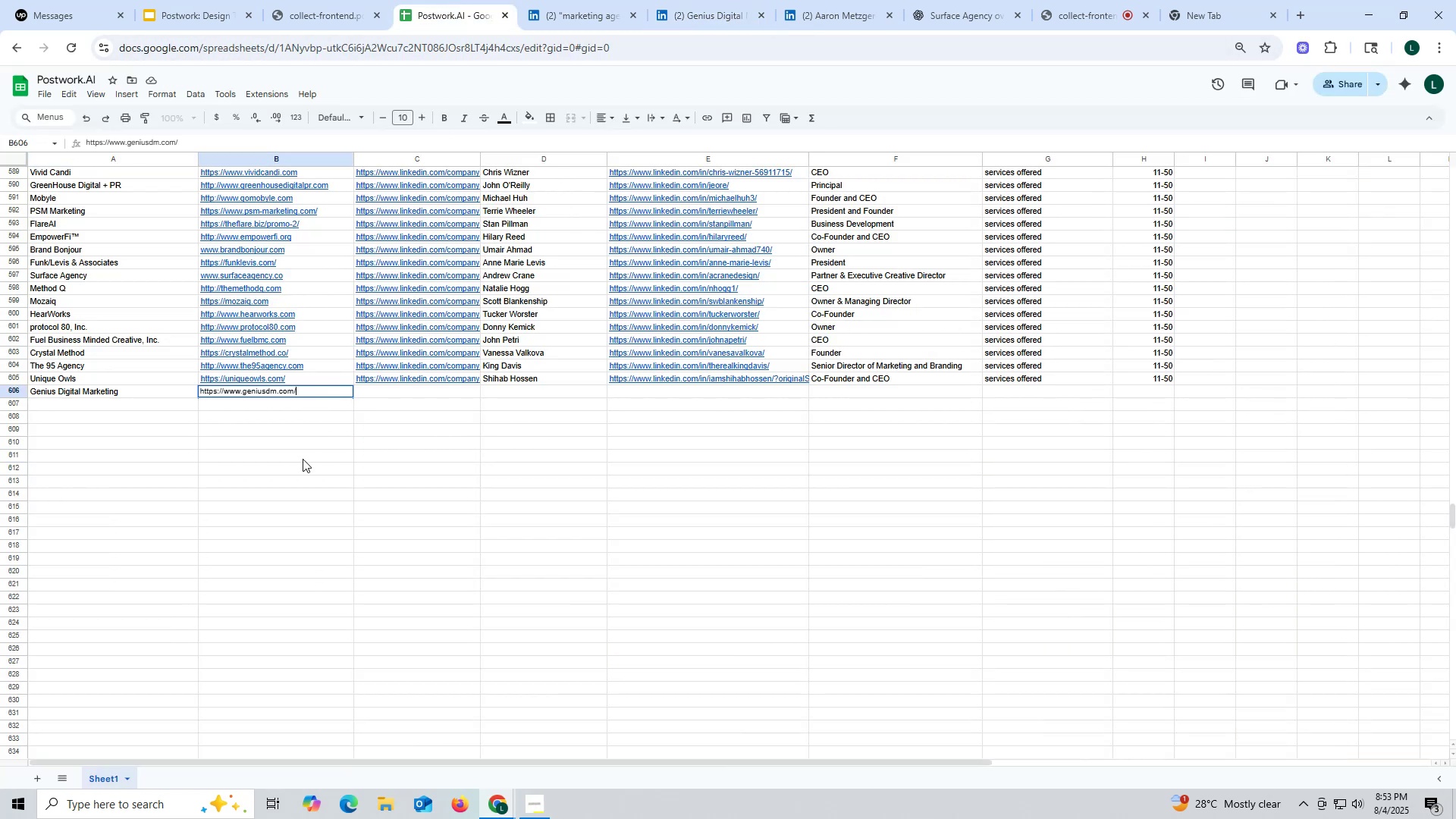 
triple_click([303, 459])
 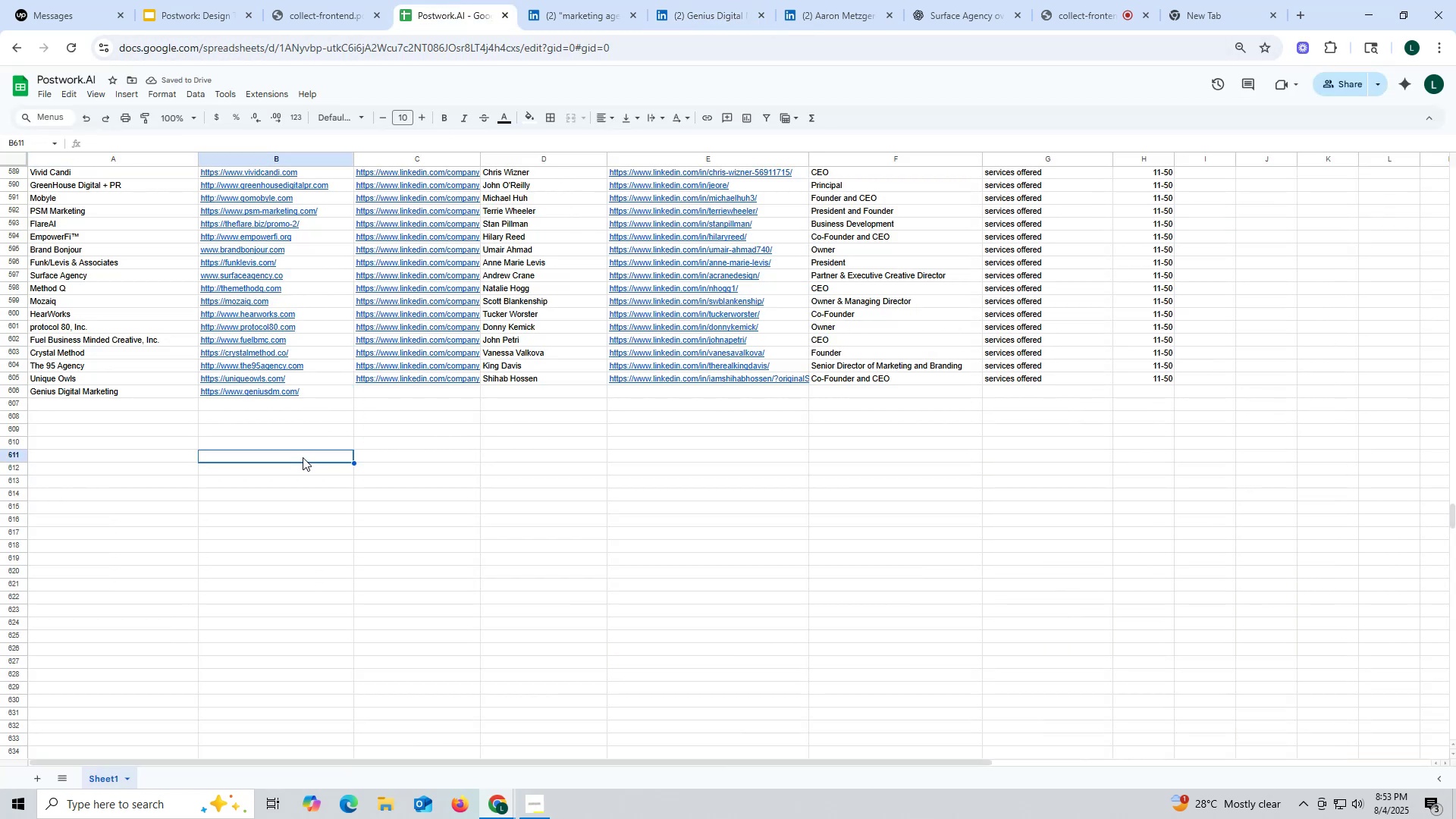 
wait(5.73)
 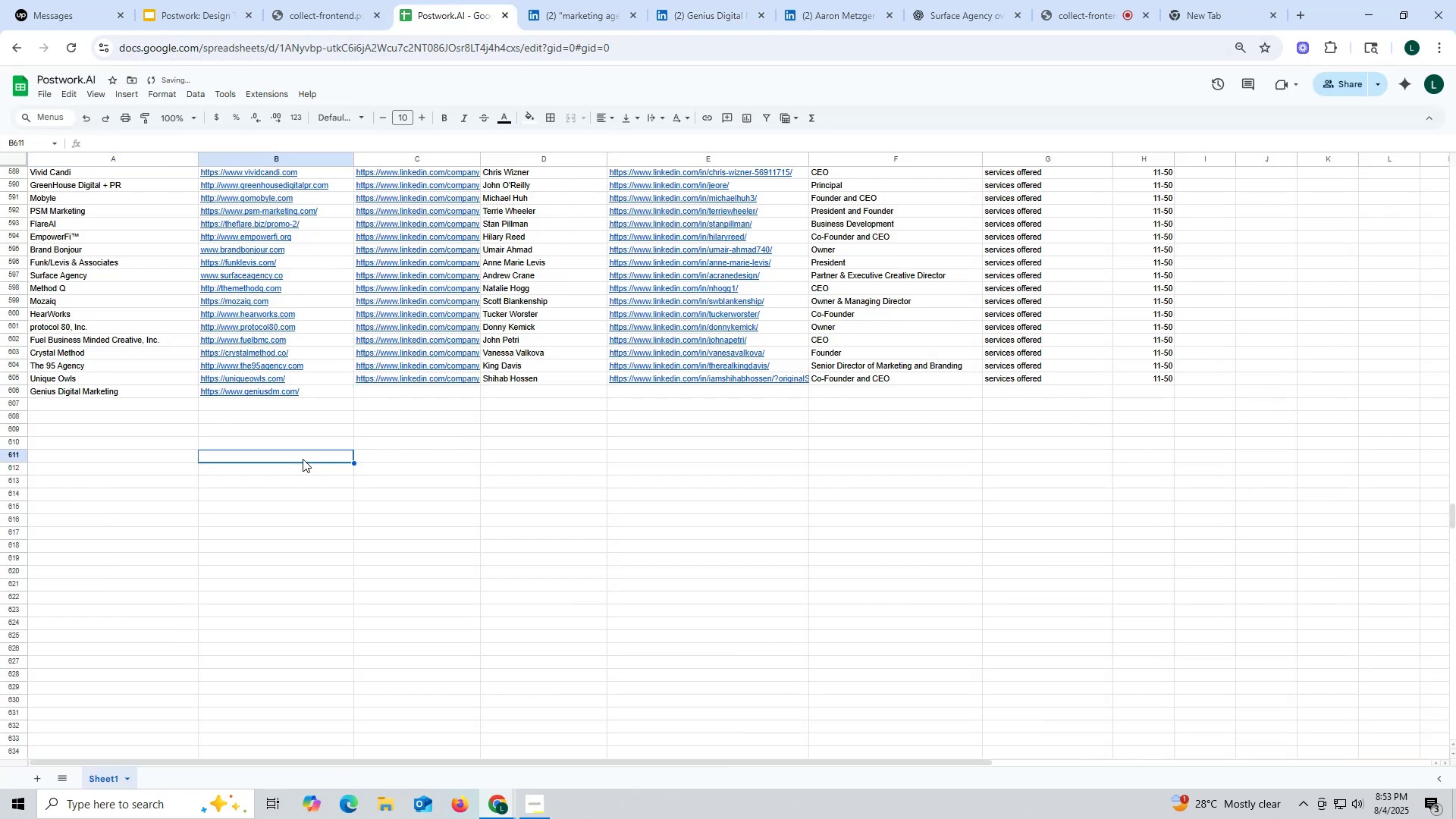 
left_click([704, 19])
 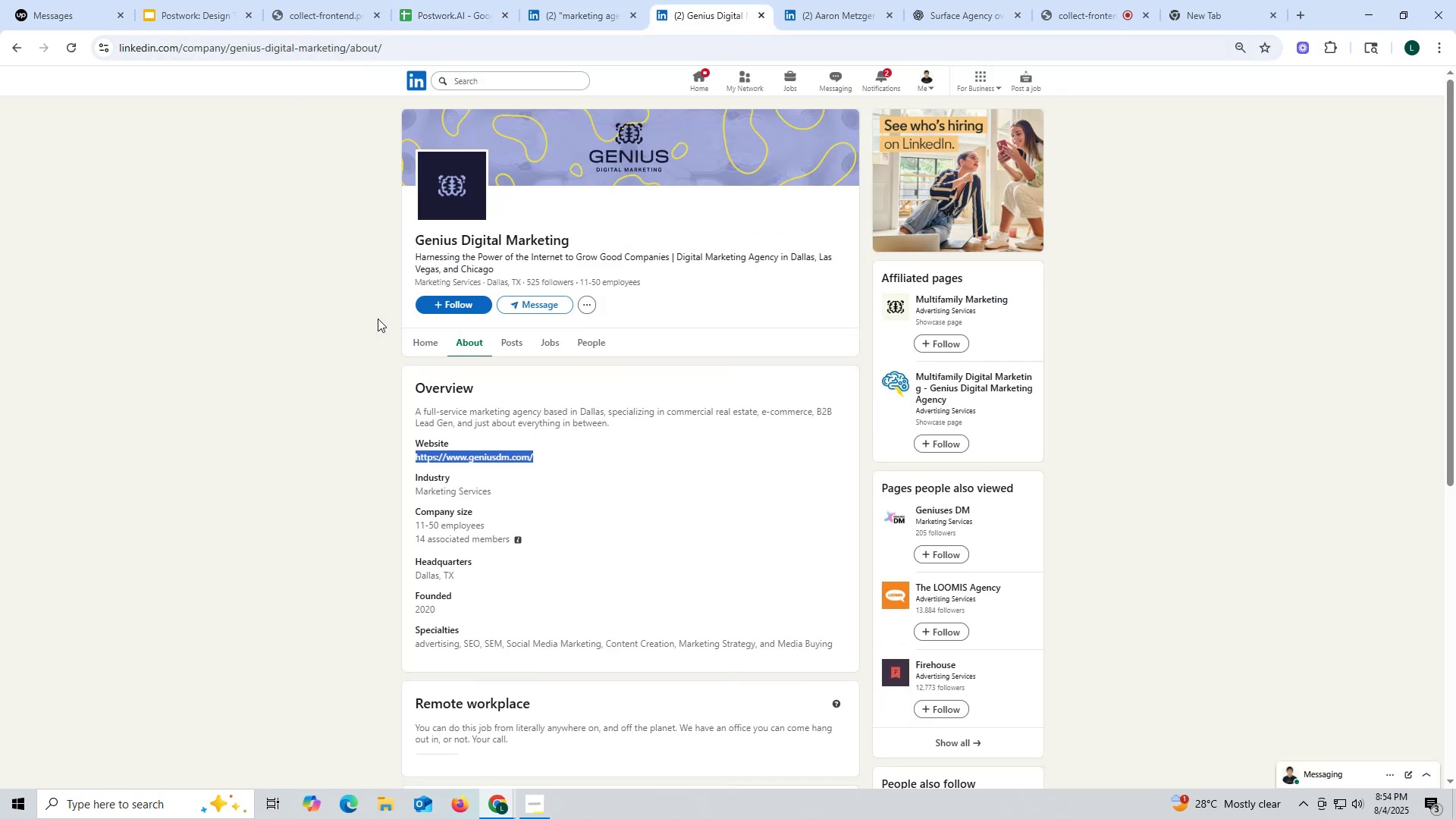 
left_click([423, 343])
 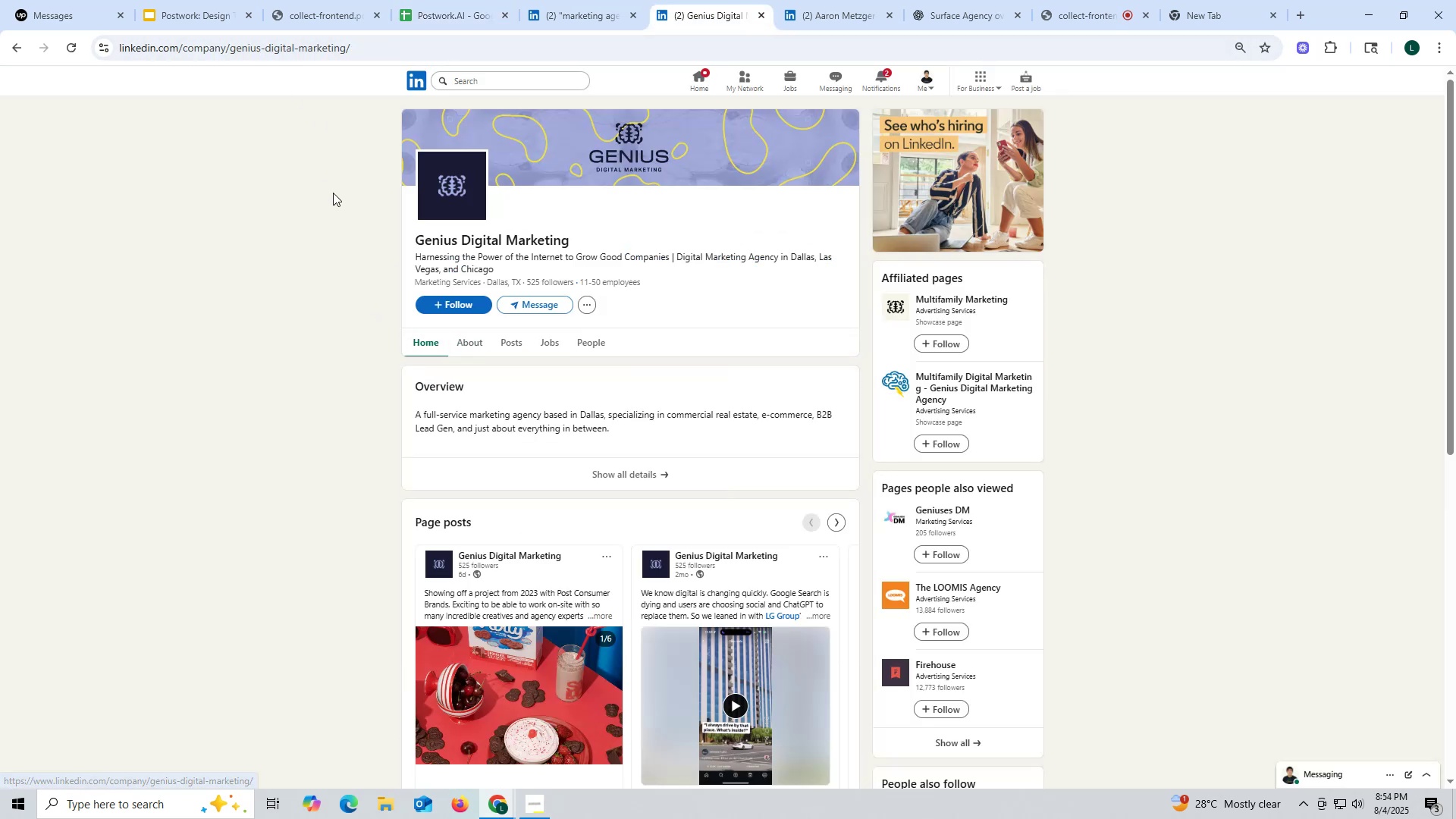 
wait(9.06)
 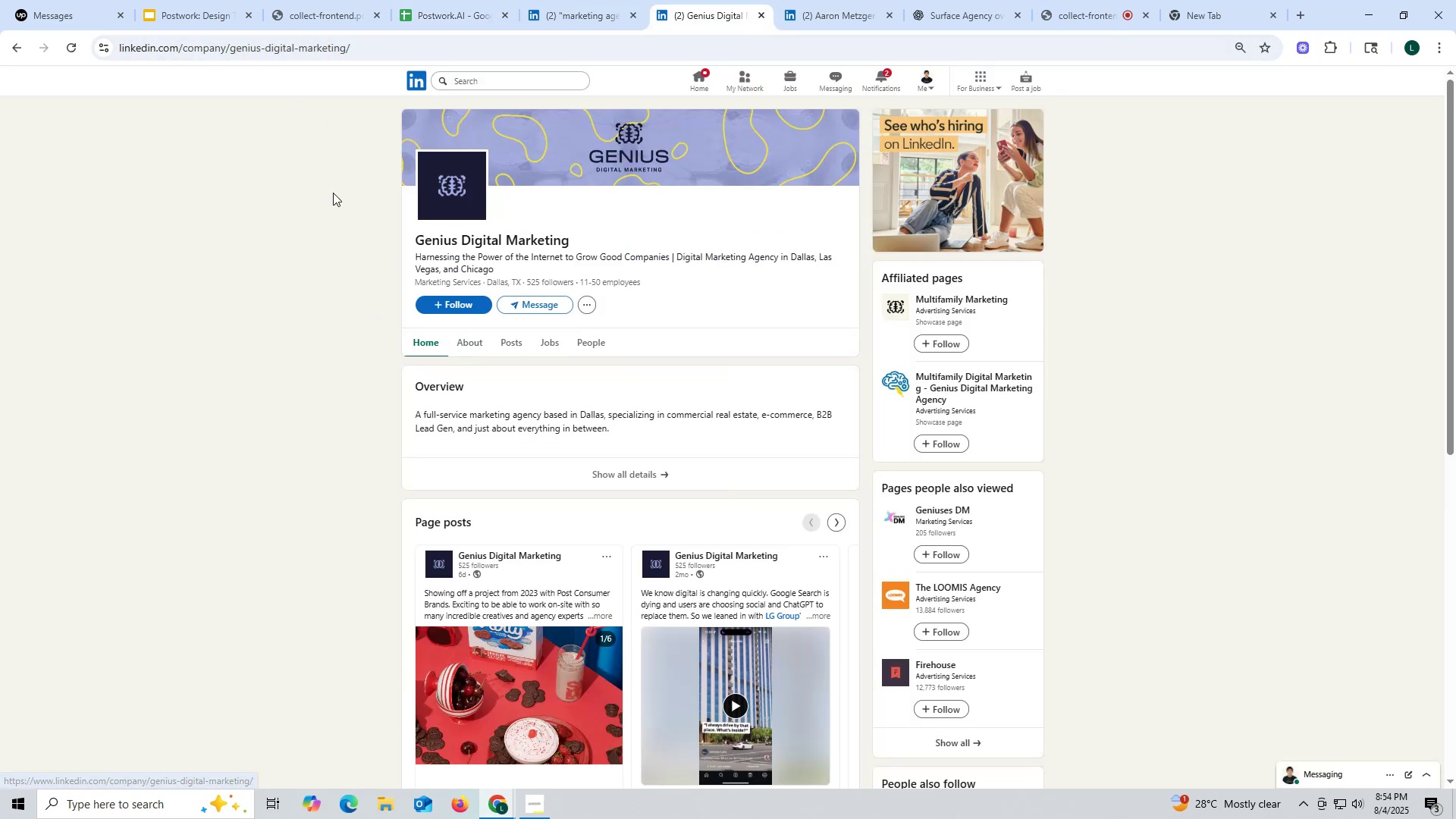 
double_click([290, 46])
 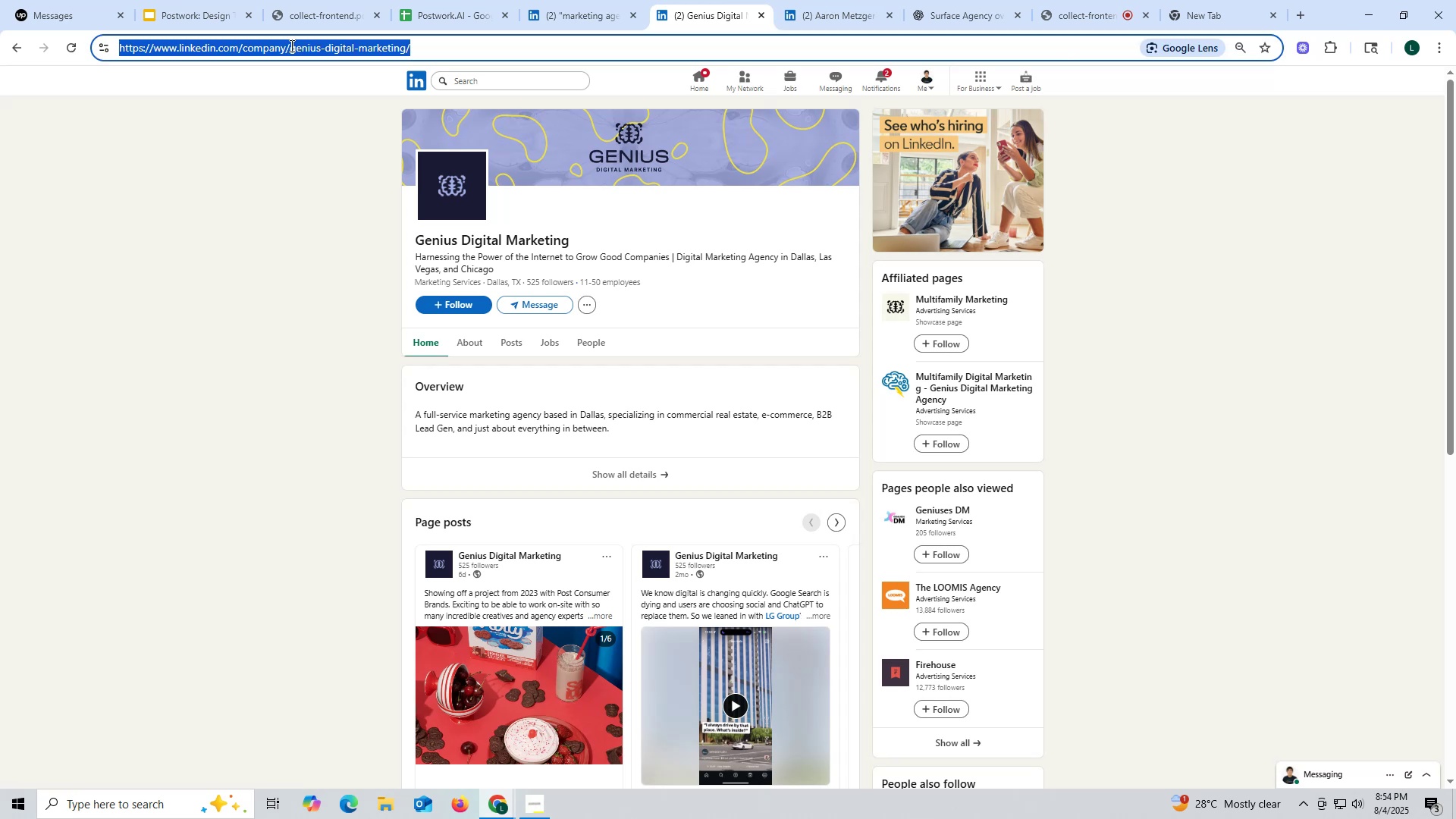 
triple_click([290, 46])
 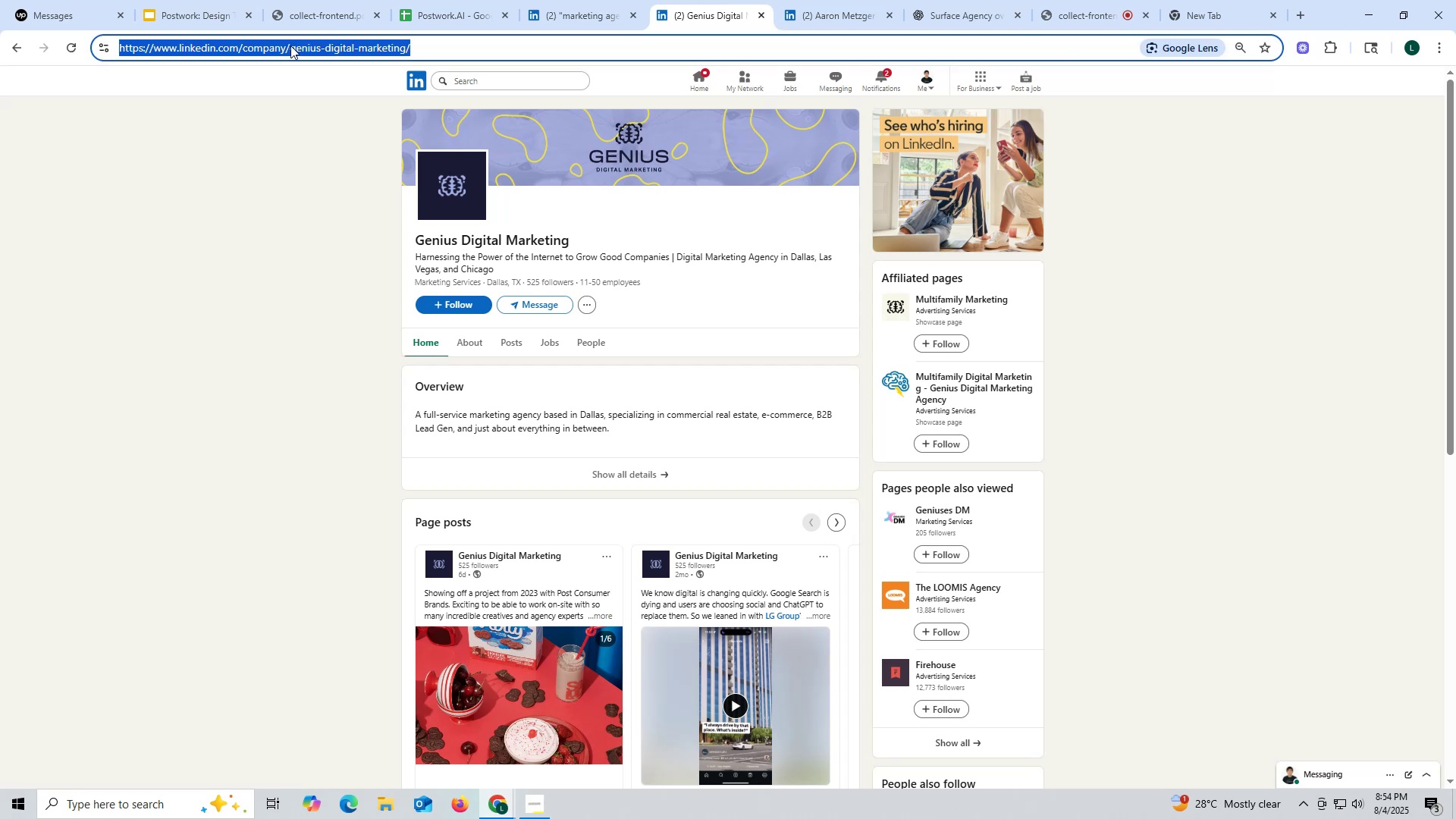 
key(Control+ControlLeft)
 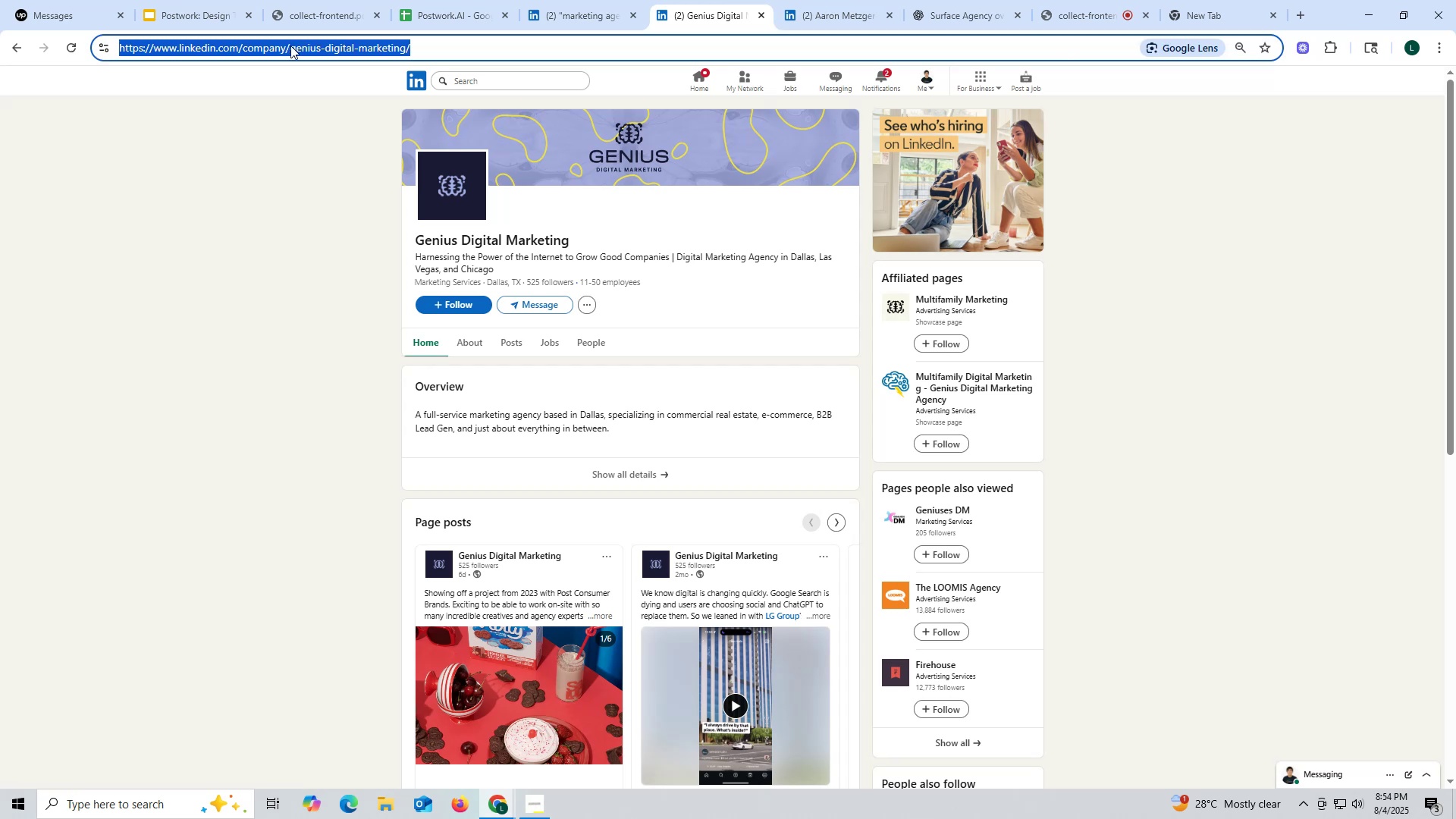 
key(Control+C)
 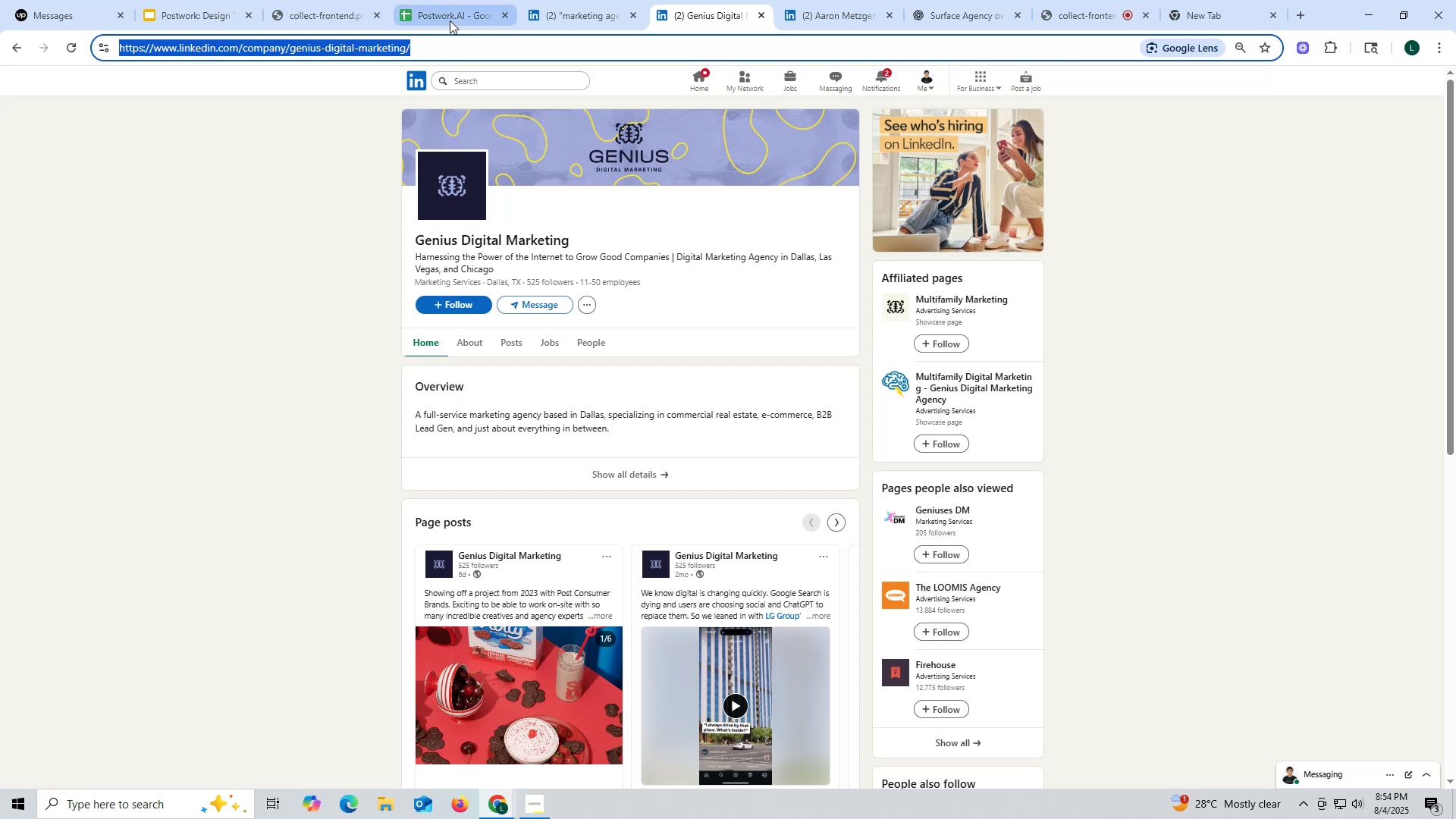 
left_click([449, 18])
 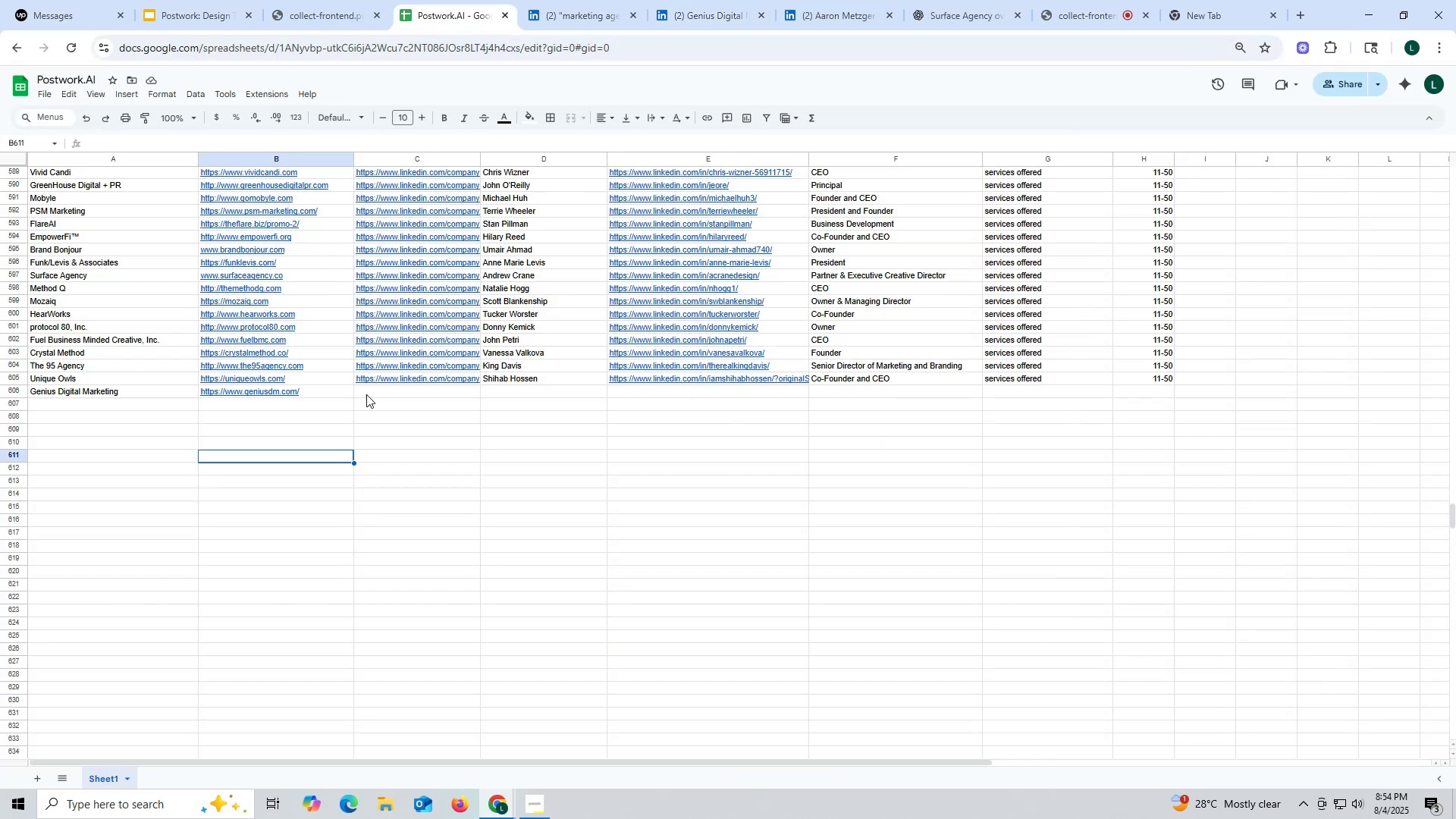 
double_click([386, 394])
 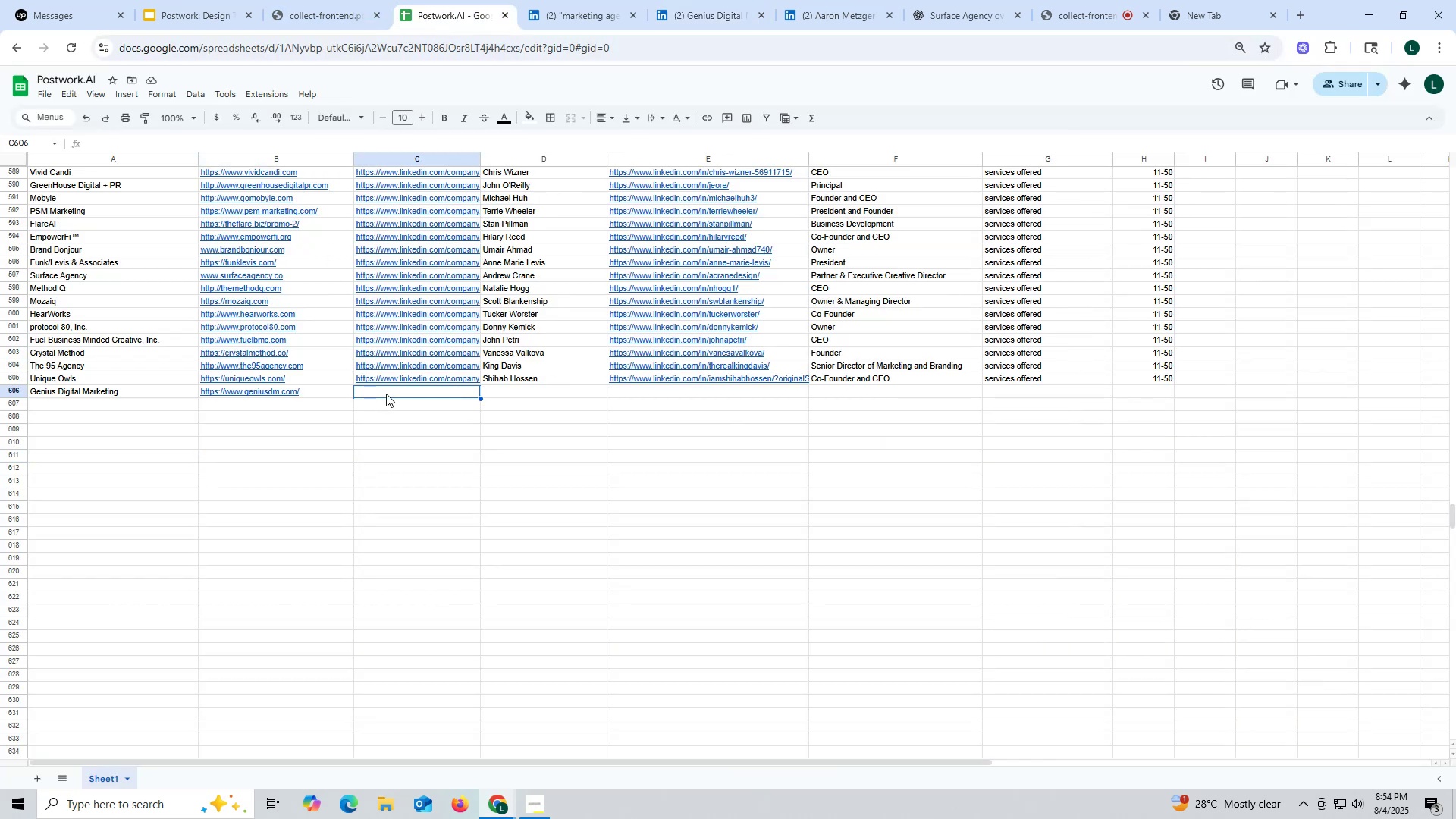 
key(Control+ControlLeft)
 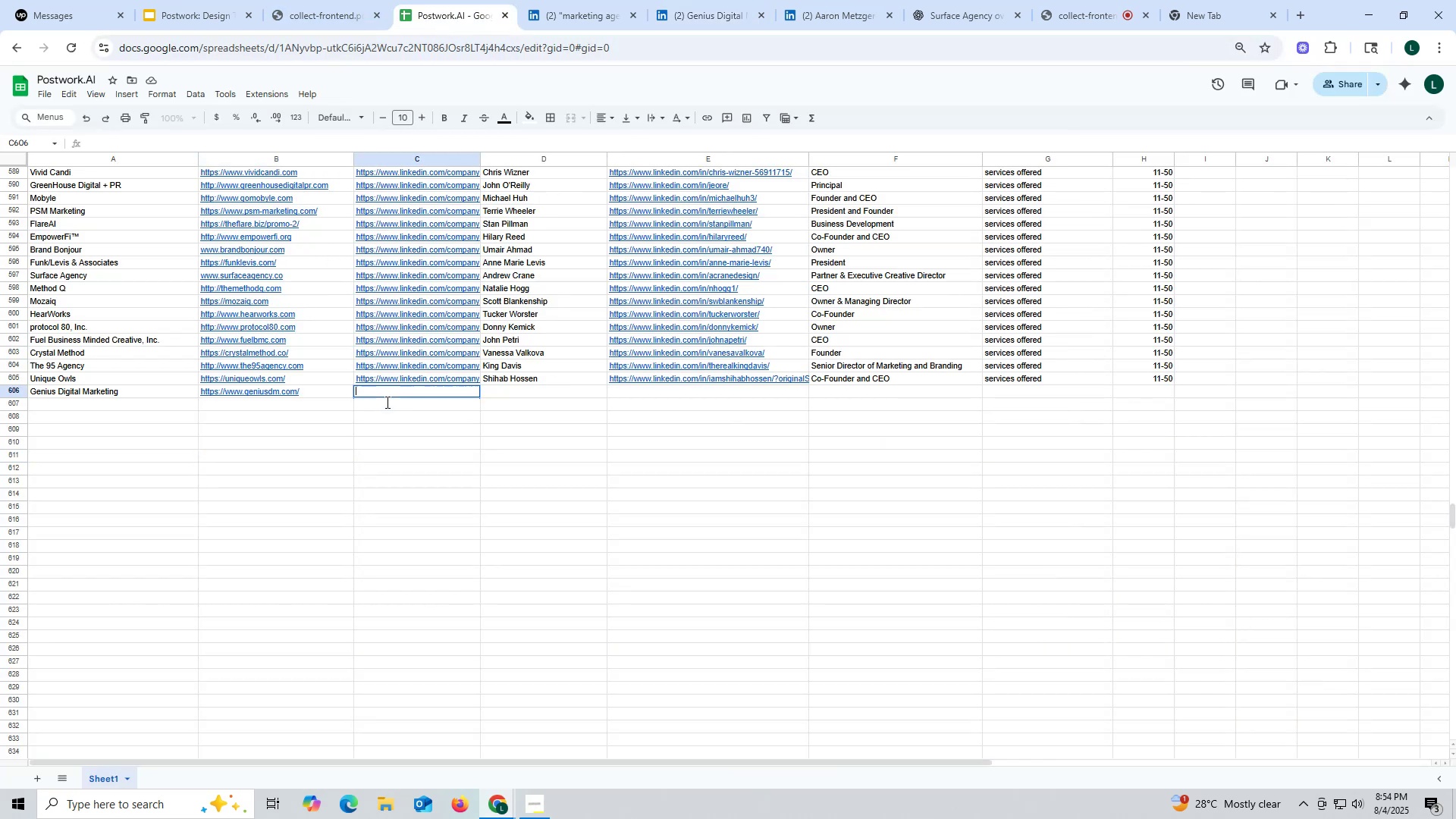 
key(Control+V)
 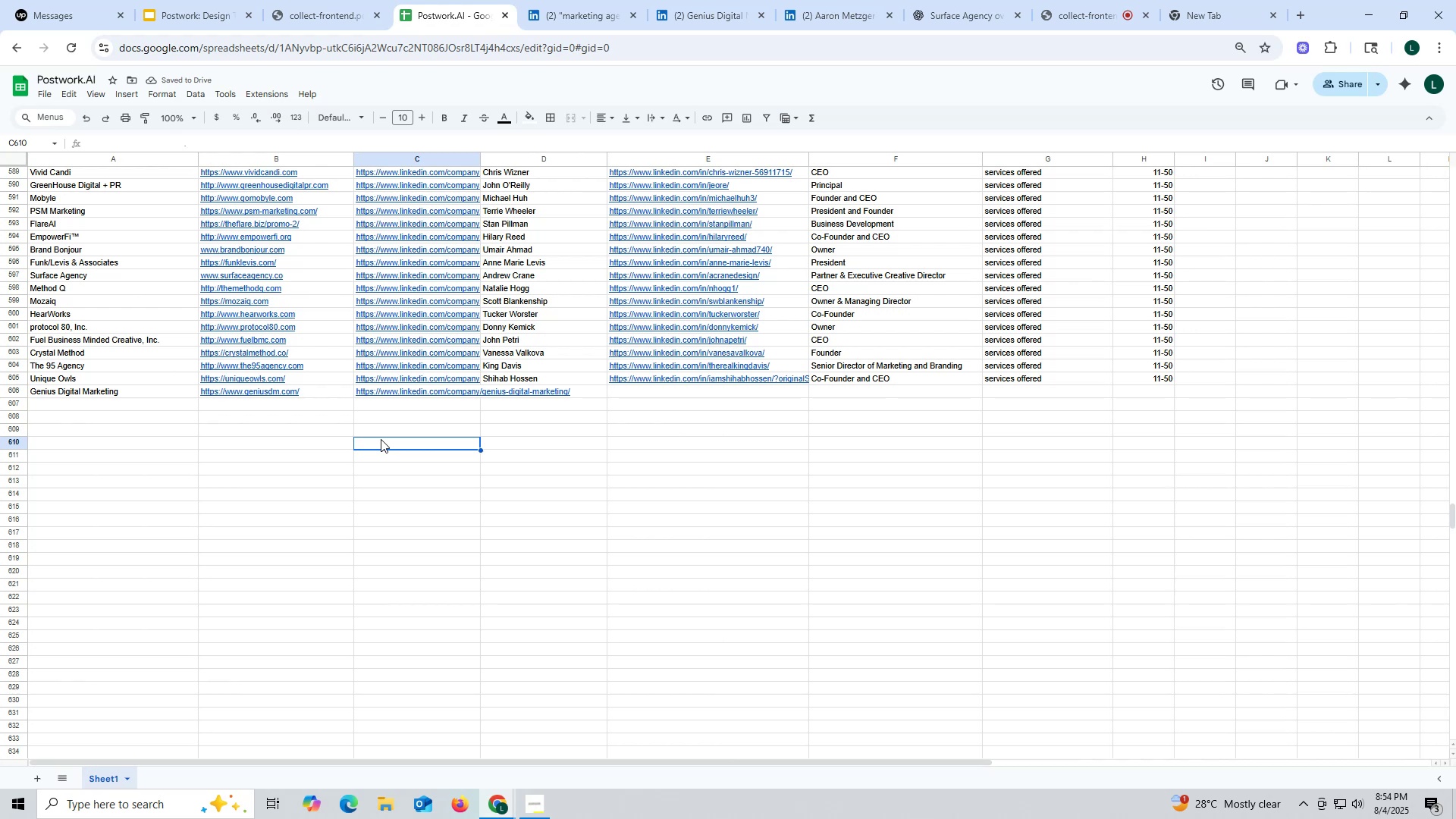 
left_click([529, 464])
 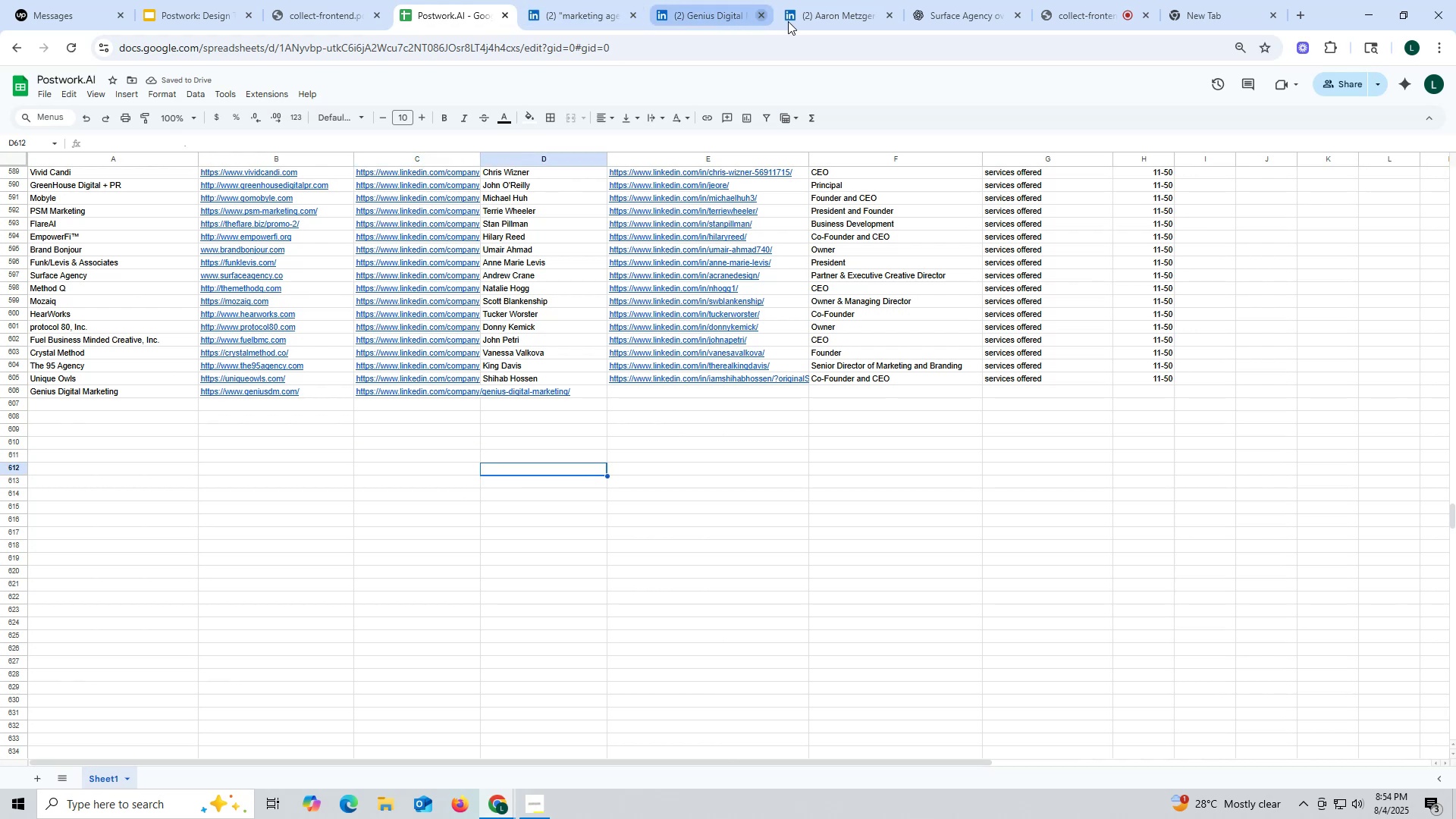 
left_click([817, 24])
 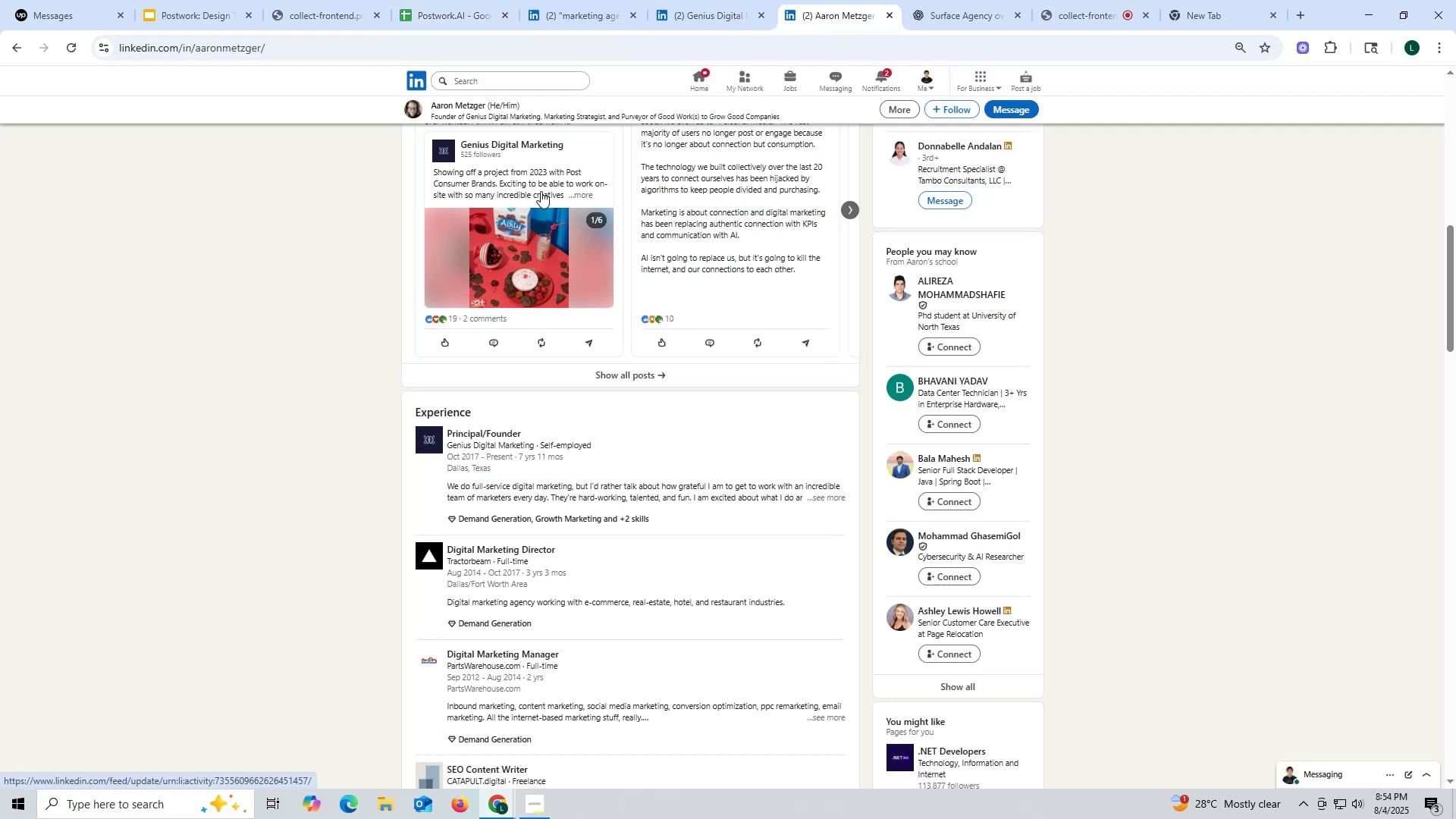 
scroll: coordinate [502, 406], scroll_direction: up, amount: 5.0
 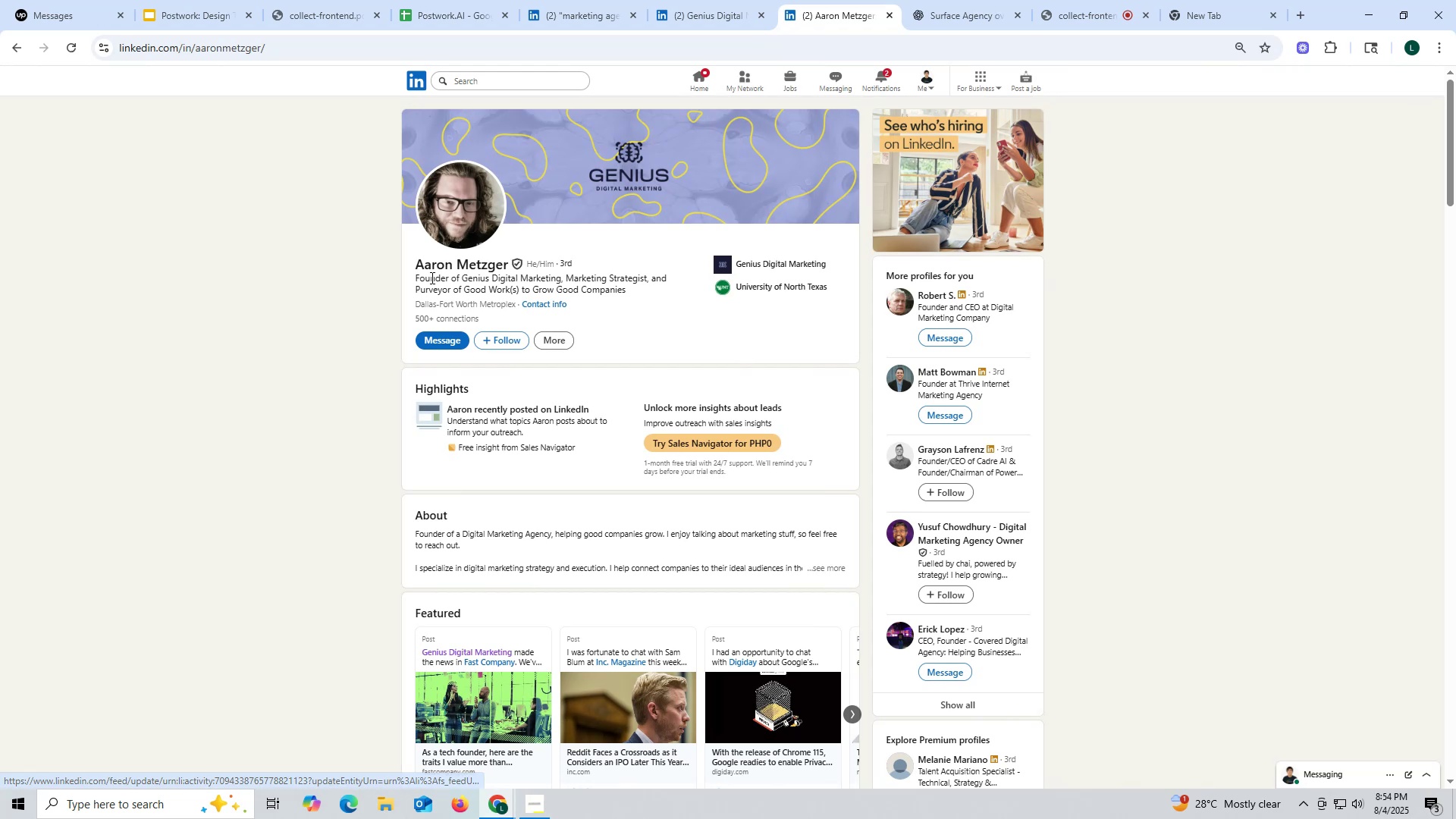 
left_click_drag(start_coordinate=[392, 257], to_coordinate=[509, 268])
 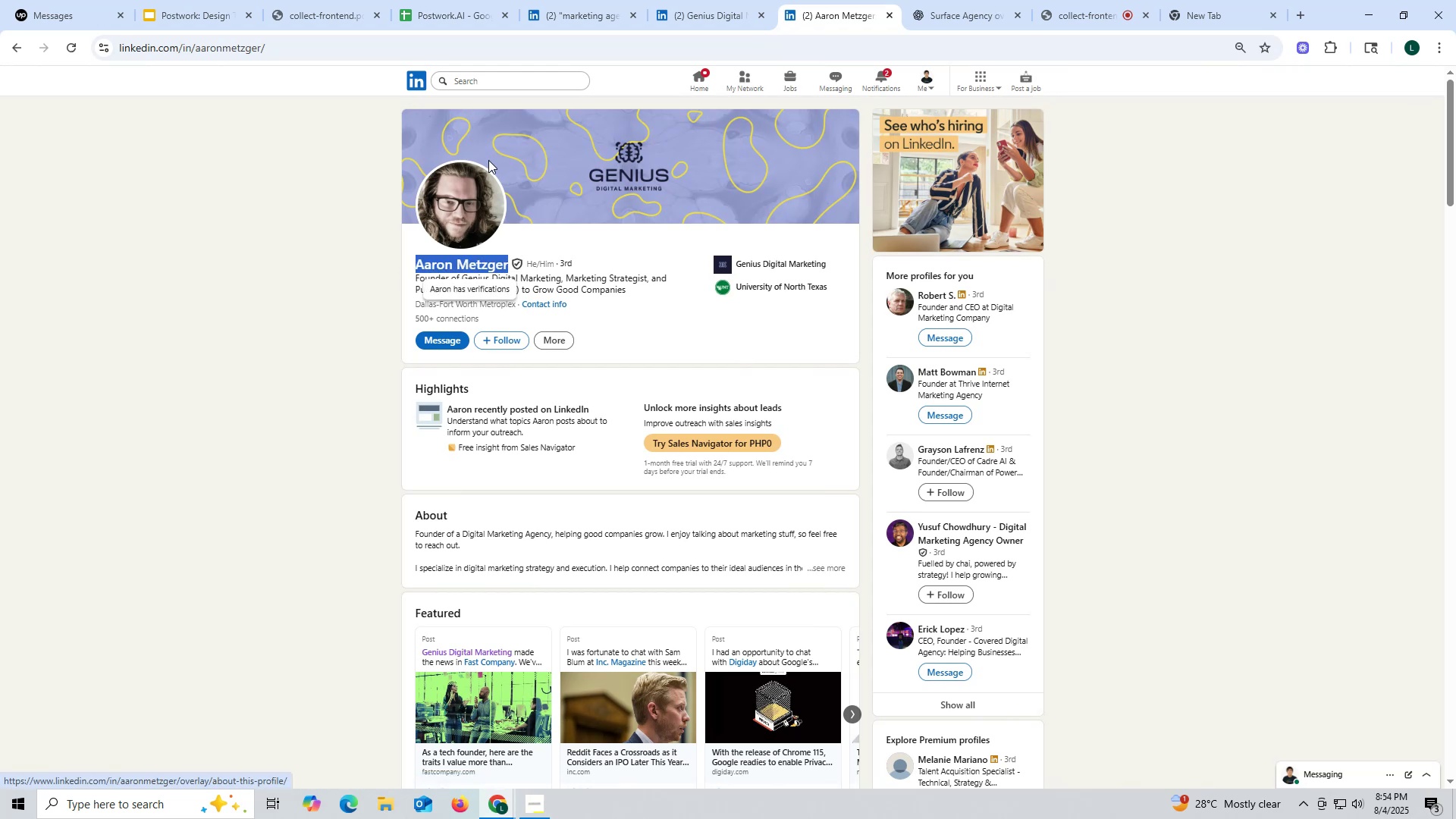 
key(Control+ControlLeft)
 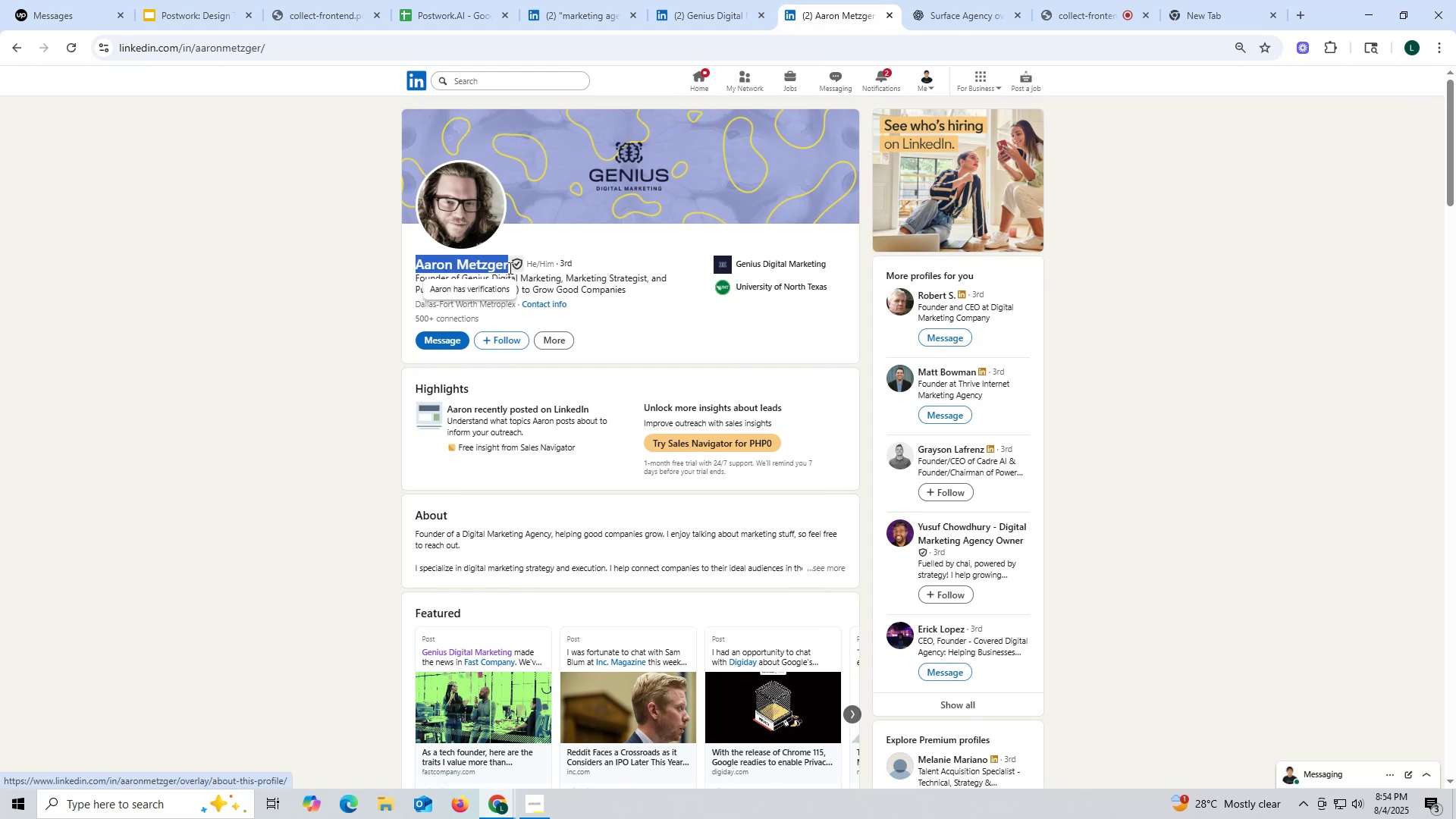 
key(Control+C)
 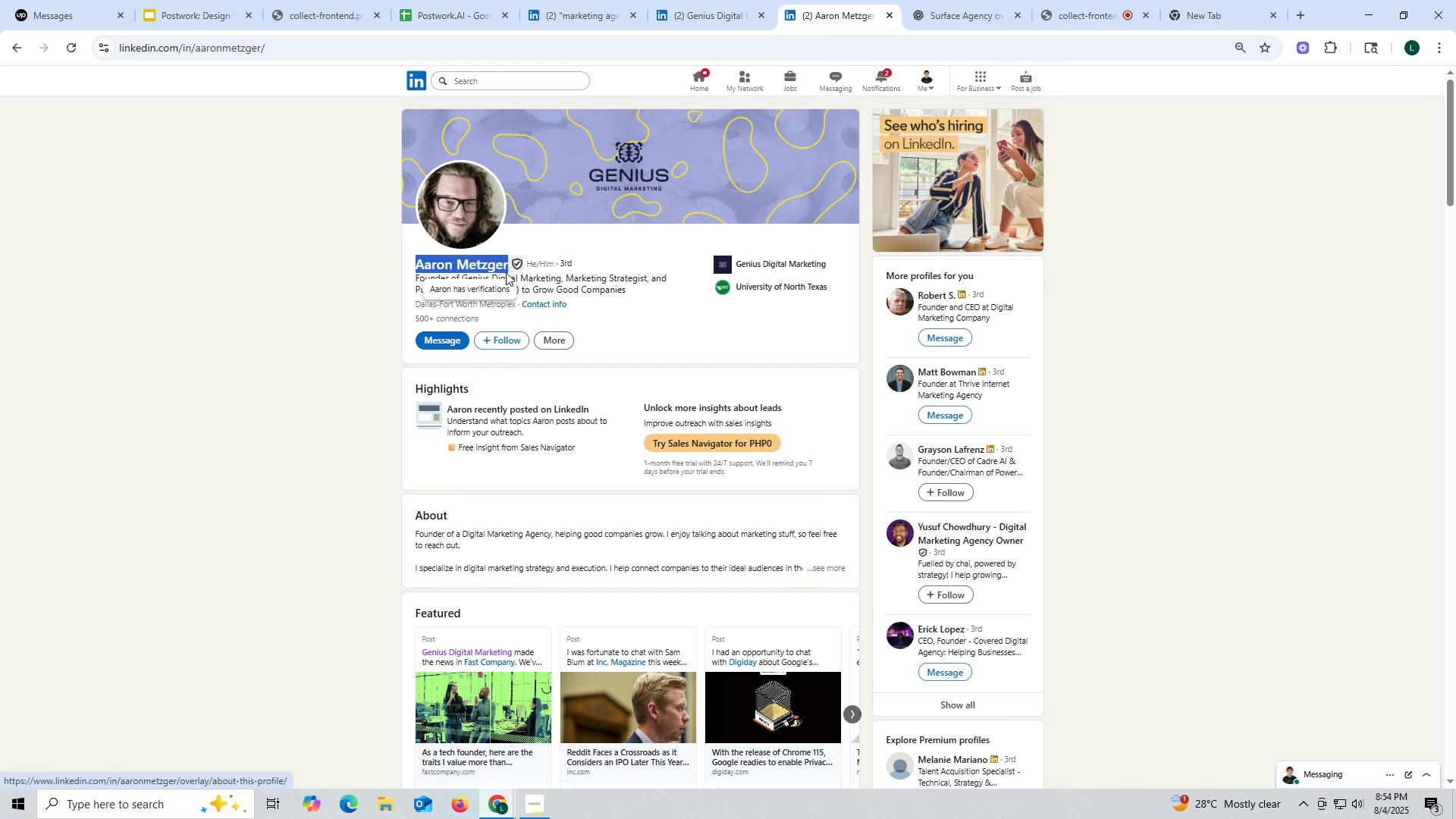 
key(Control+ControlLeft)
 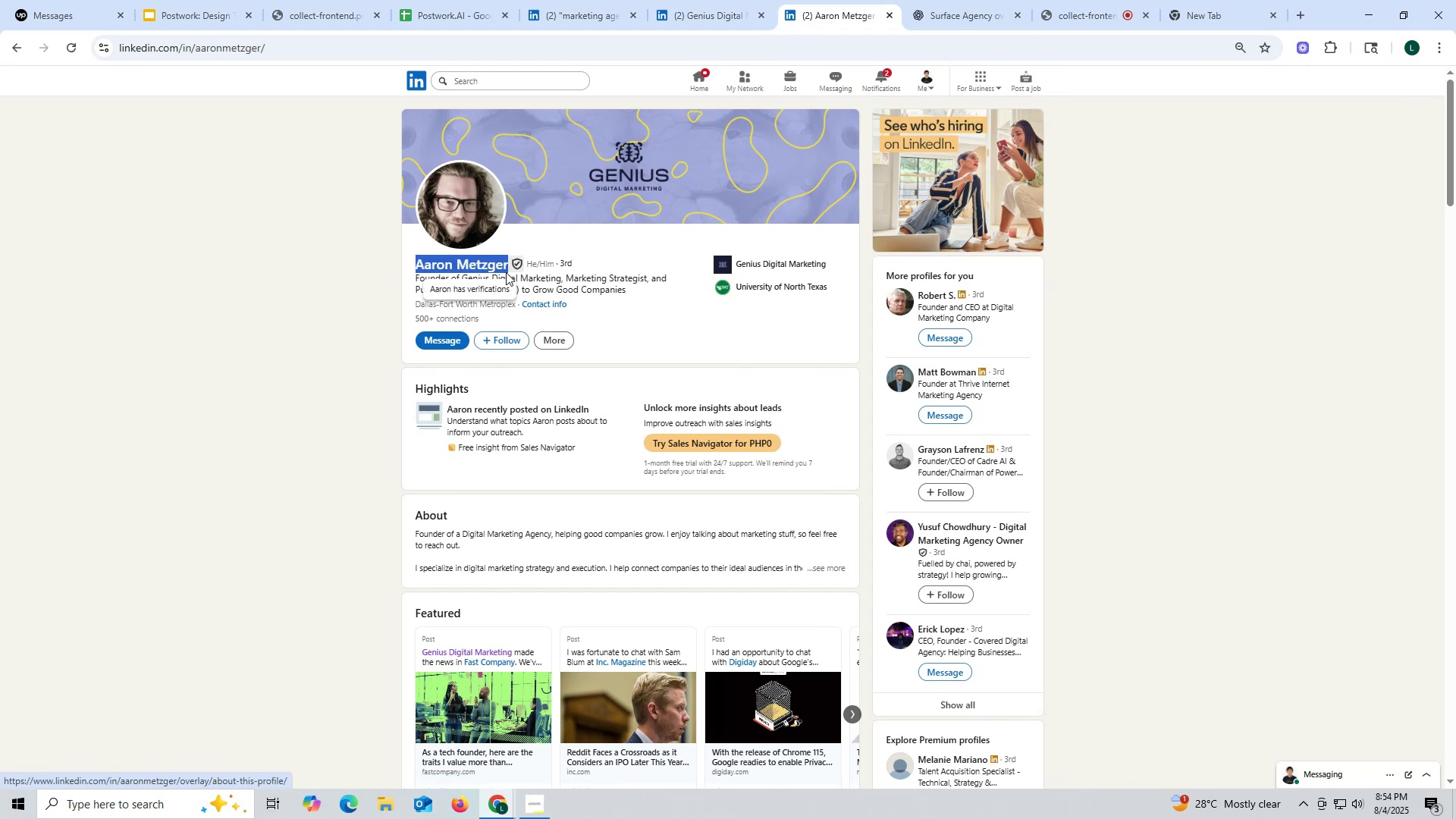 
key(Control+C)
 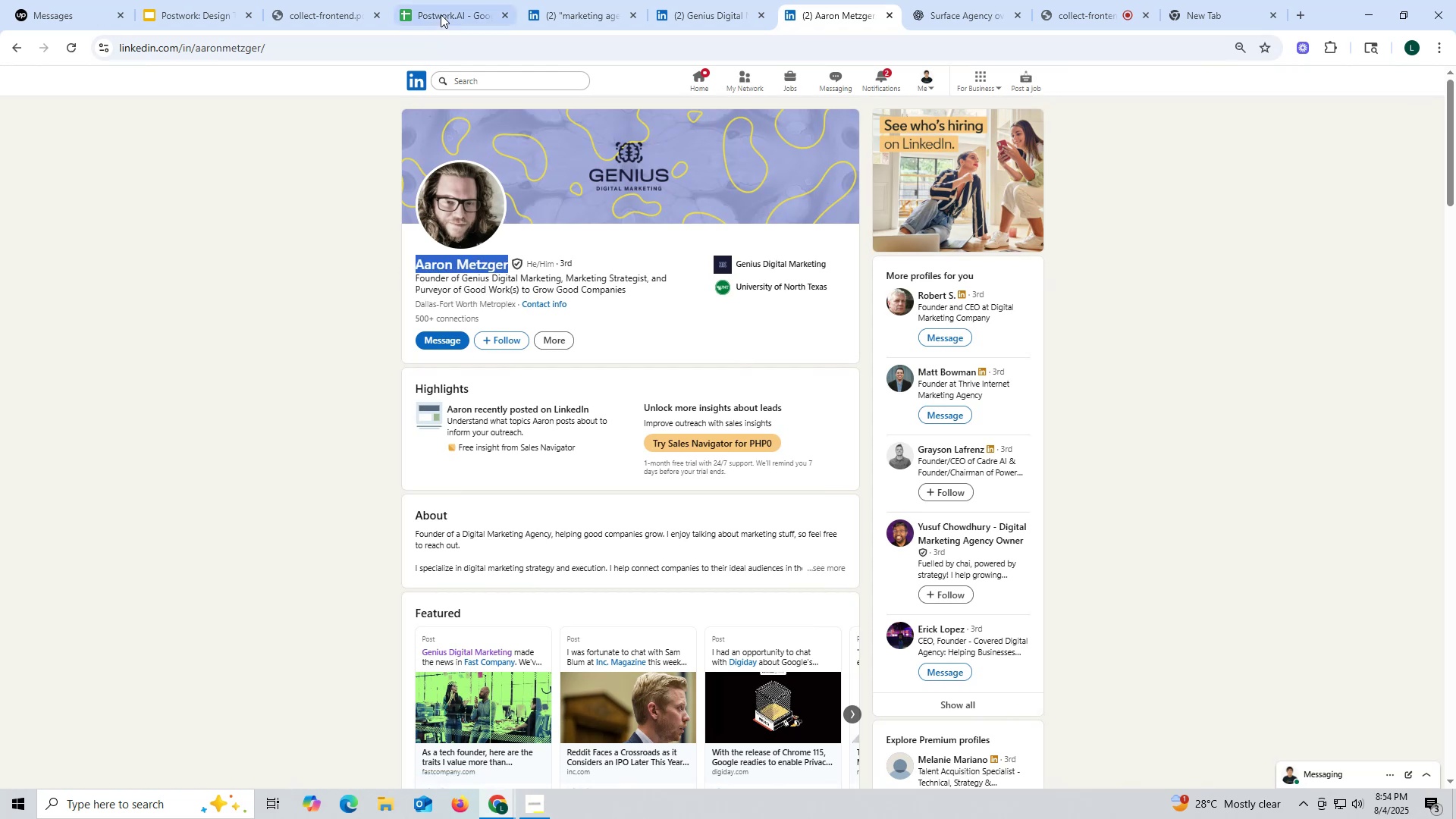 
left_click([441, 14])
 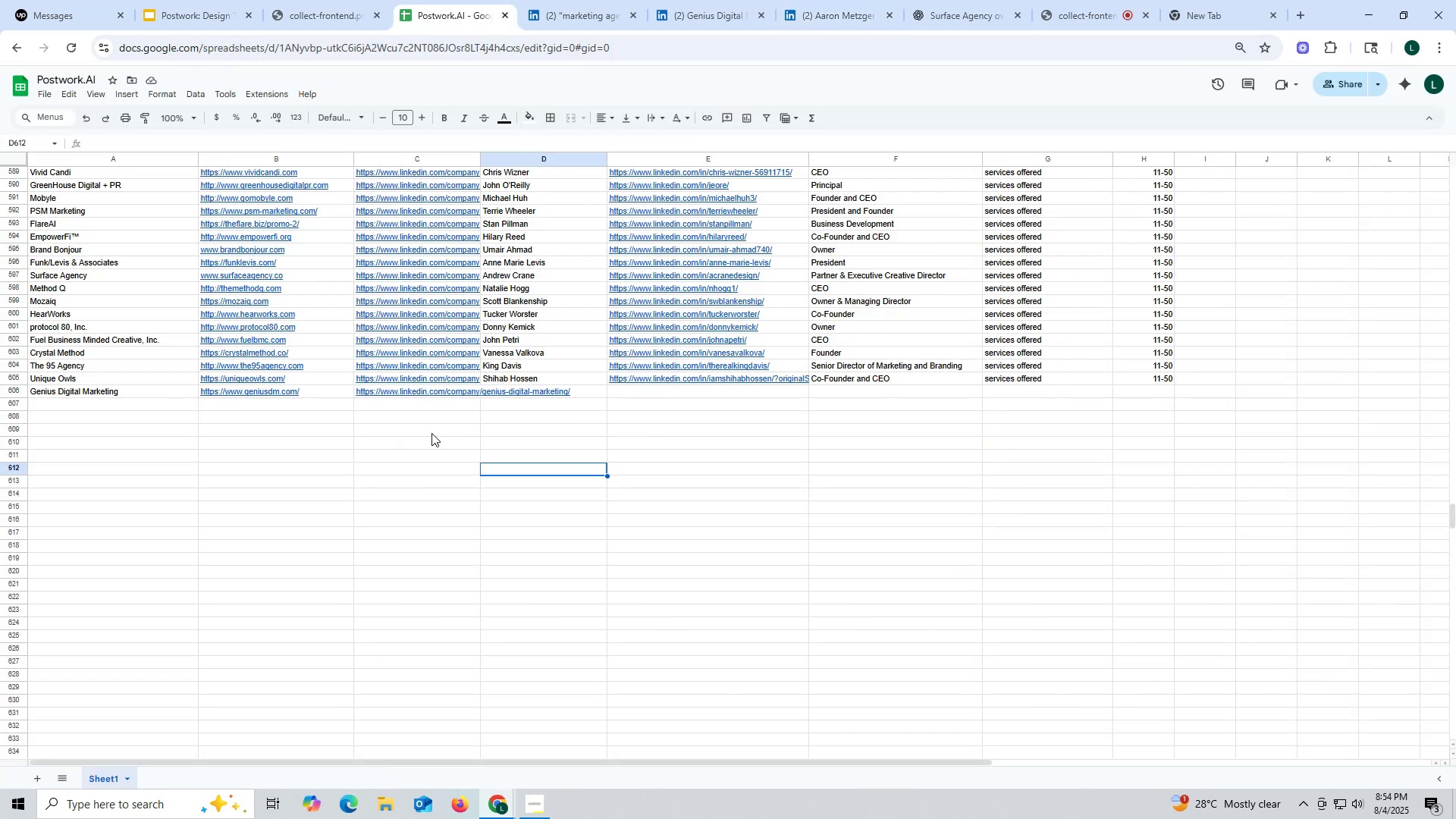 
double_click([578, 394])
 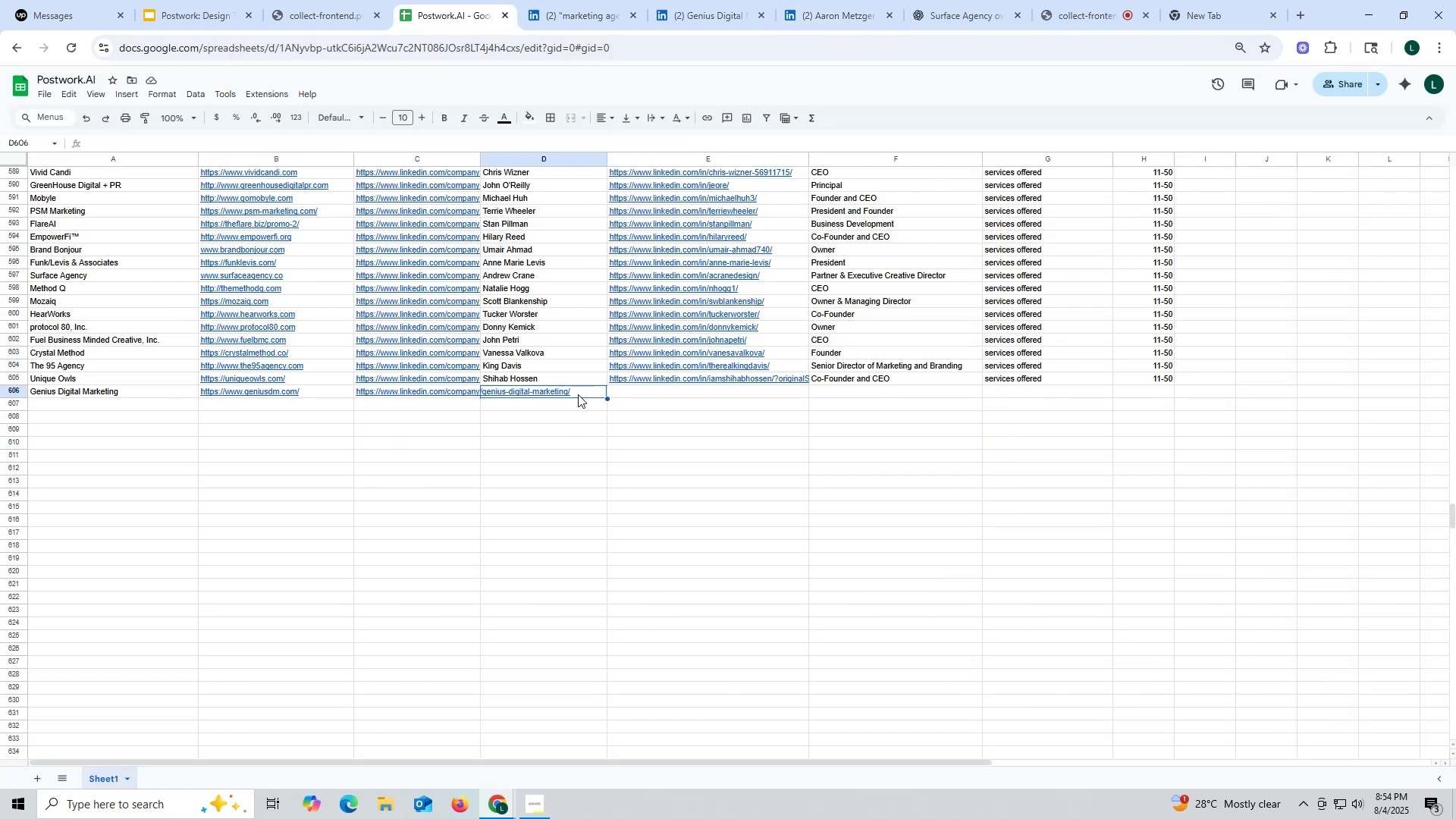 
key(Control+ControlLeft)
 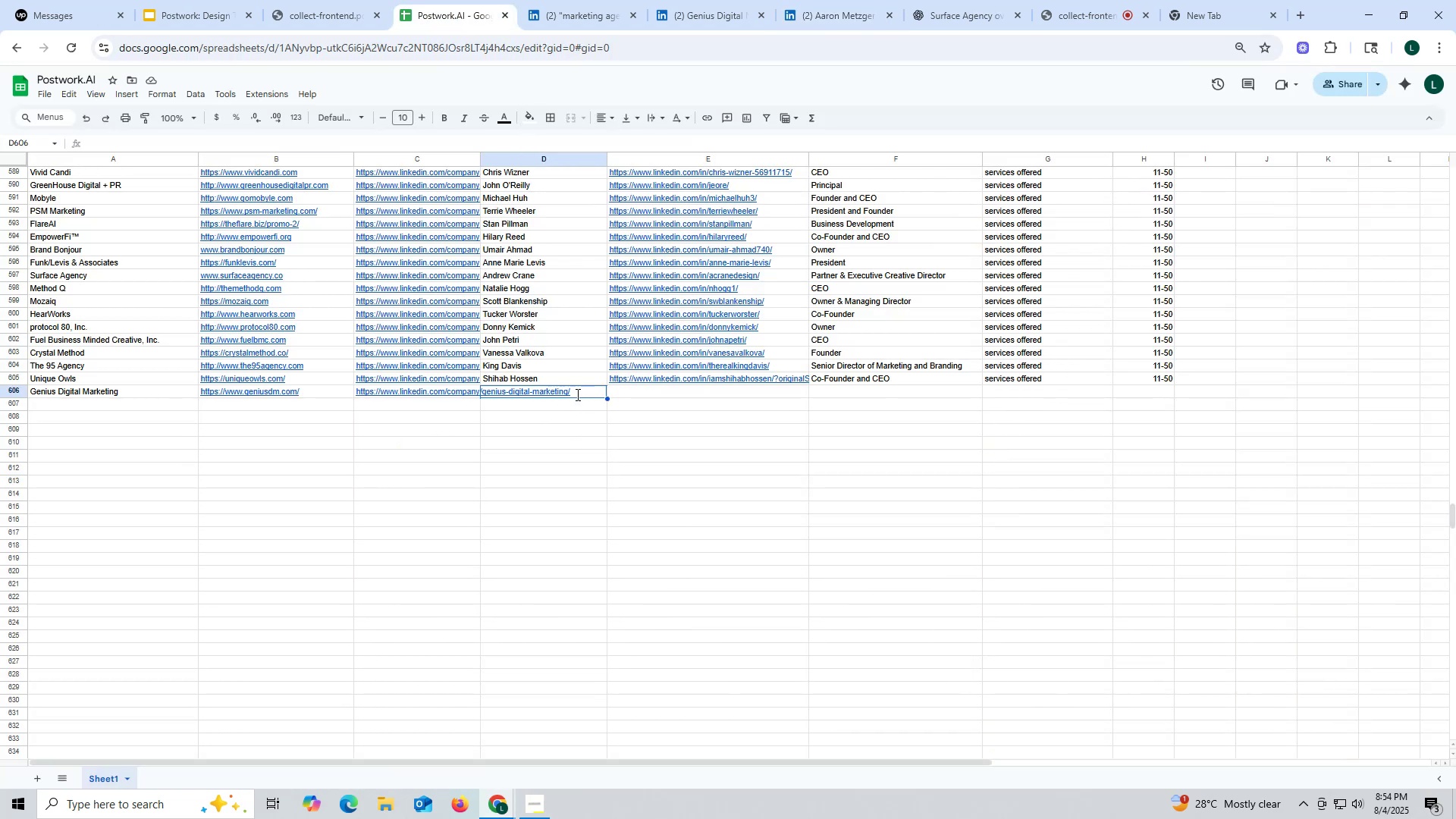 
key(Control+V)
 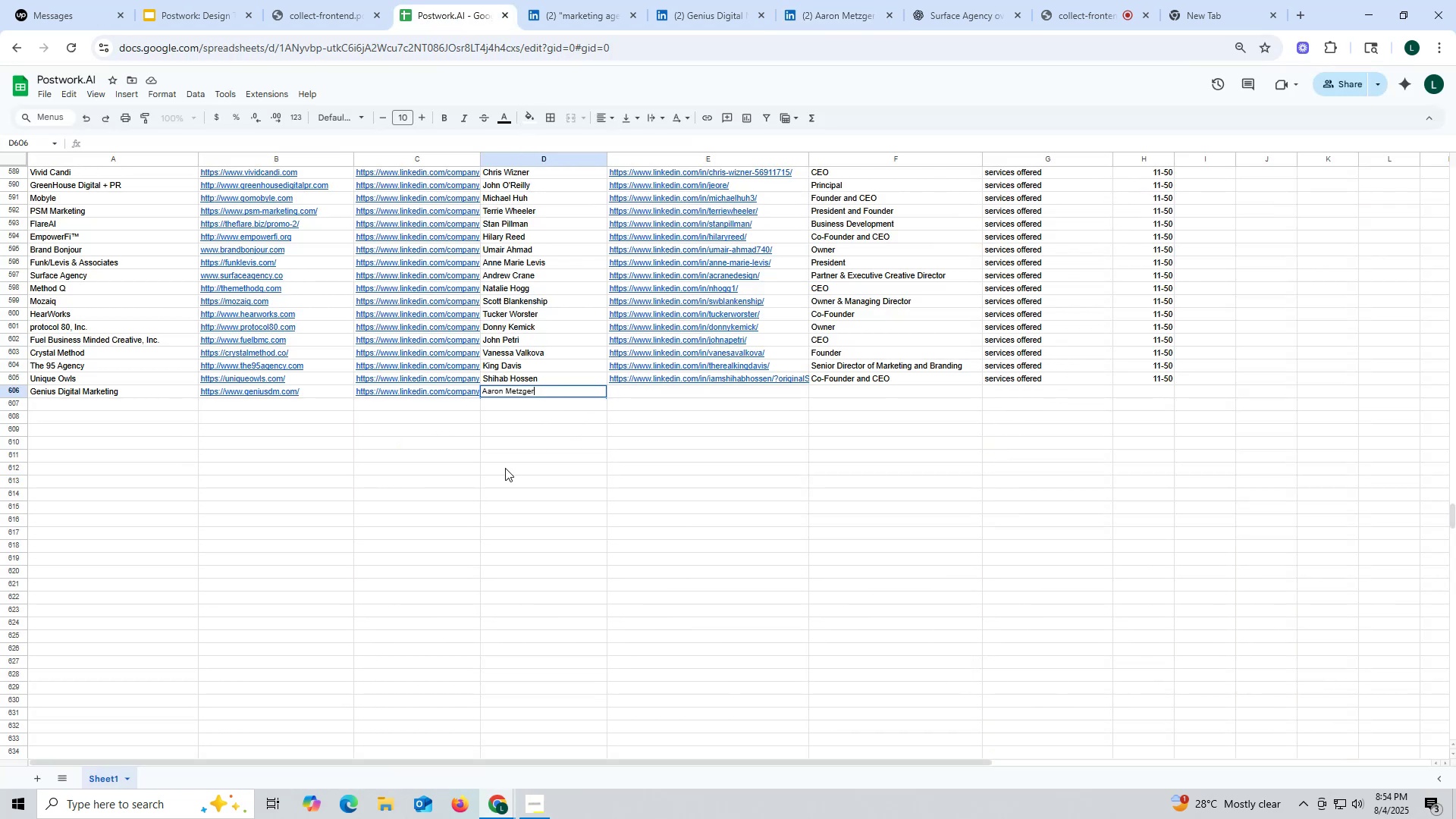 
triple_click([505, 468])
 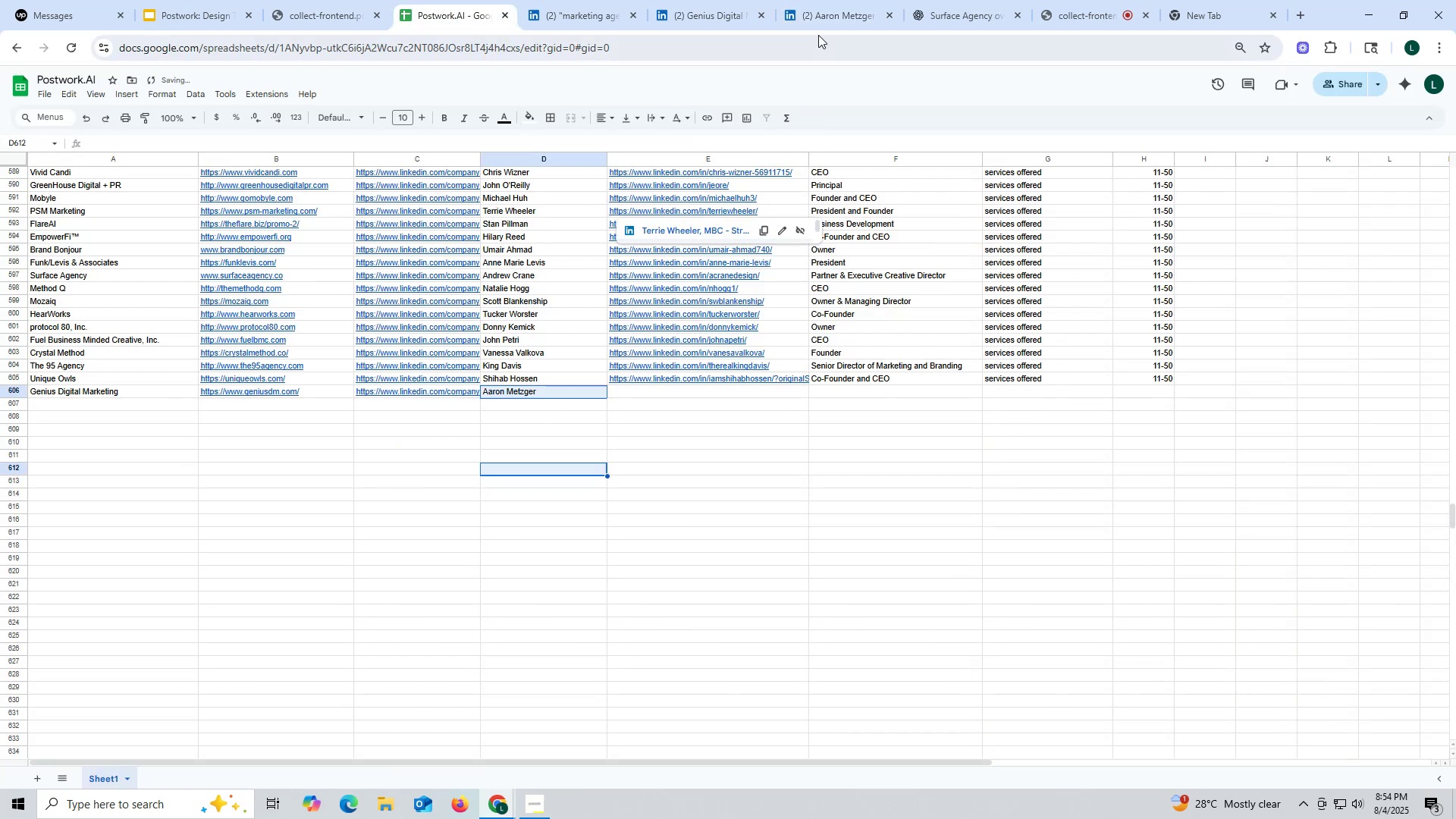 
left_click([824, 19])
 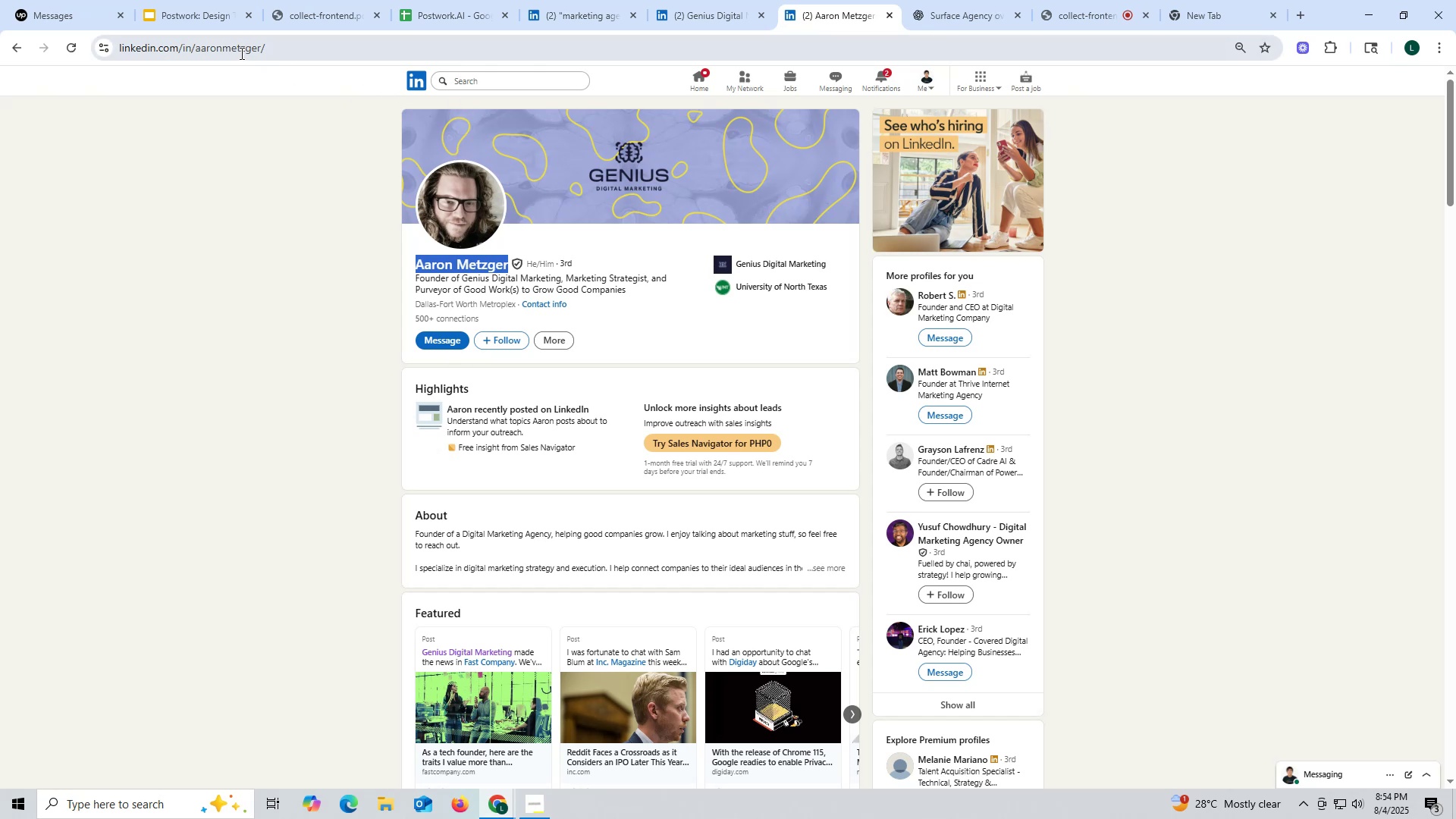 
wait(7.21)
 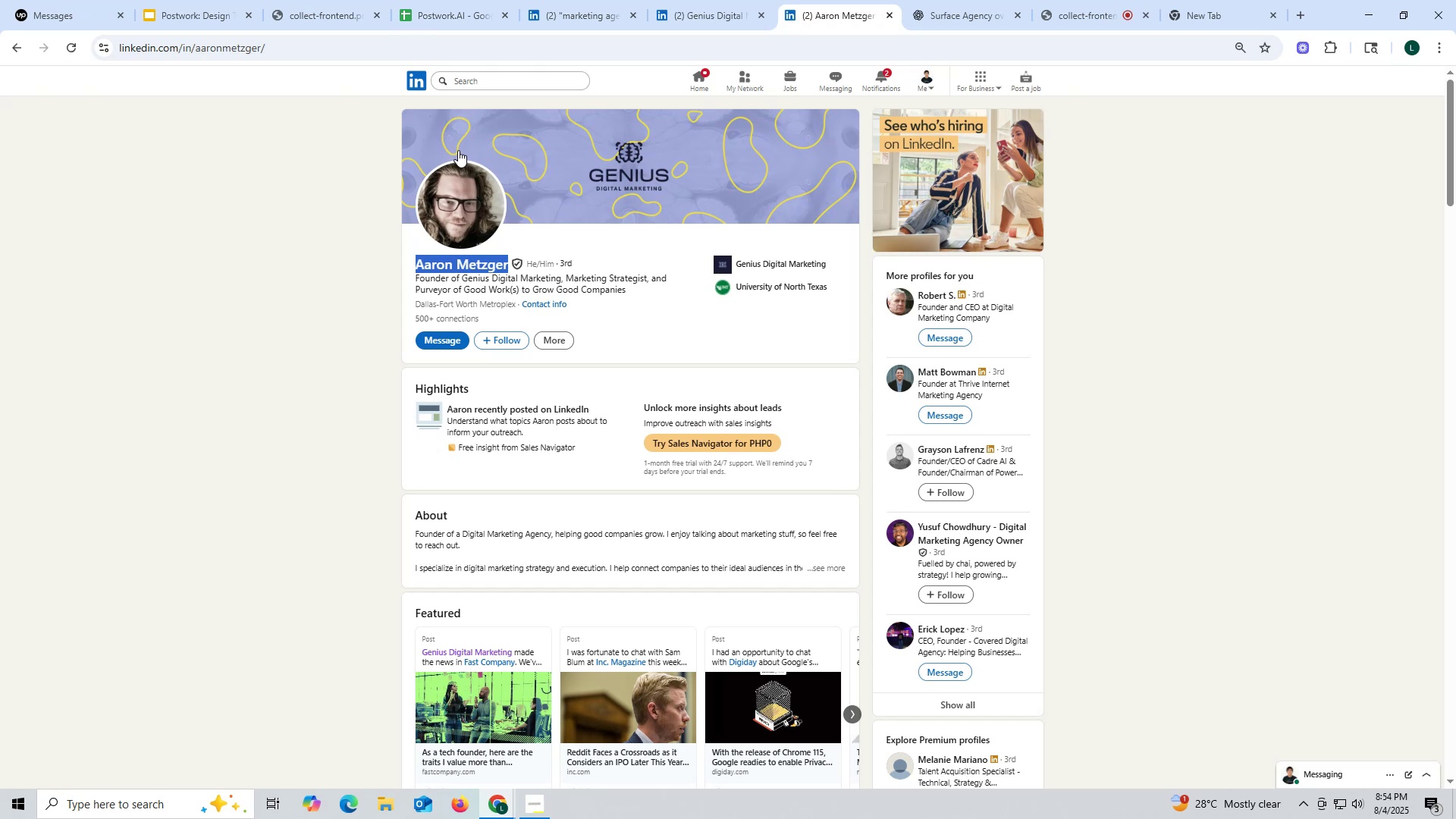 
double_click([240, 53])
 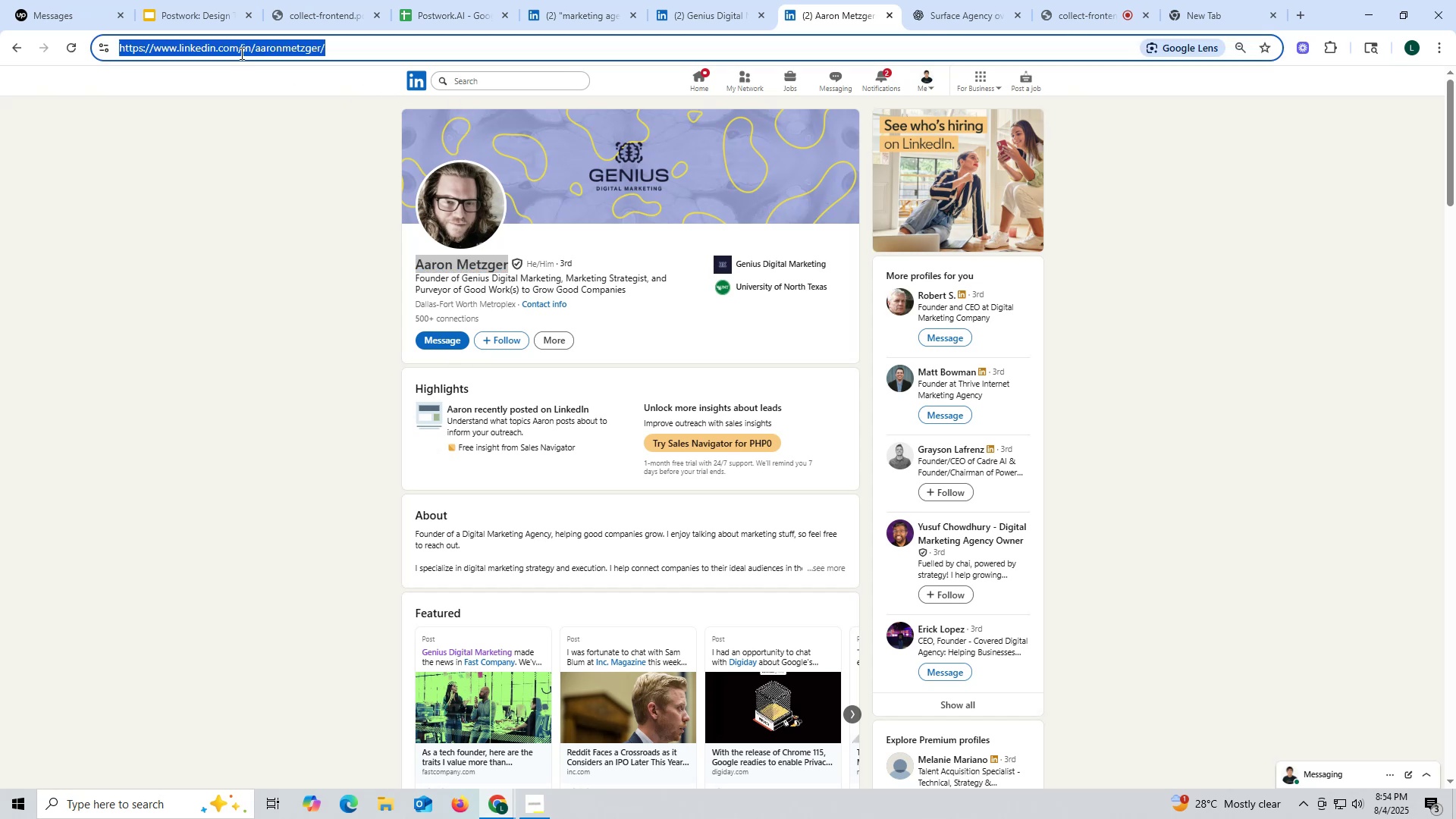 
triple_click([240, 53])
 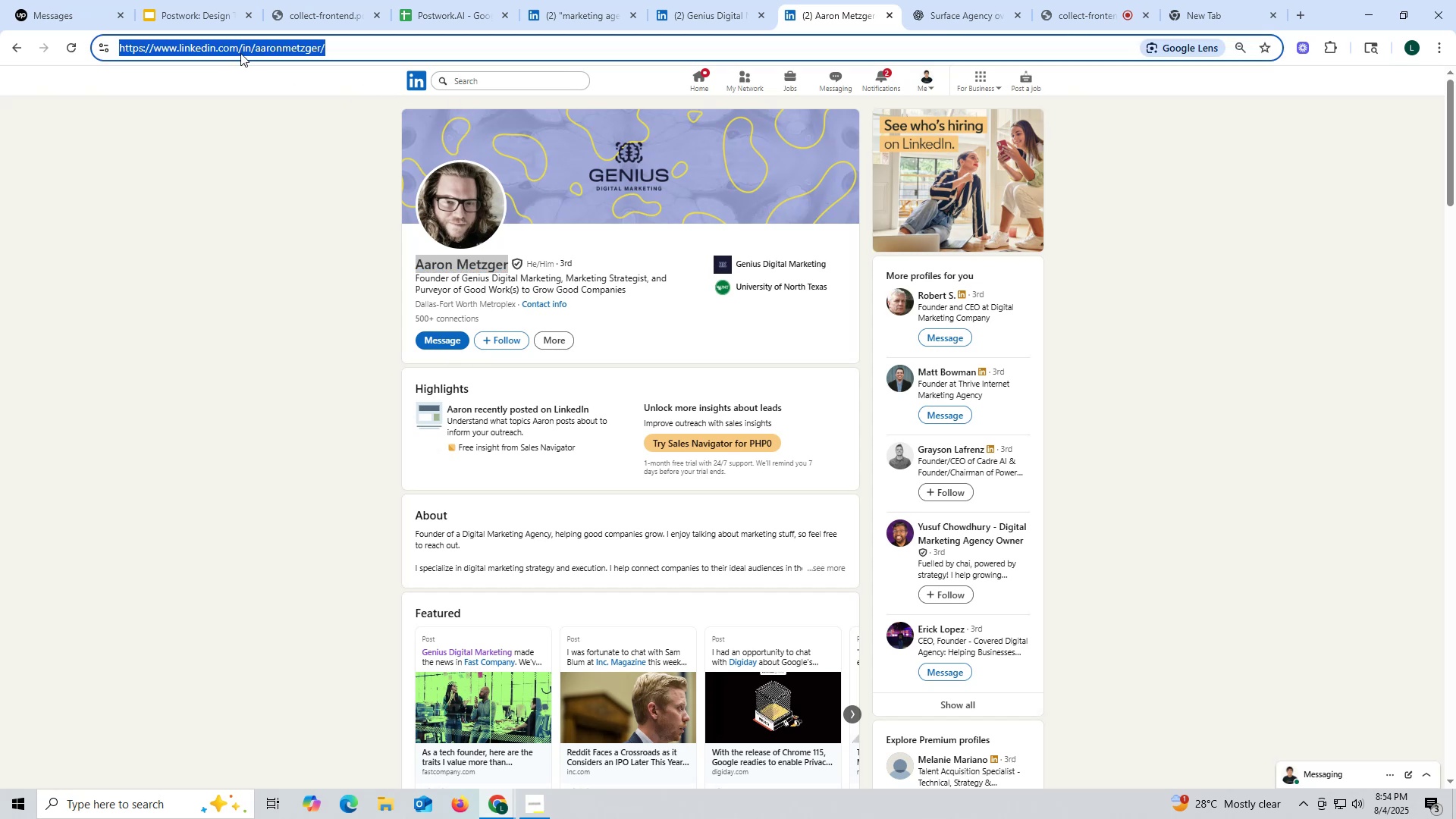 
key(Control+ControlLeft)
 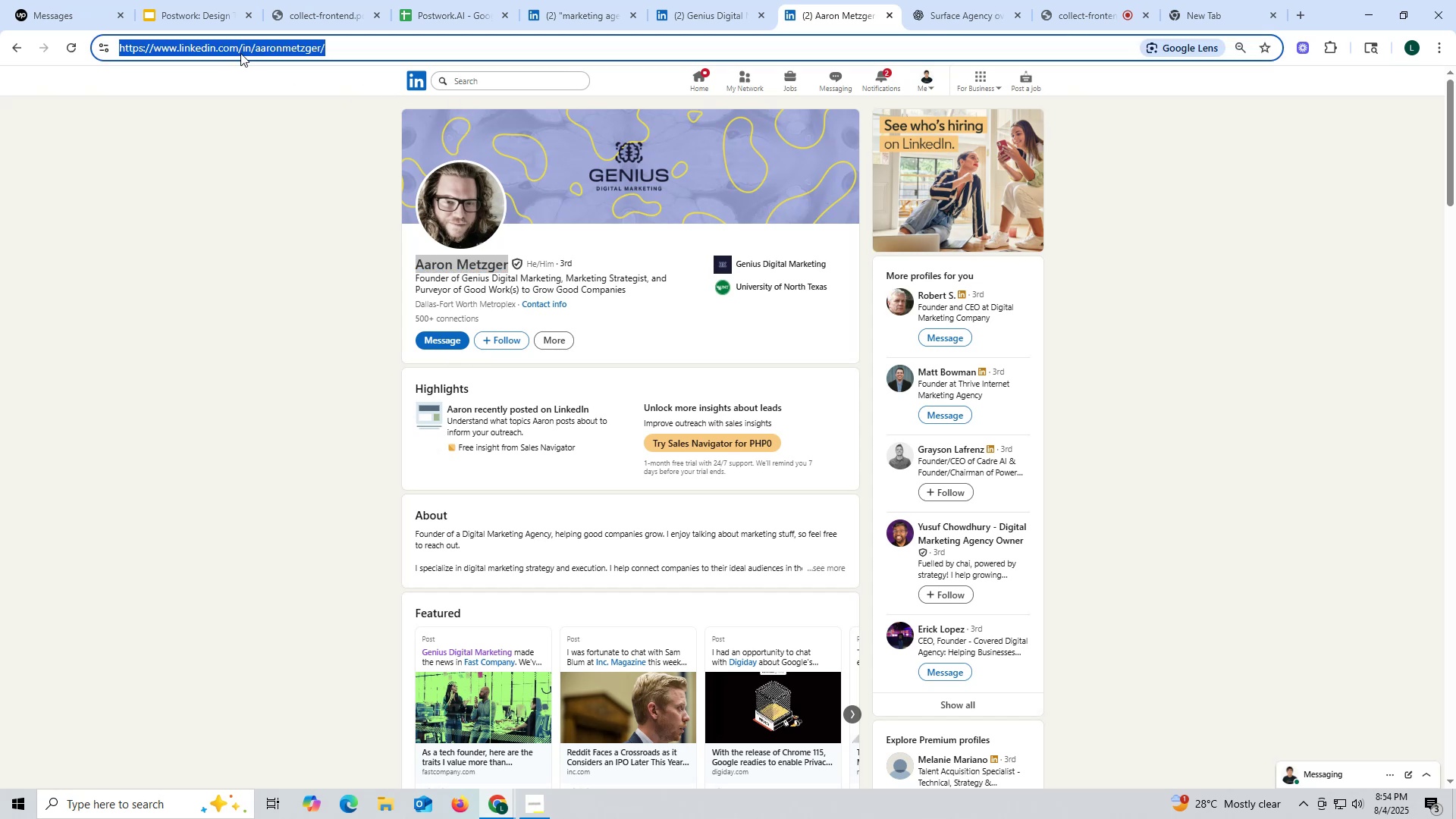 
key(Control+C)
 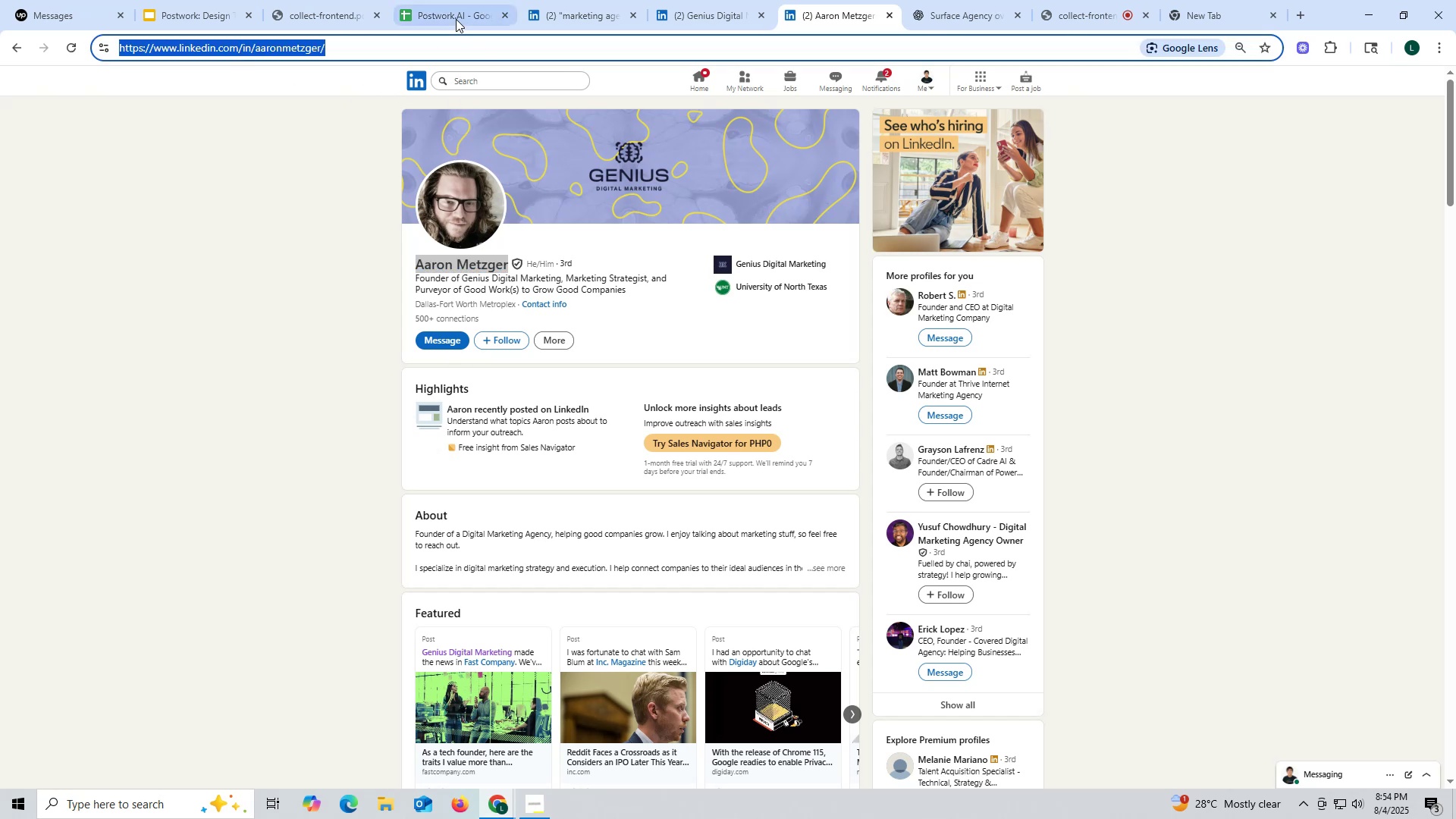 
left_click([454, 17])
 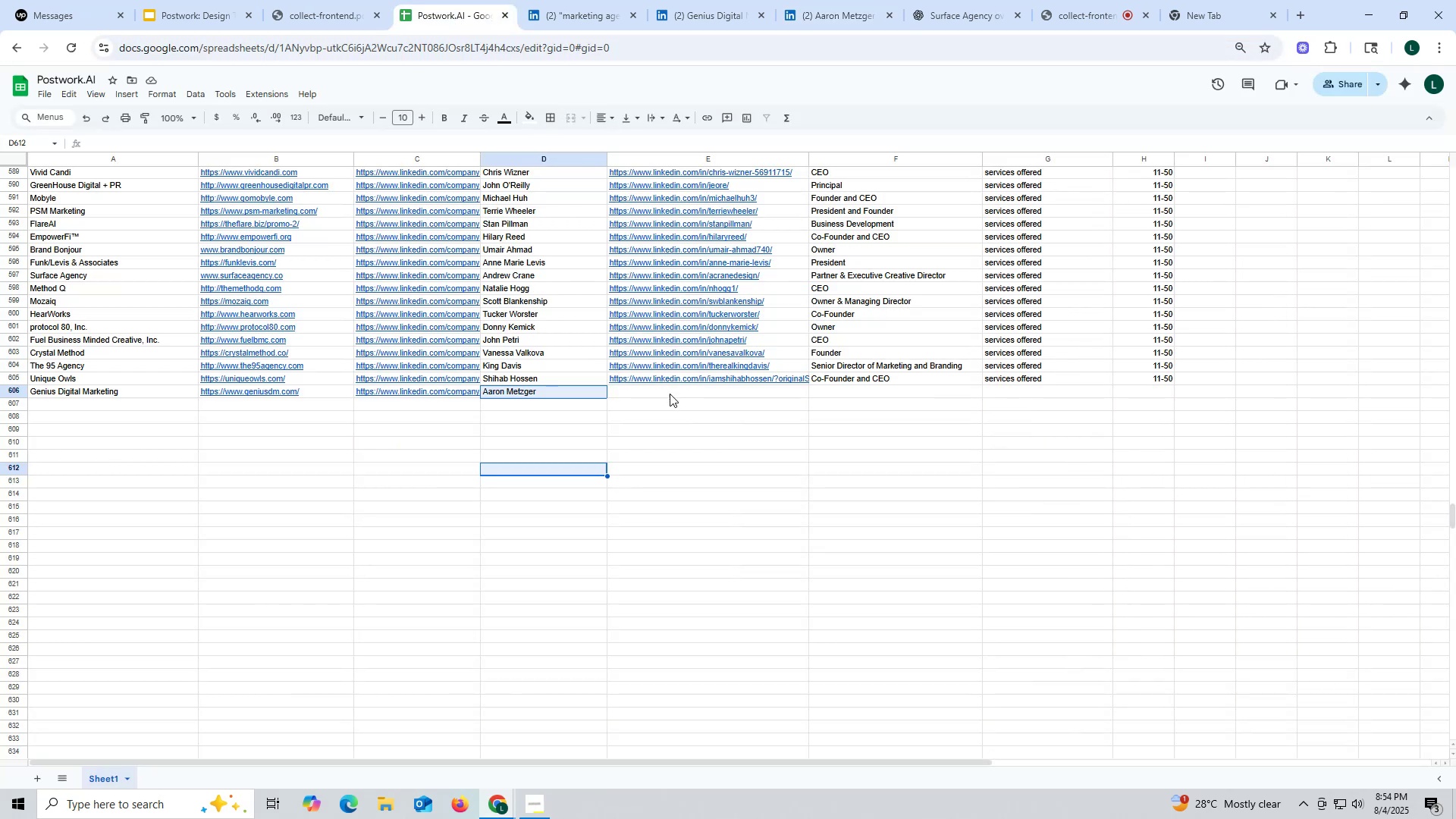 
double_click([639, 396])
 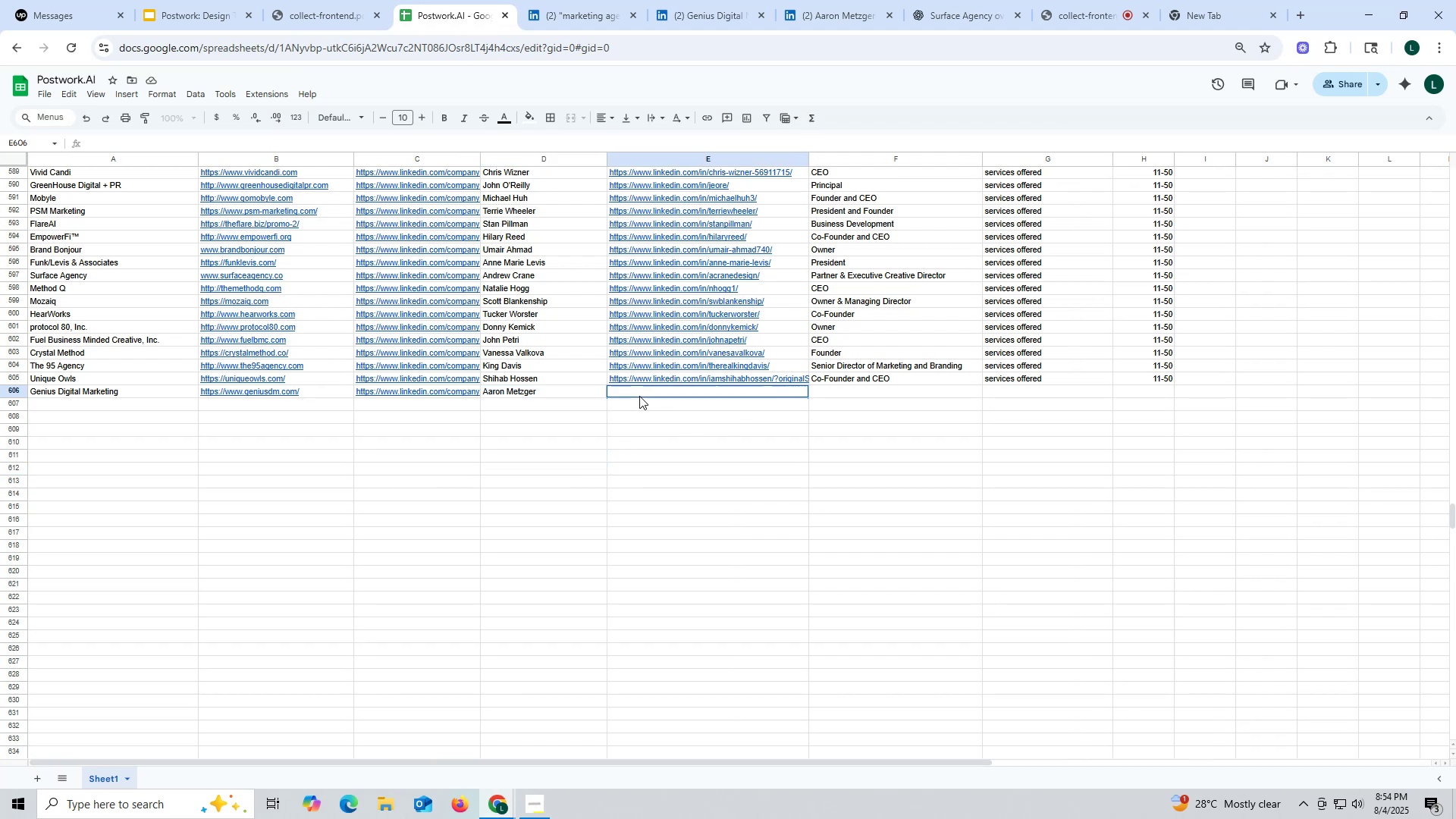 
triple_click([639, 396])
 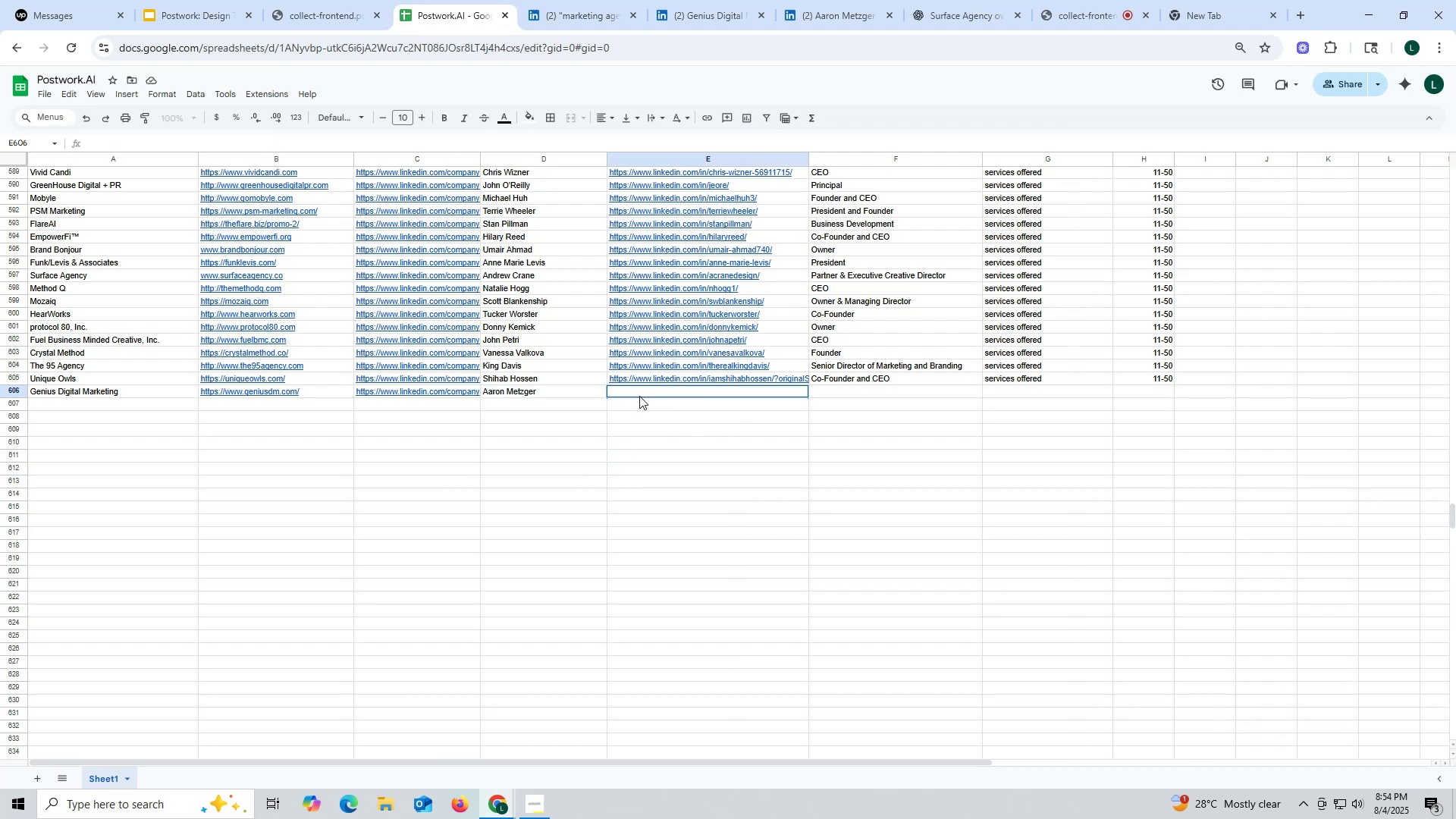 
key(Control+ControlLeft)
 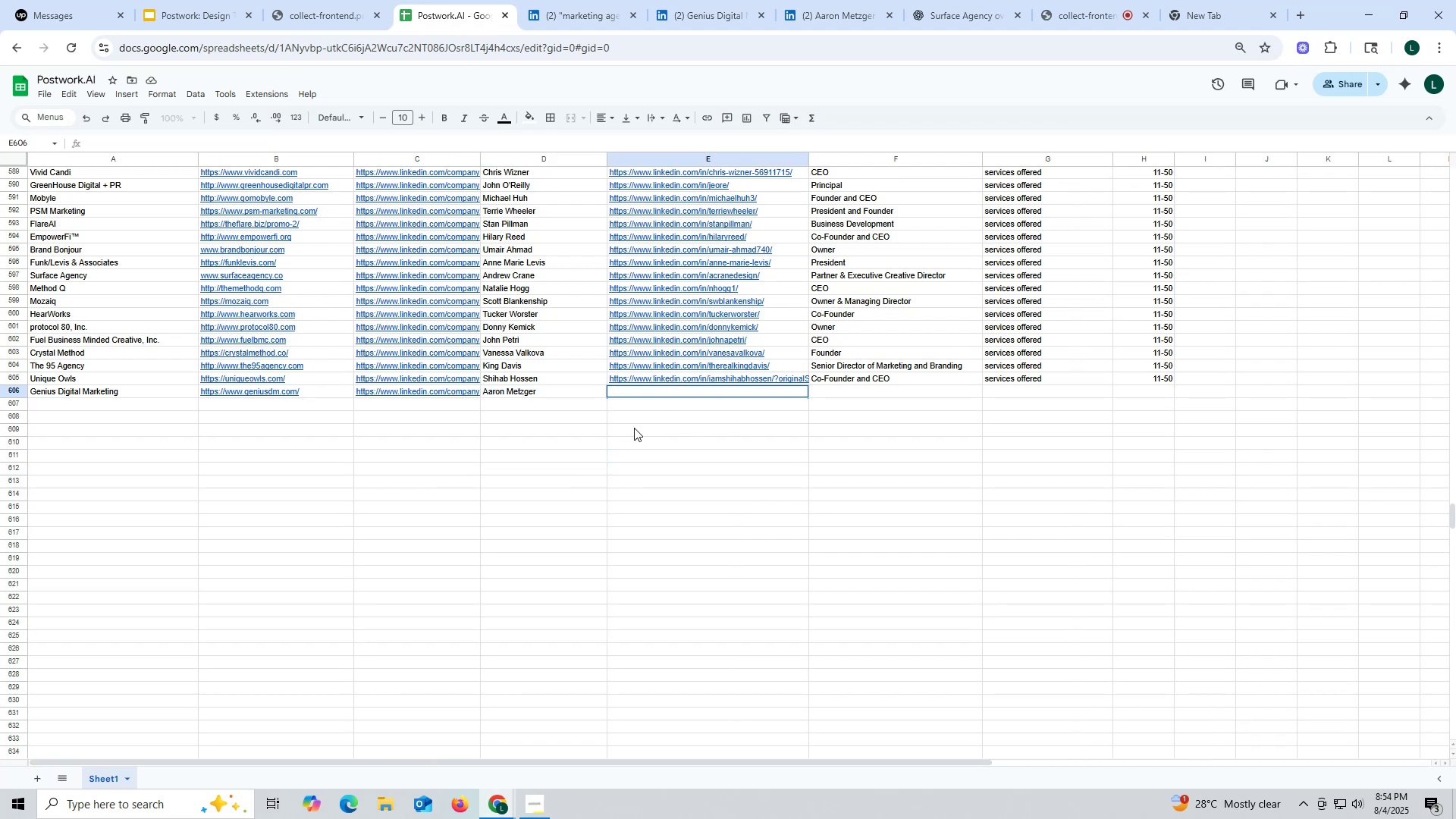 
key(Control+V)
 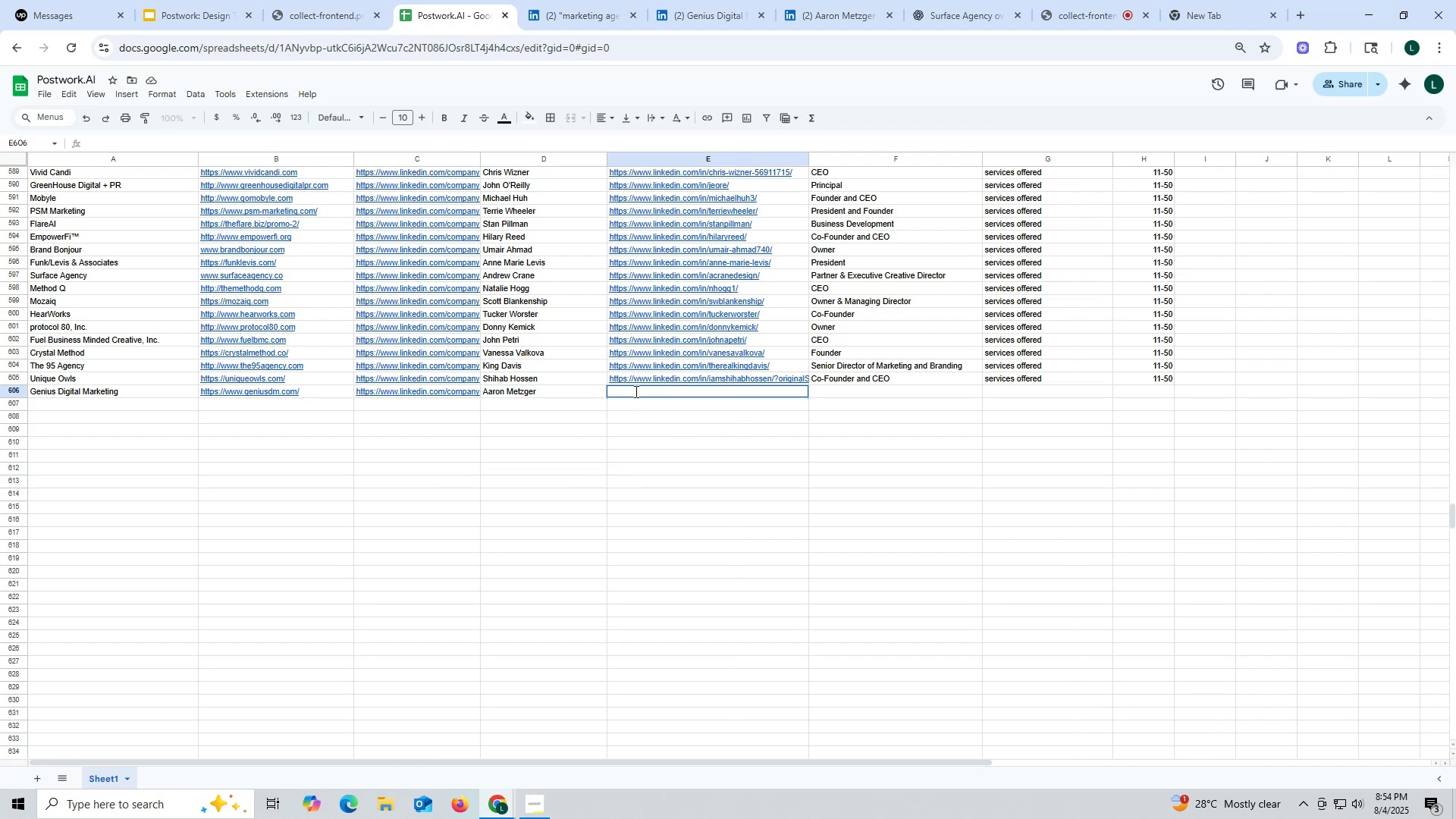 
double_click([635, 391])
 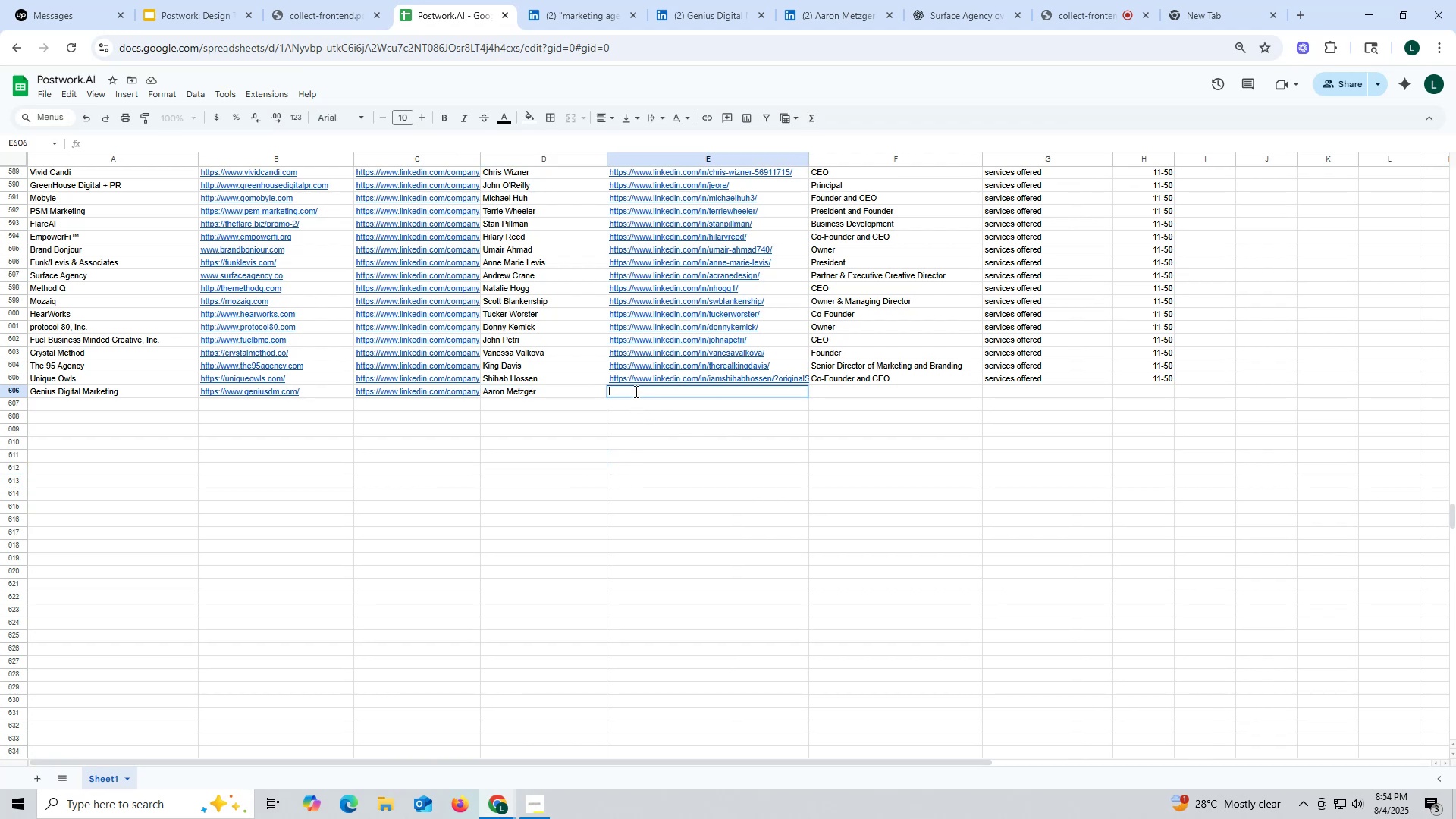 
key(Control+ControlLeft)
 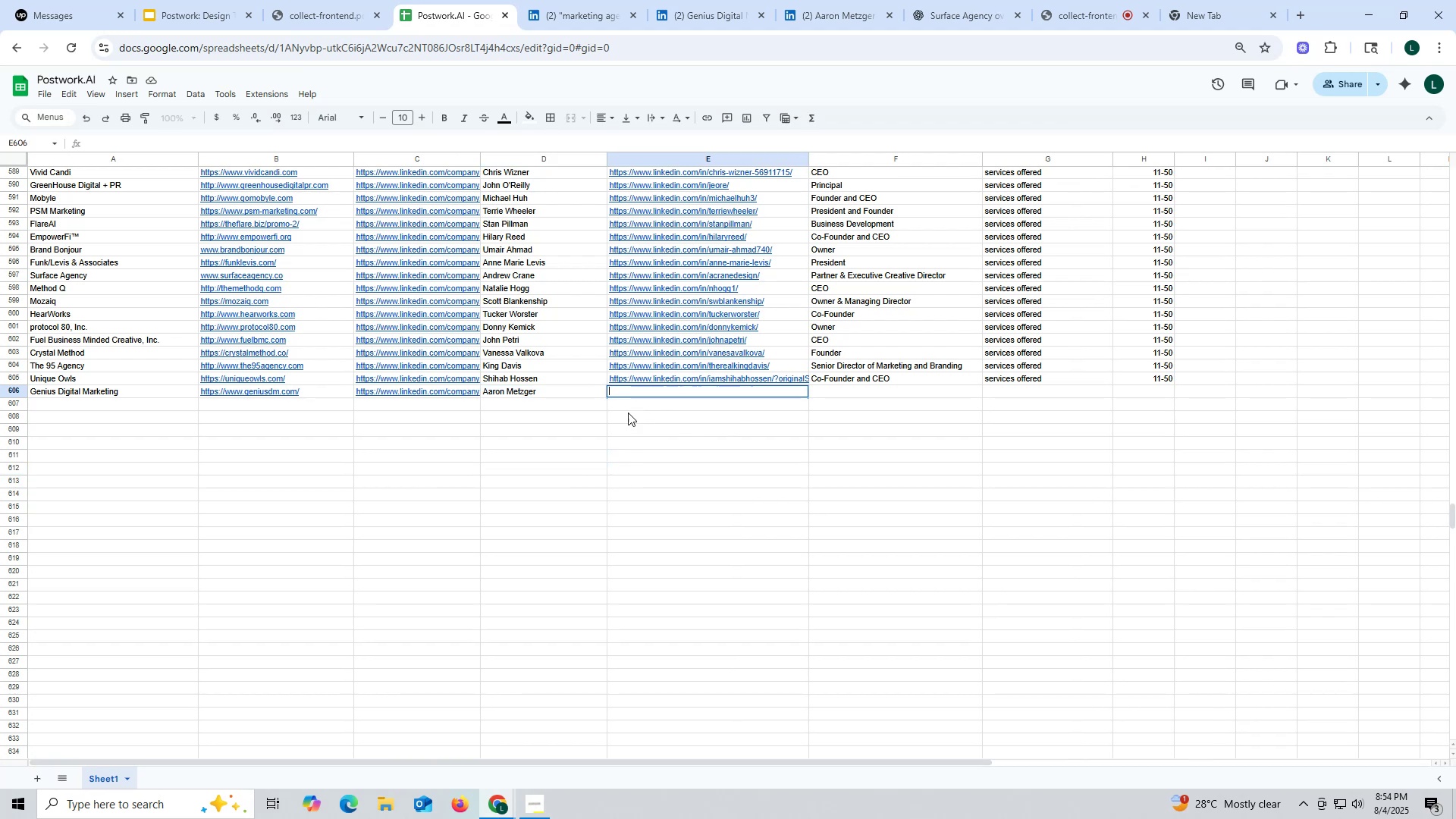 
key(Control+V)
 